 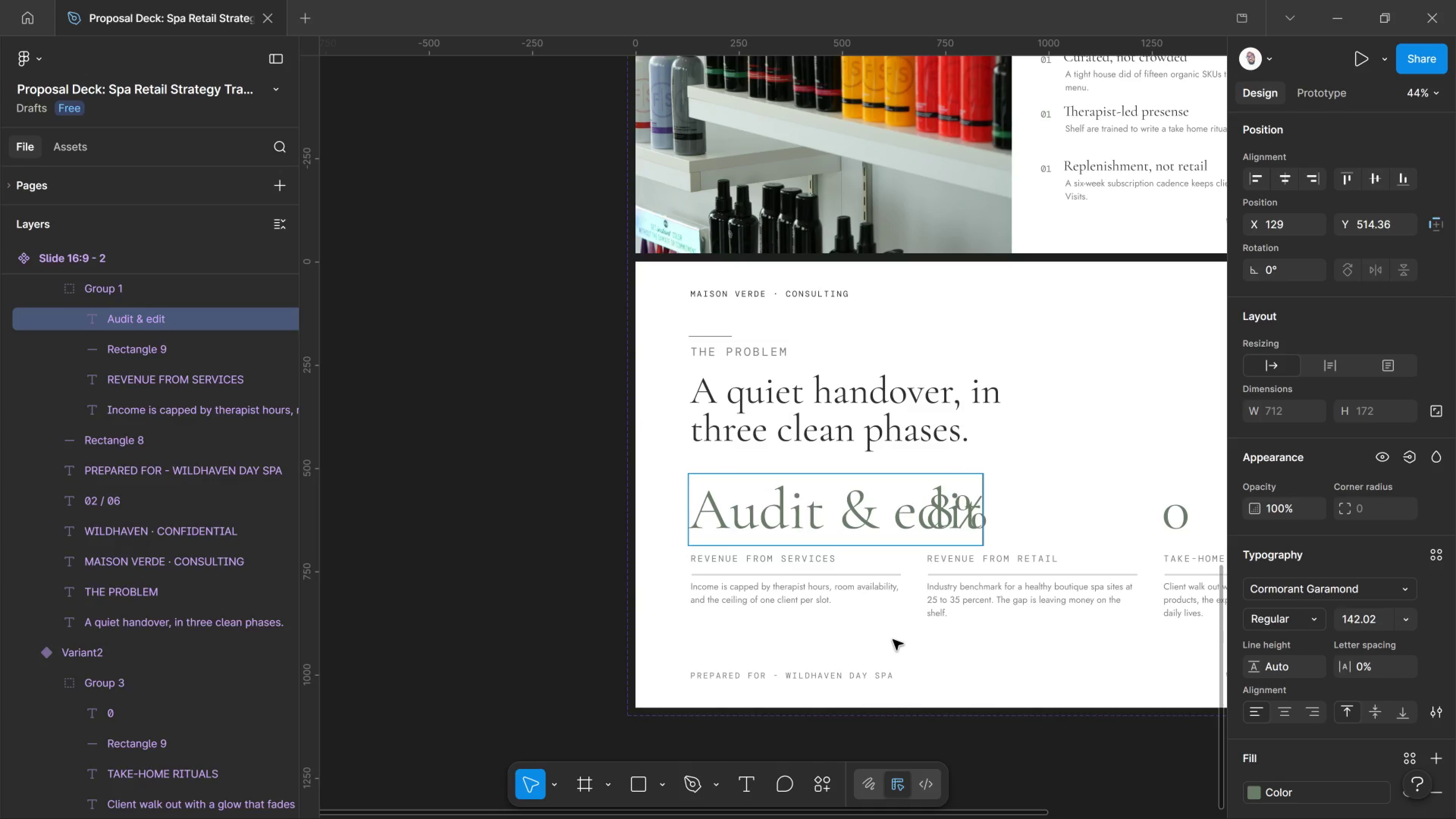 
key(Control+A)
 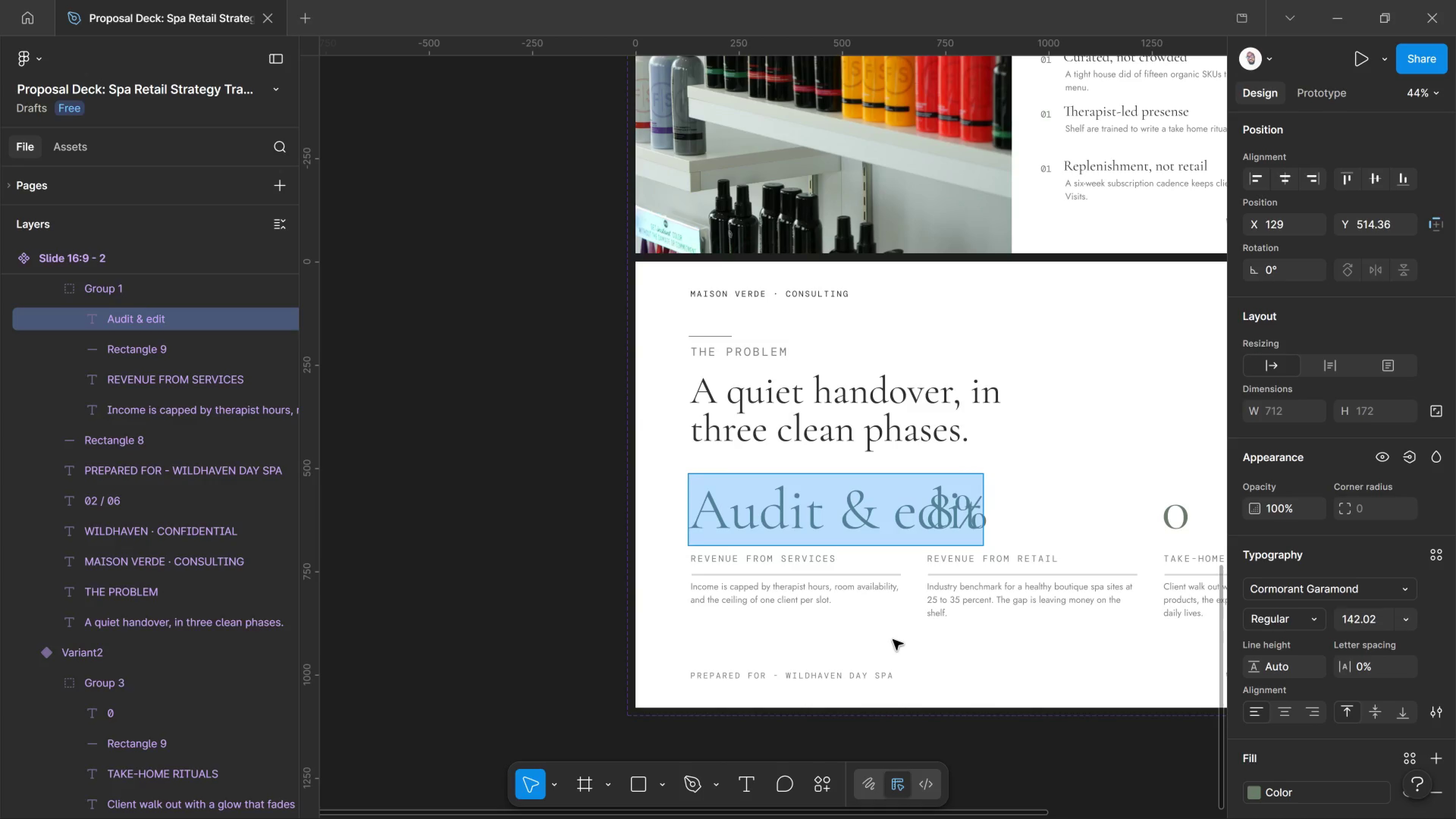 
hold_key(key=ShiftLeft, duration=2.97)
 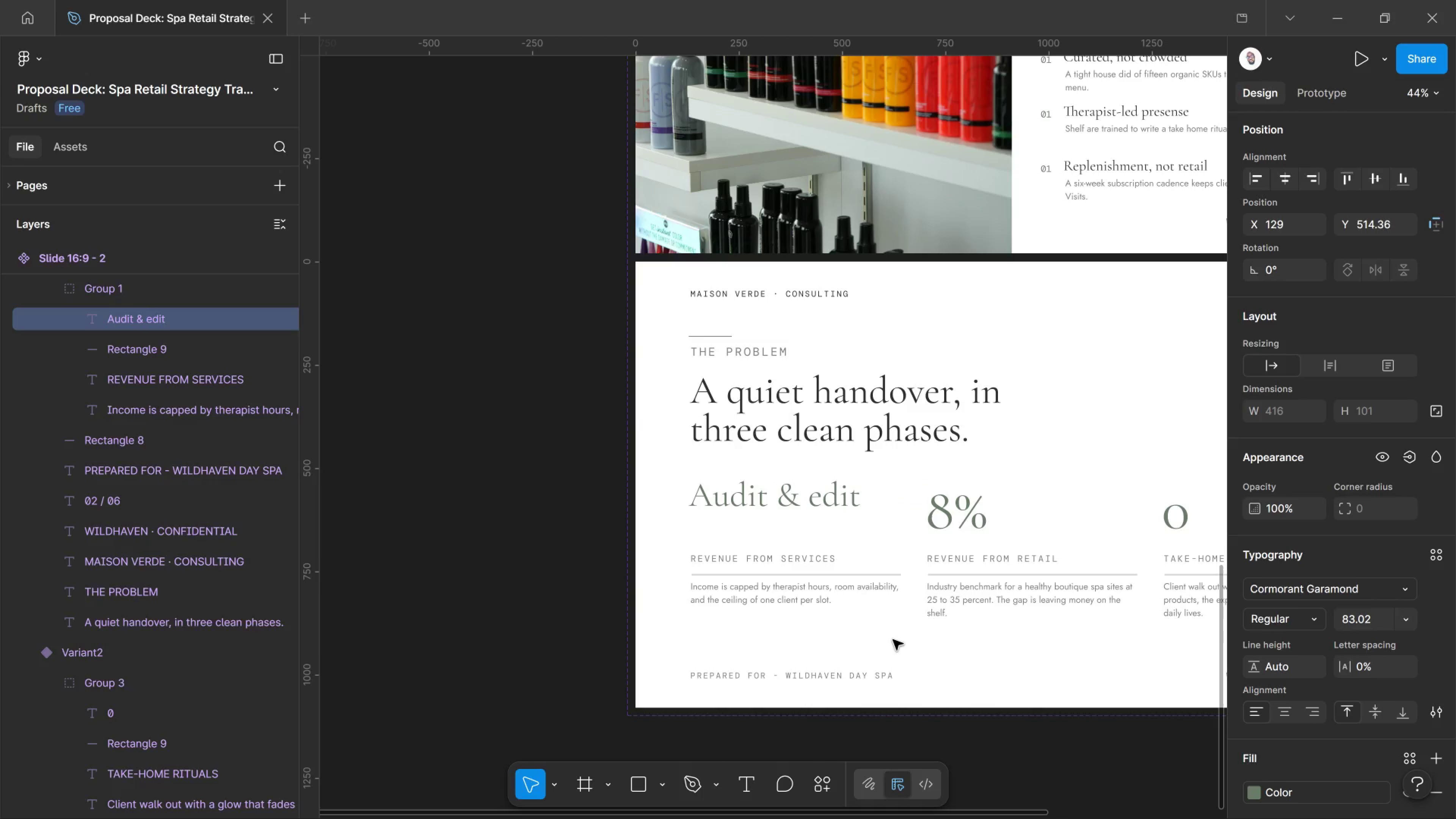 
hold_key(key=ControlLeft, duration=2.64)
 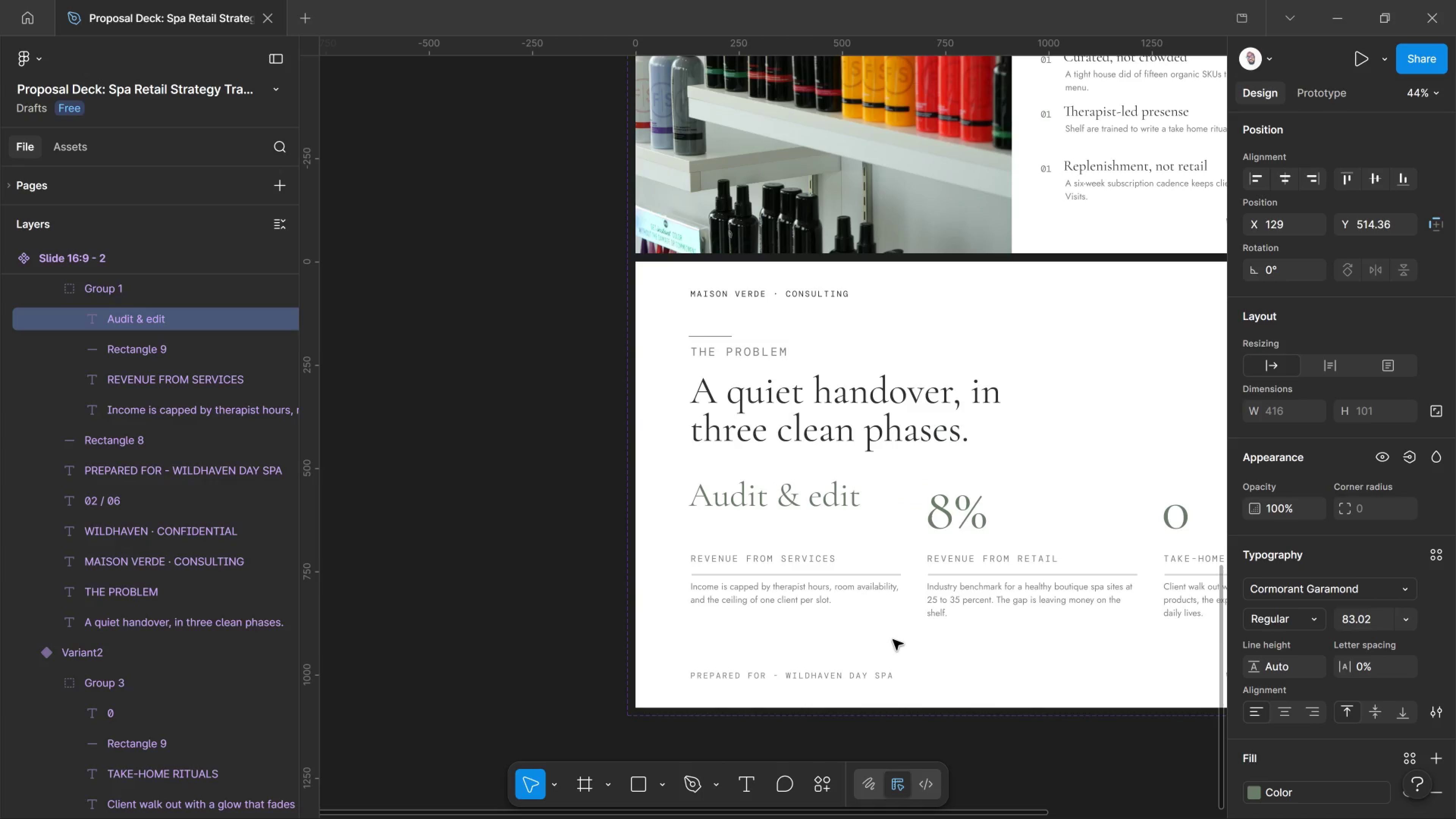 
hold_key(key=Comma, duration=1.52)
 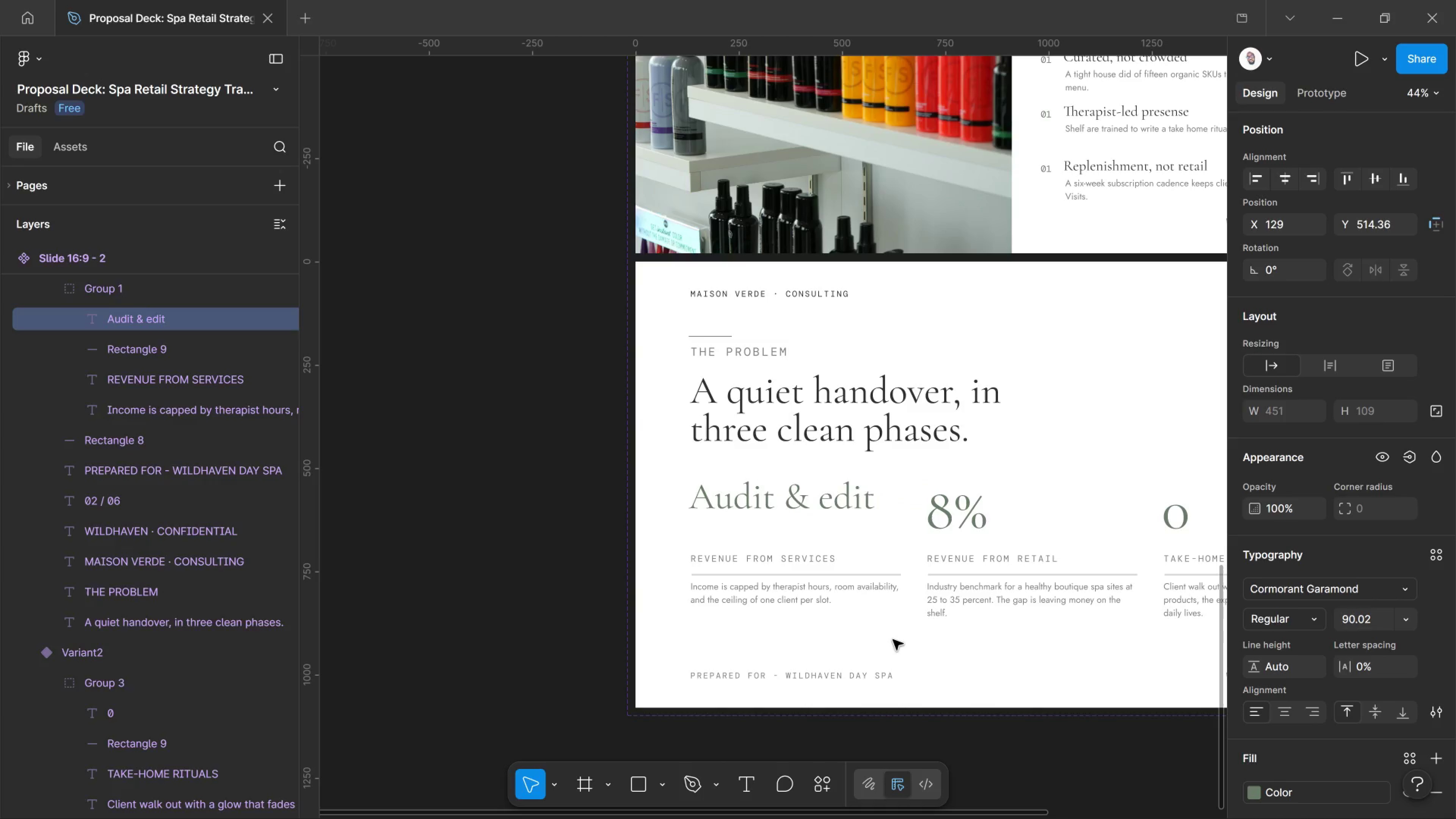 
hold_key(key=Comma, duration=0.72)
 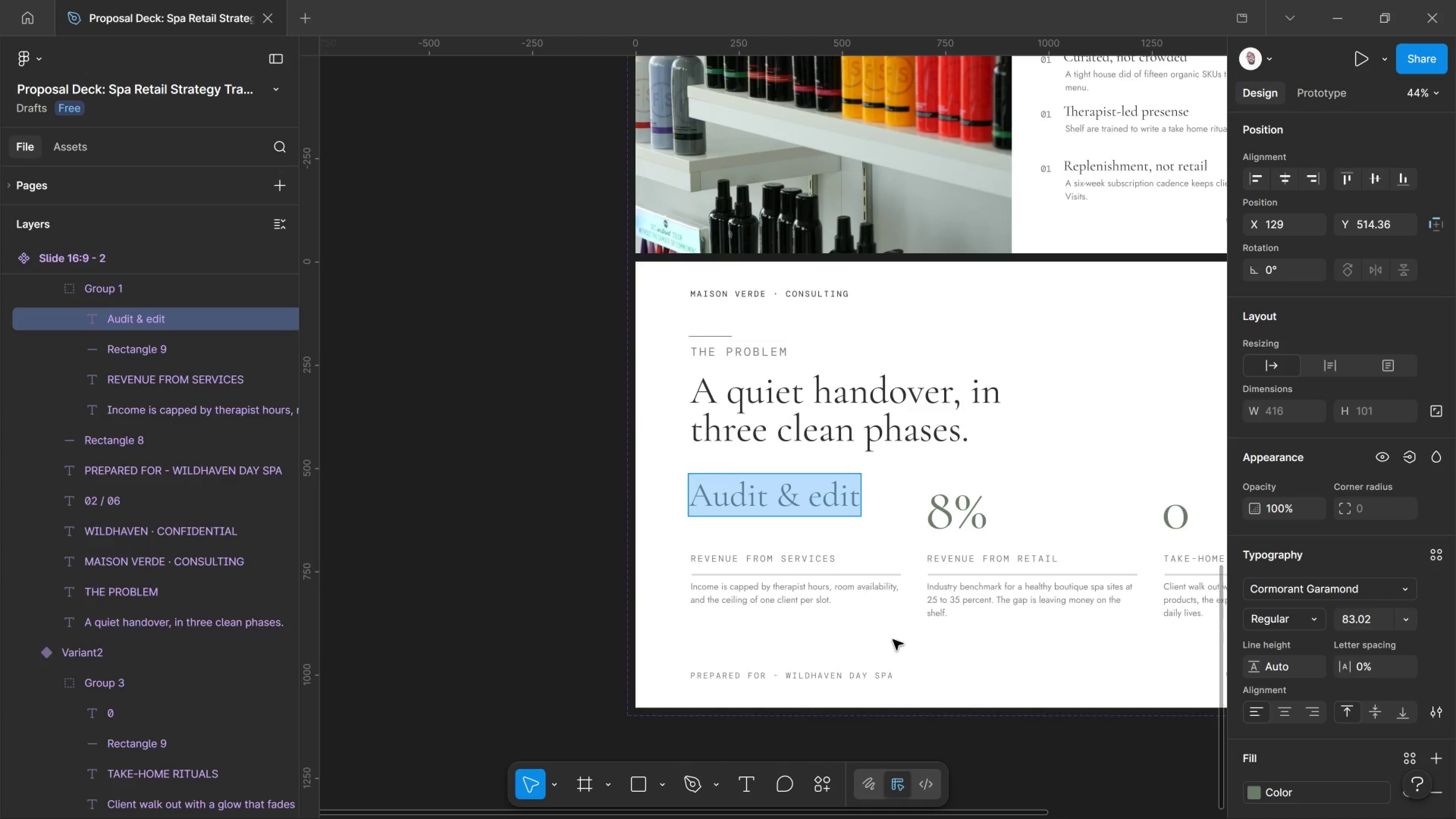 
key(Control+Shift+Comma)
 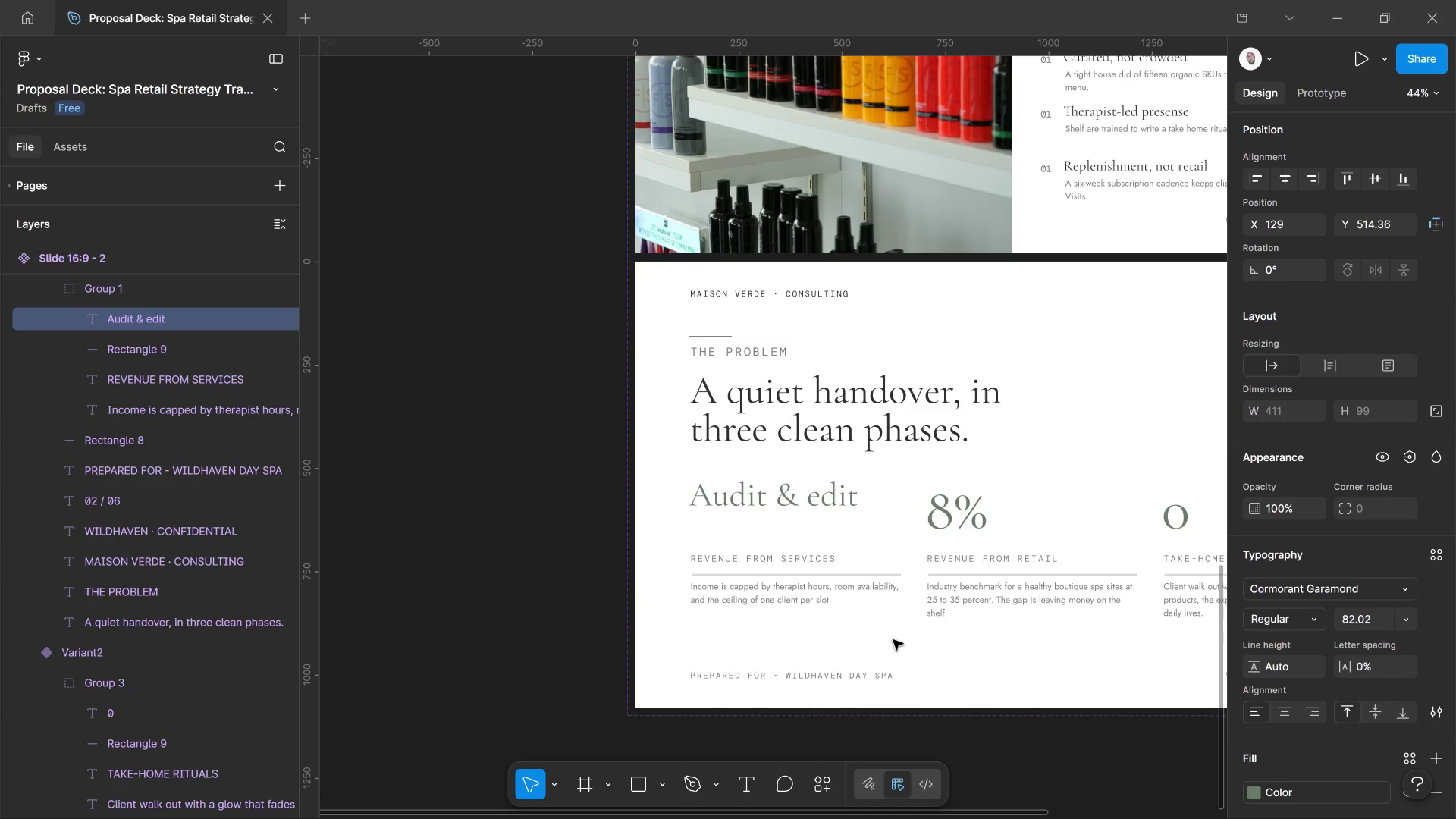 
key(Control+Shift+Comma)
 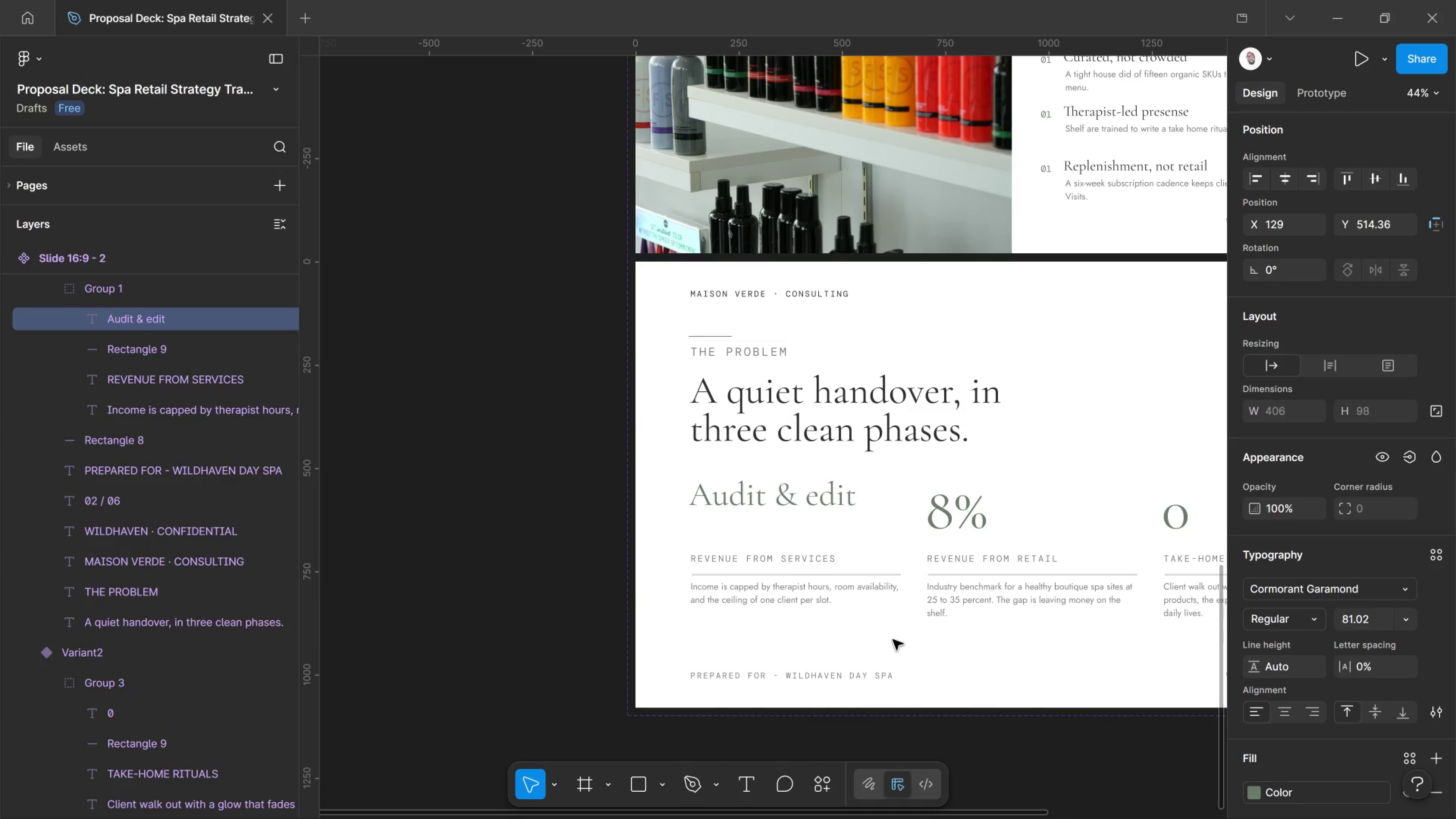 
key(Control+Shift+Comma)
 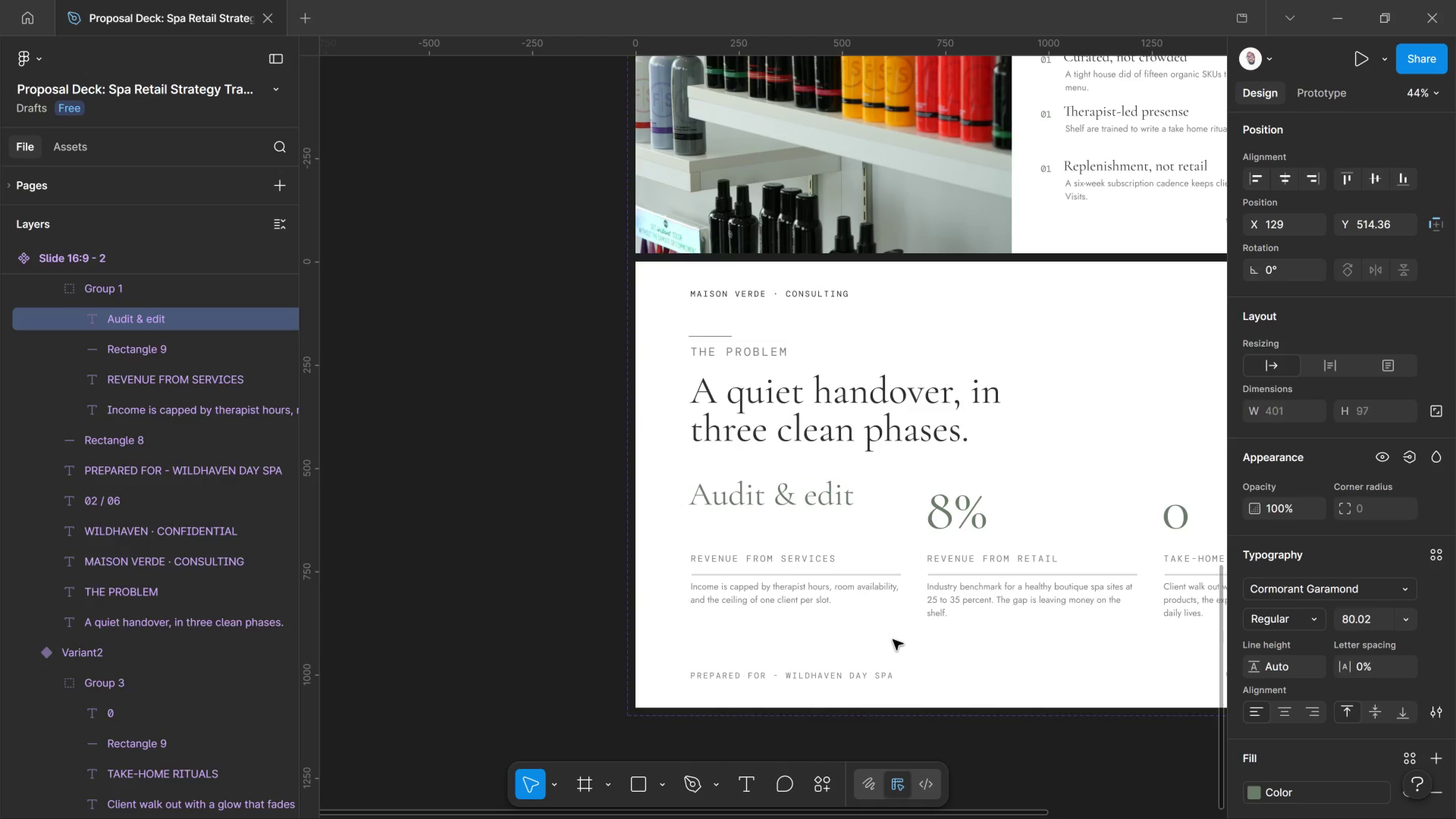 
key(Control+Shift+Comma)
 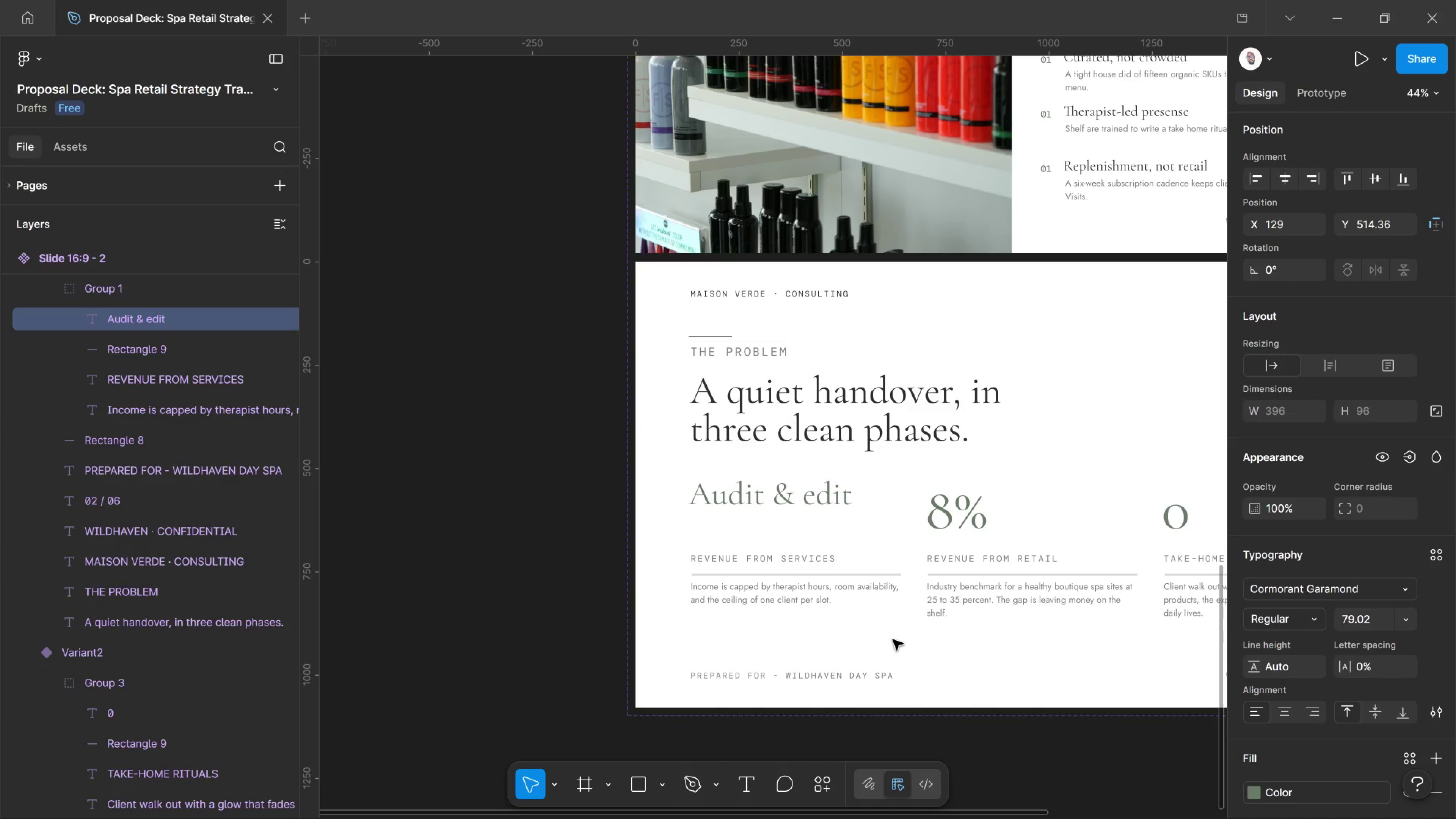 
key(Control+Shift+Comma)
 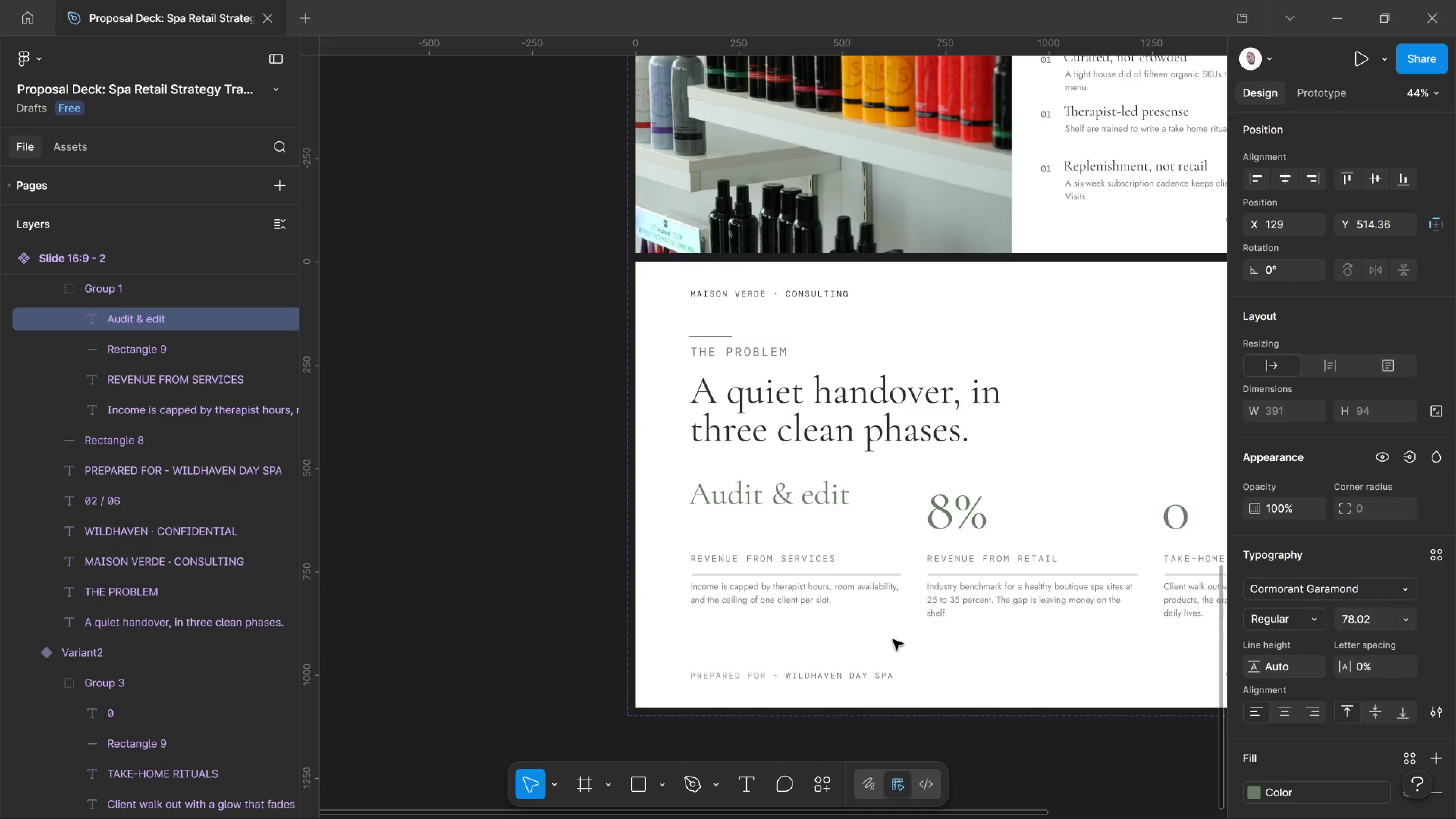 
key(Control+Shift+Comma)
 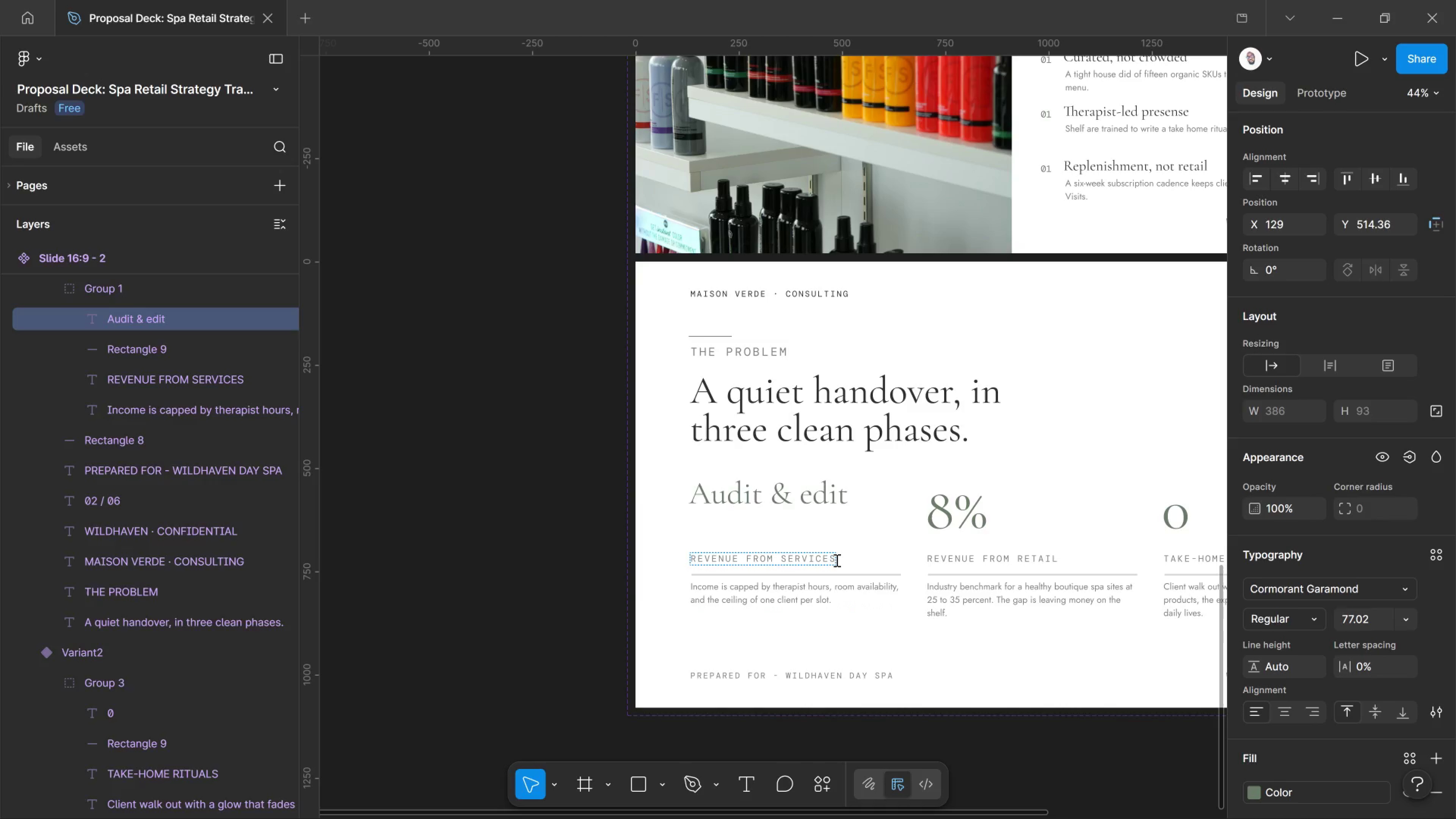 
left_click([838, 560])
 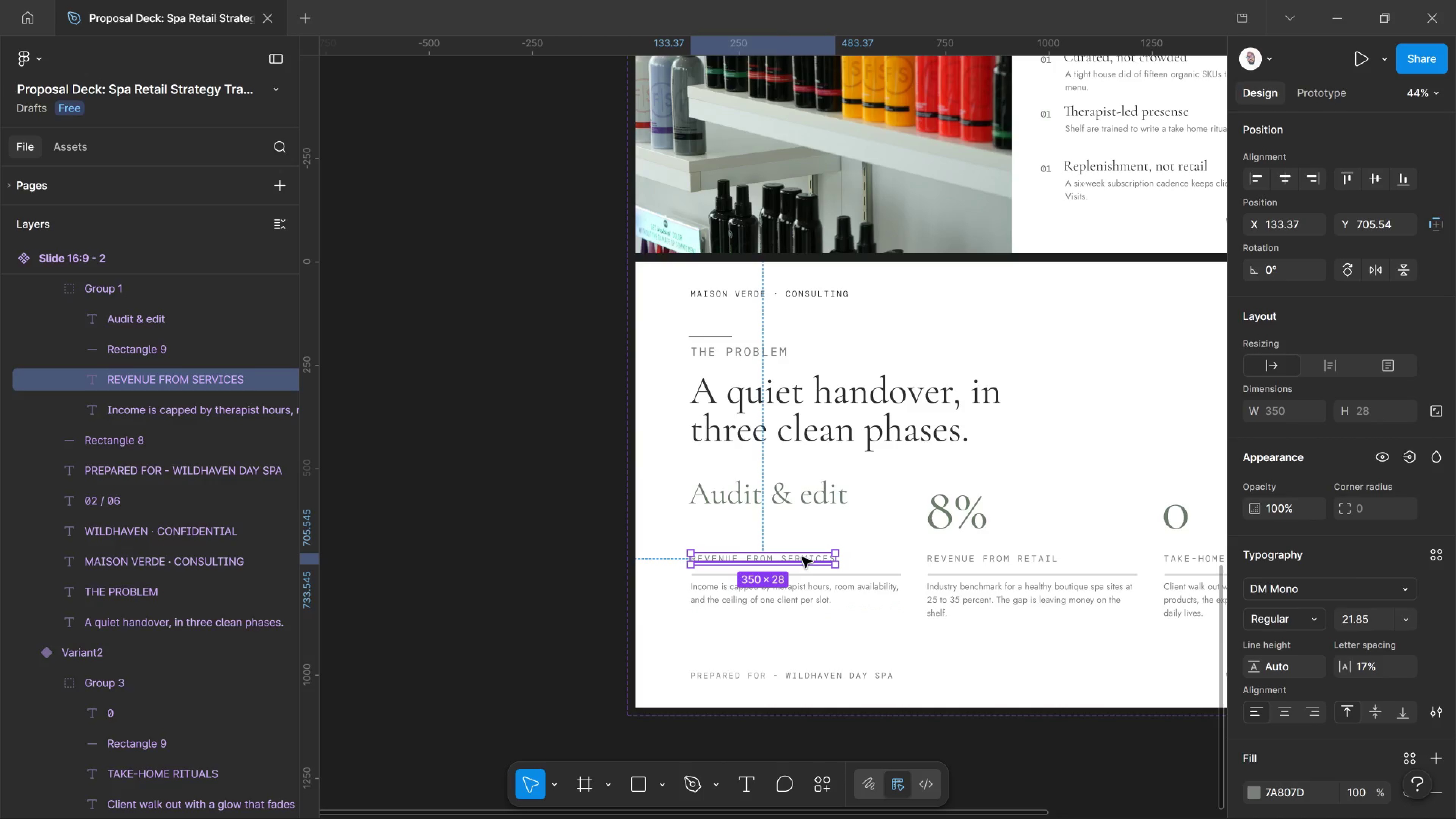 
double_click([802, 557])
 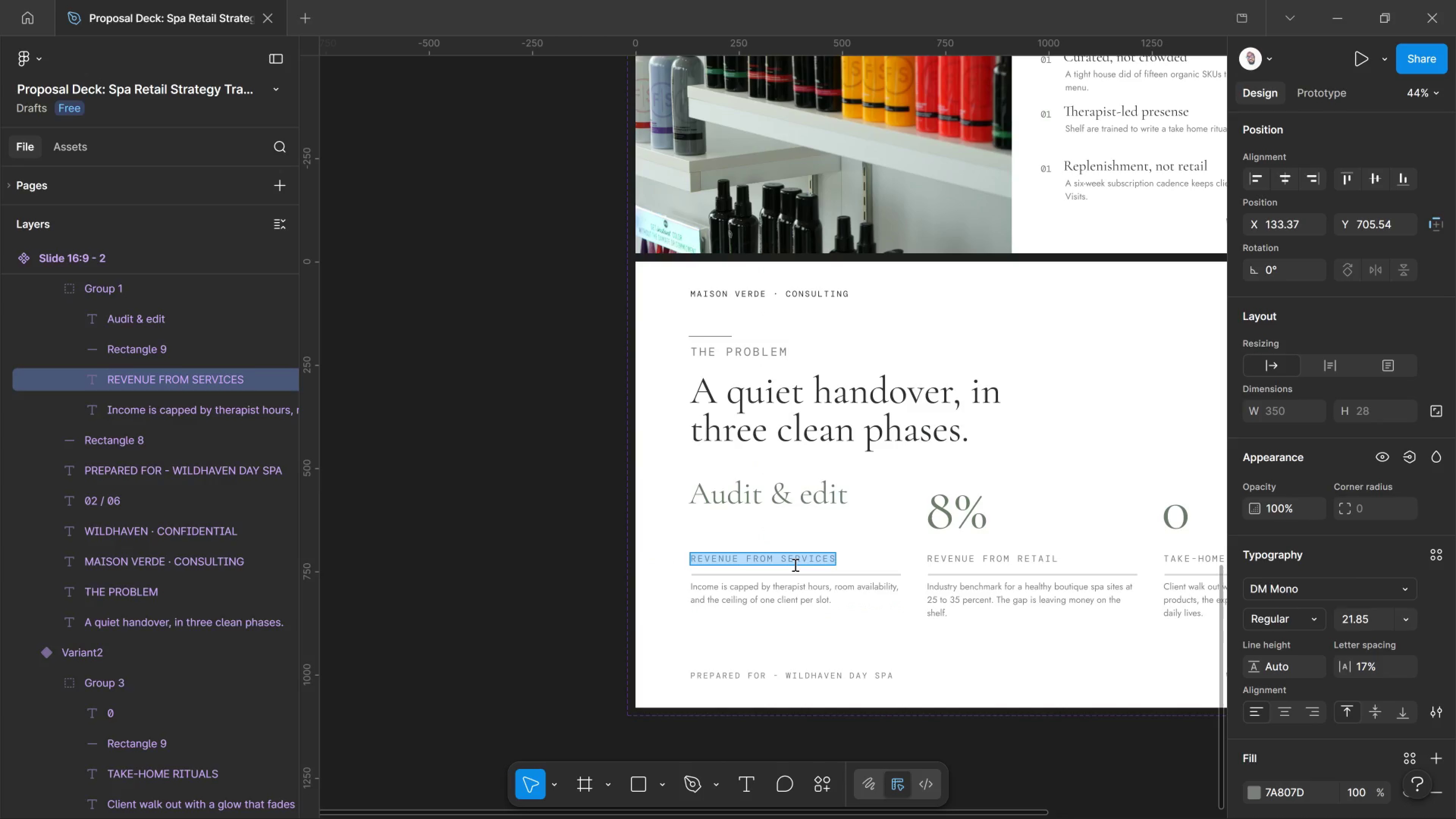 
type(DAYS 01- )
key(Backspace)
 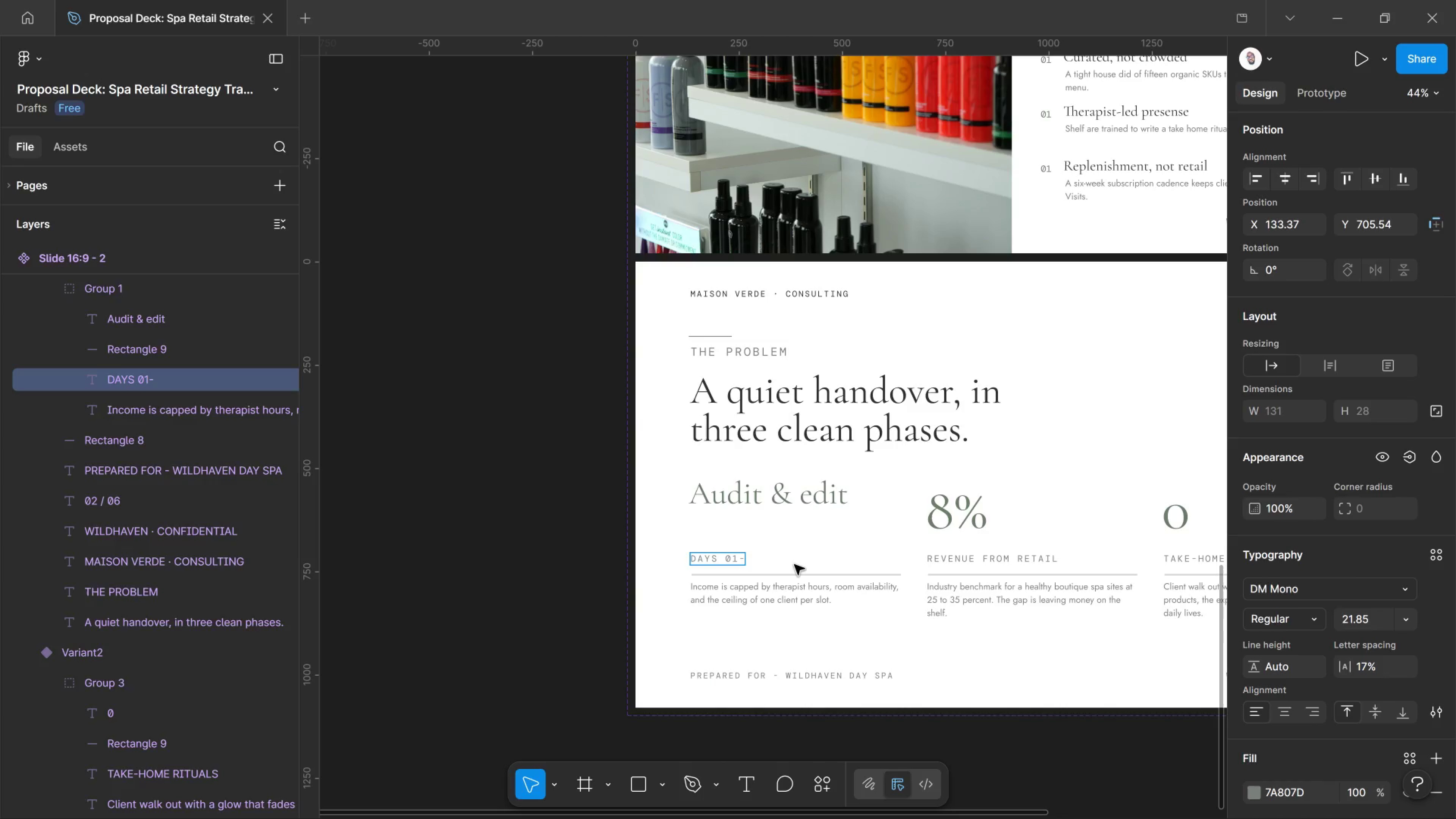 
type(30)
 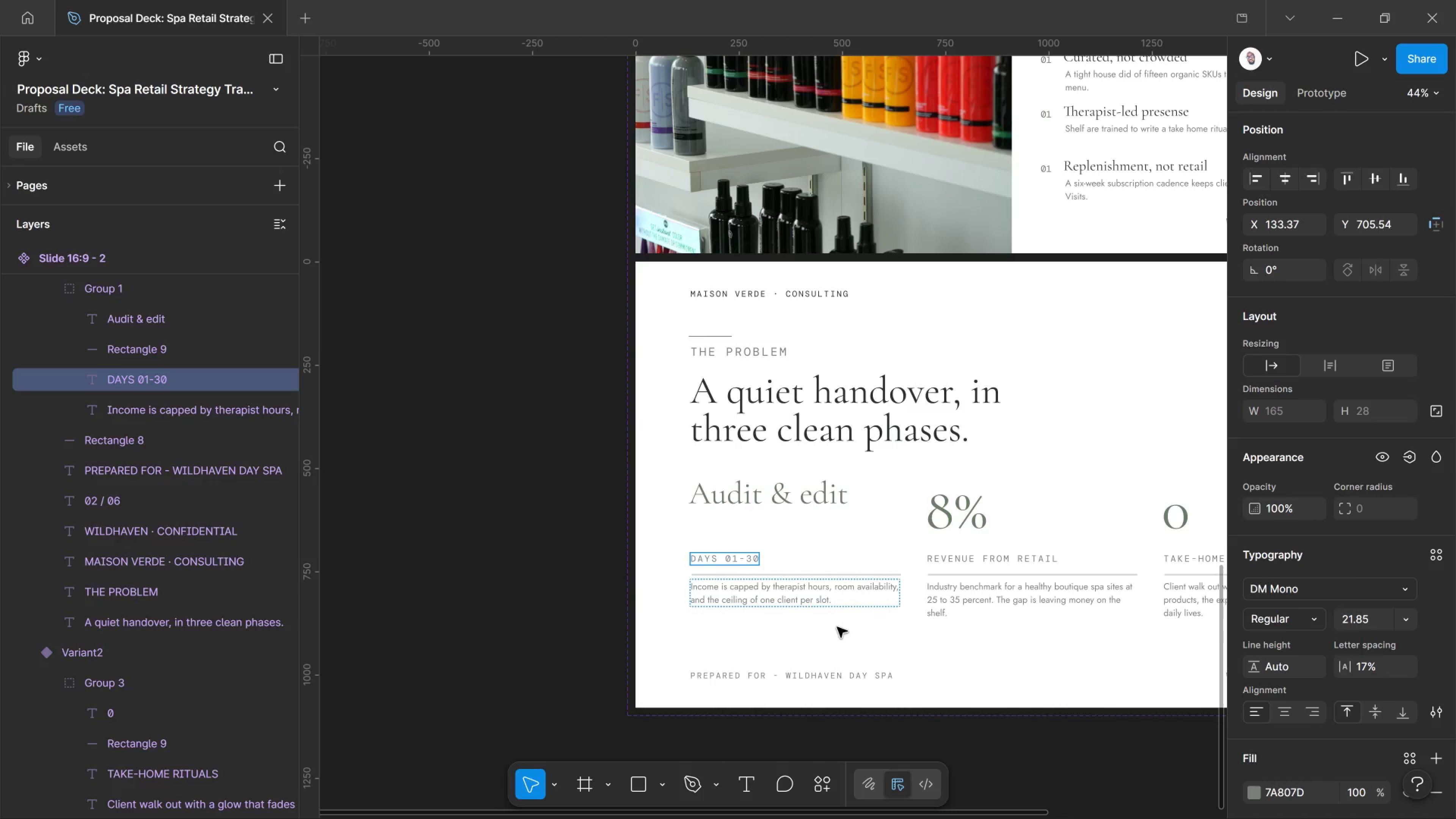 
double_click([837, 595])
 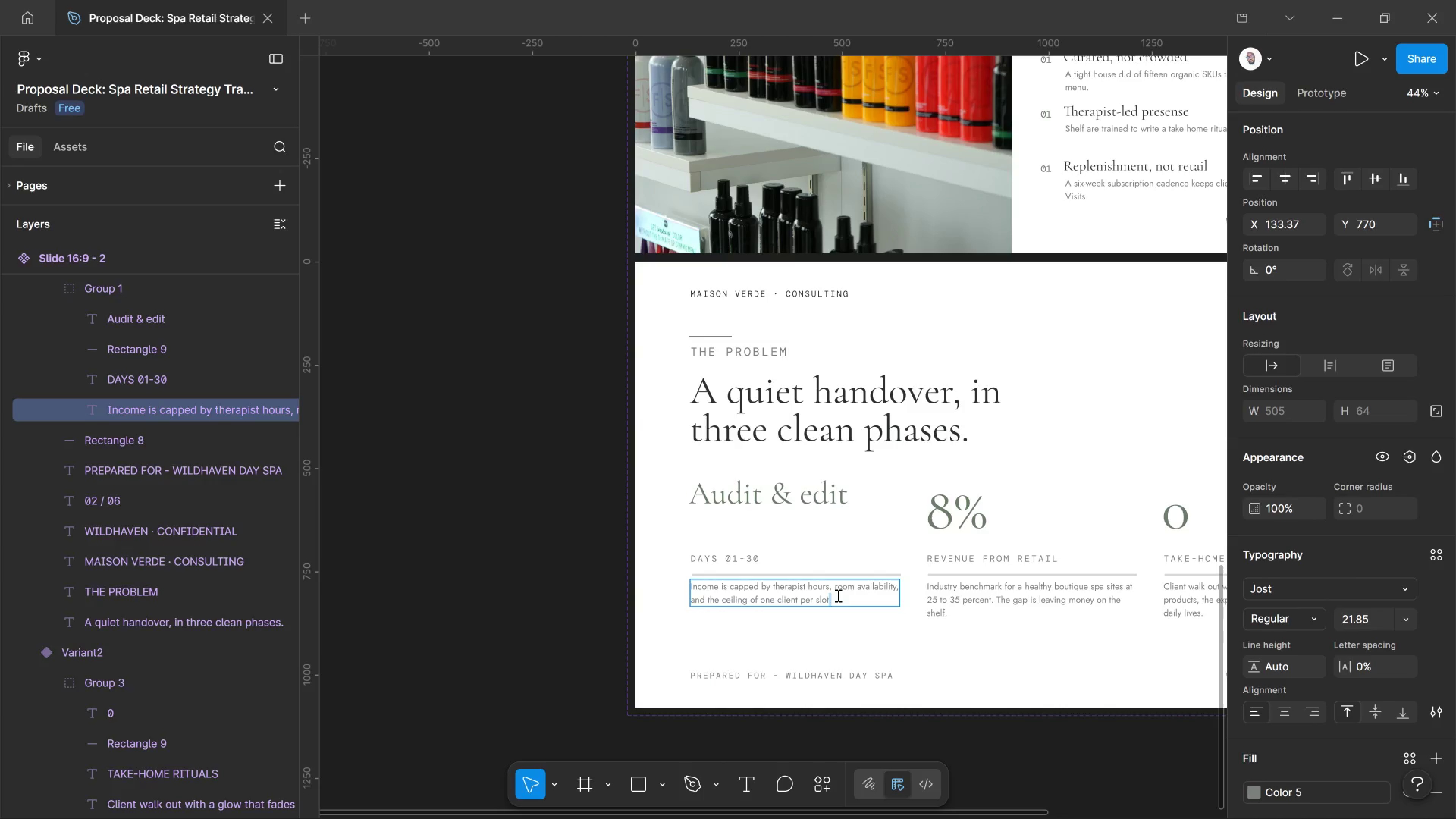 
hold_key(key=ControlLeft, duration=1.2)
 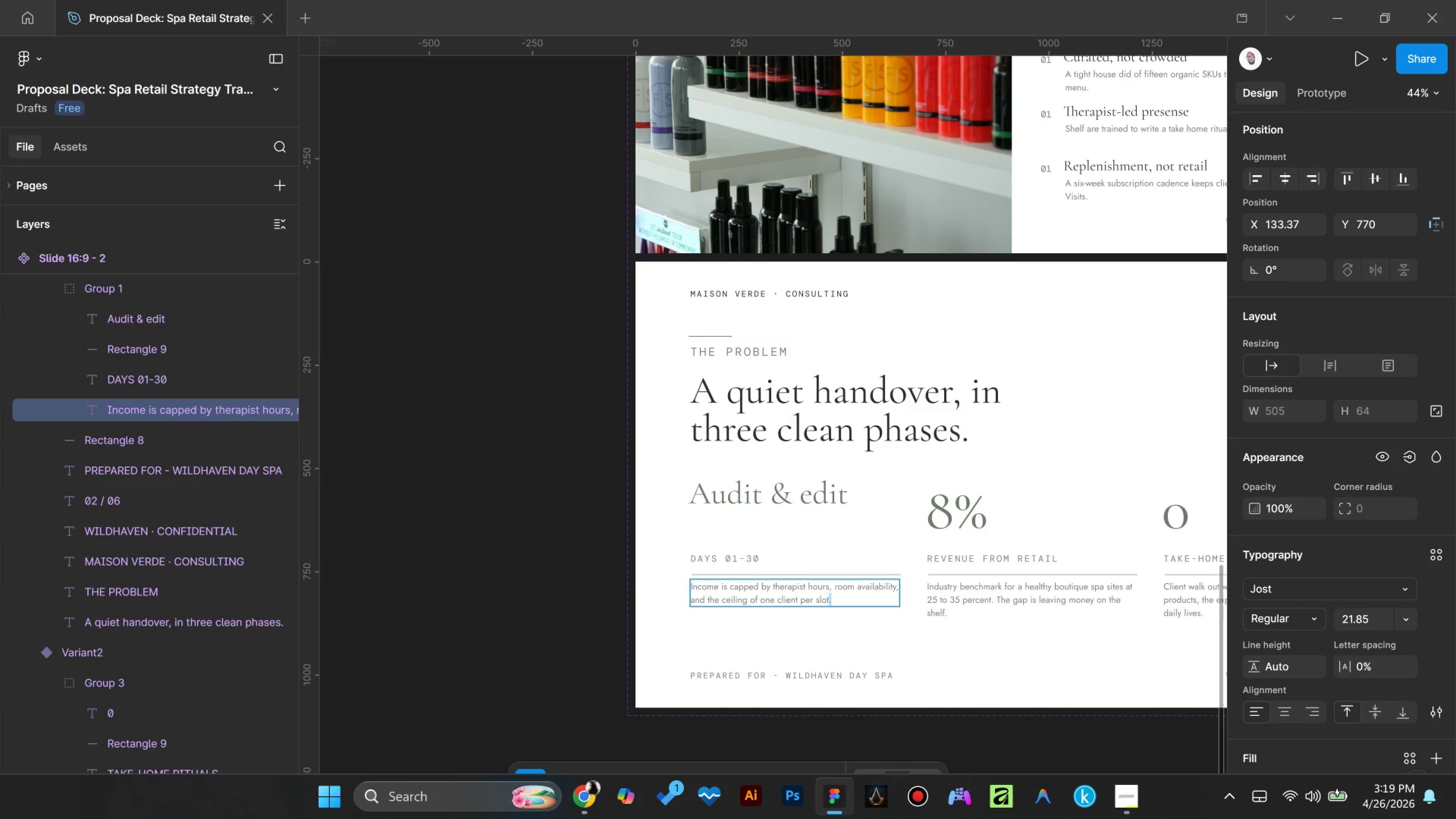 
wait(136.14)
 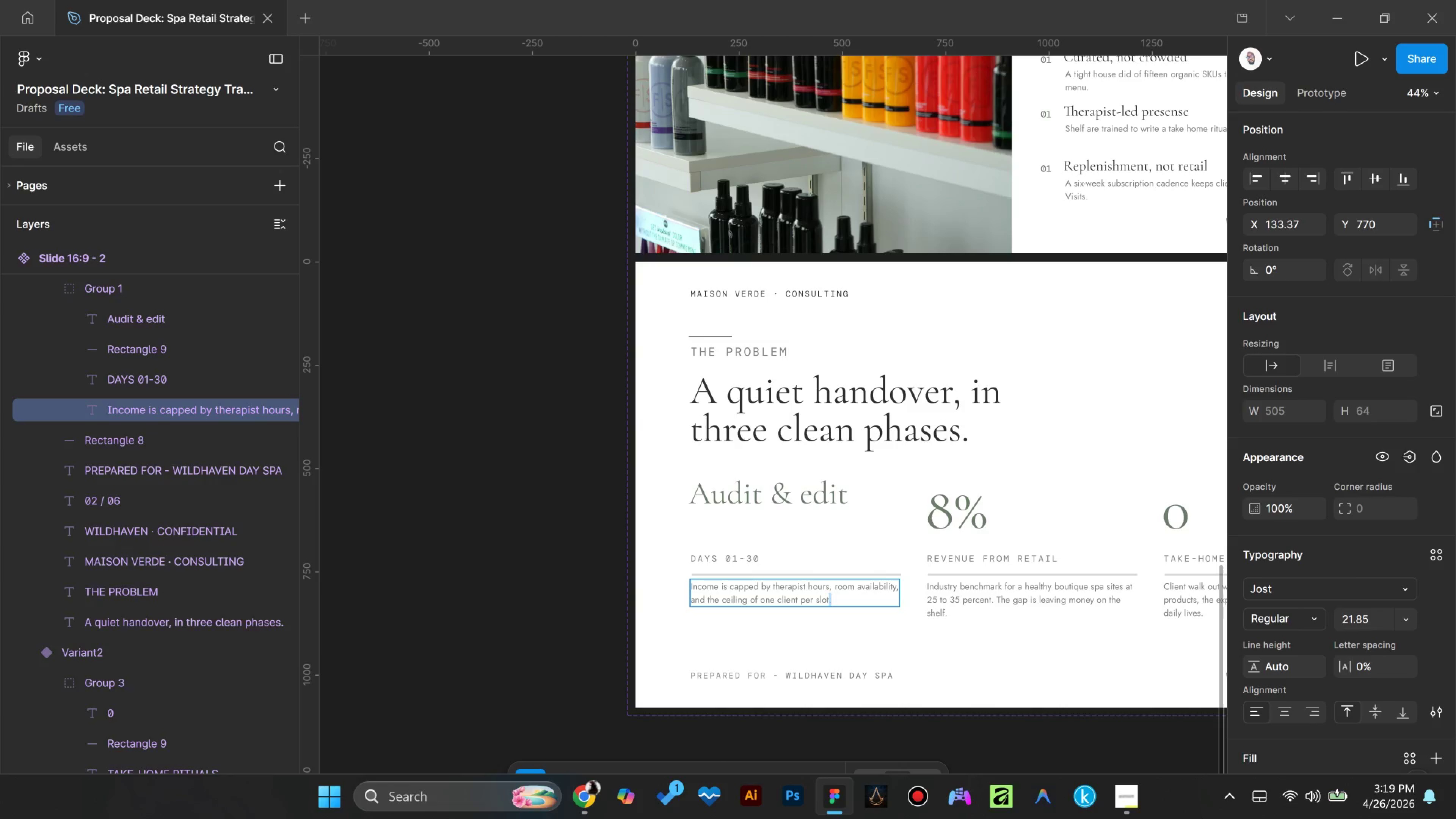 
mouse_move([1454, 734])
 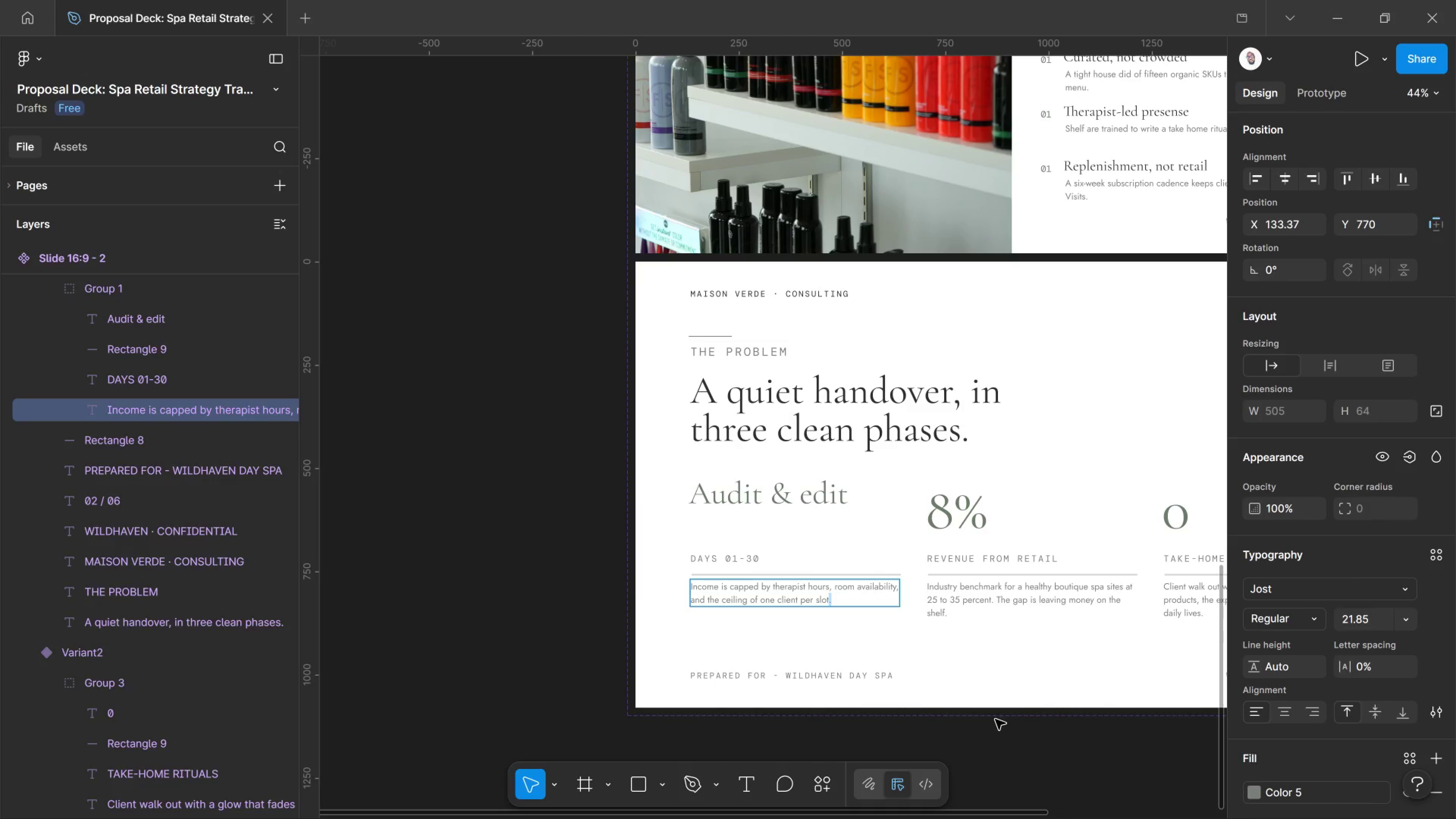 
wait(68.23)
 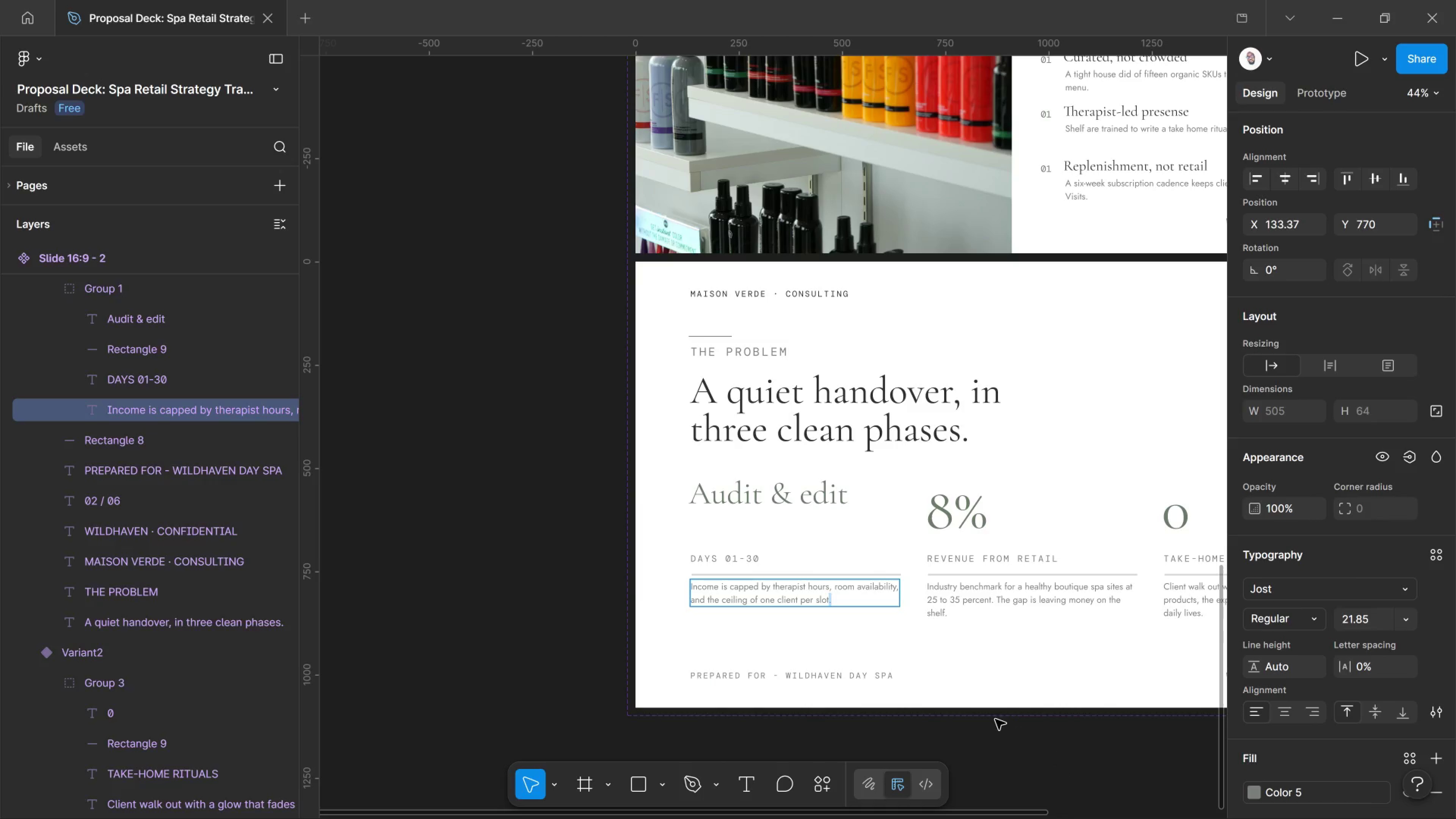 
left_click([982, 754])
 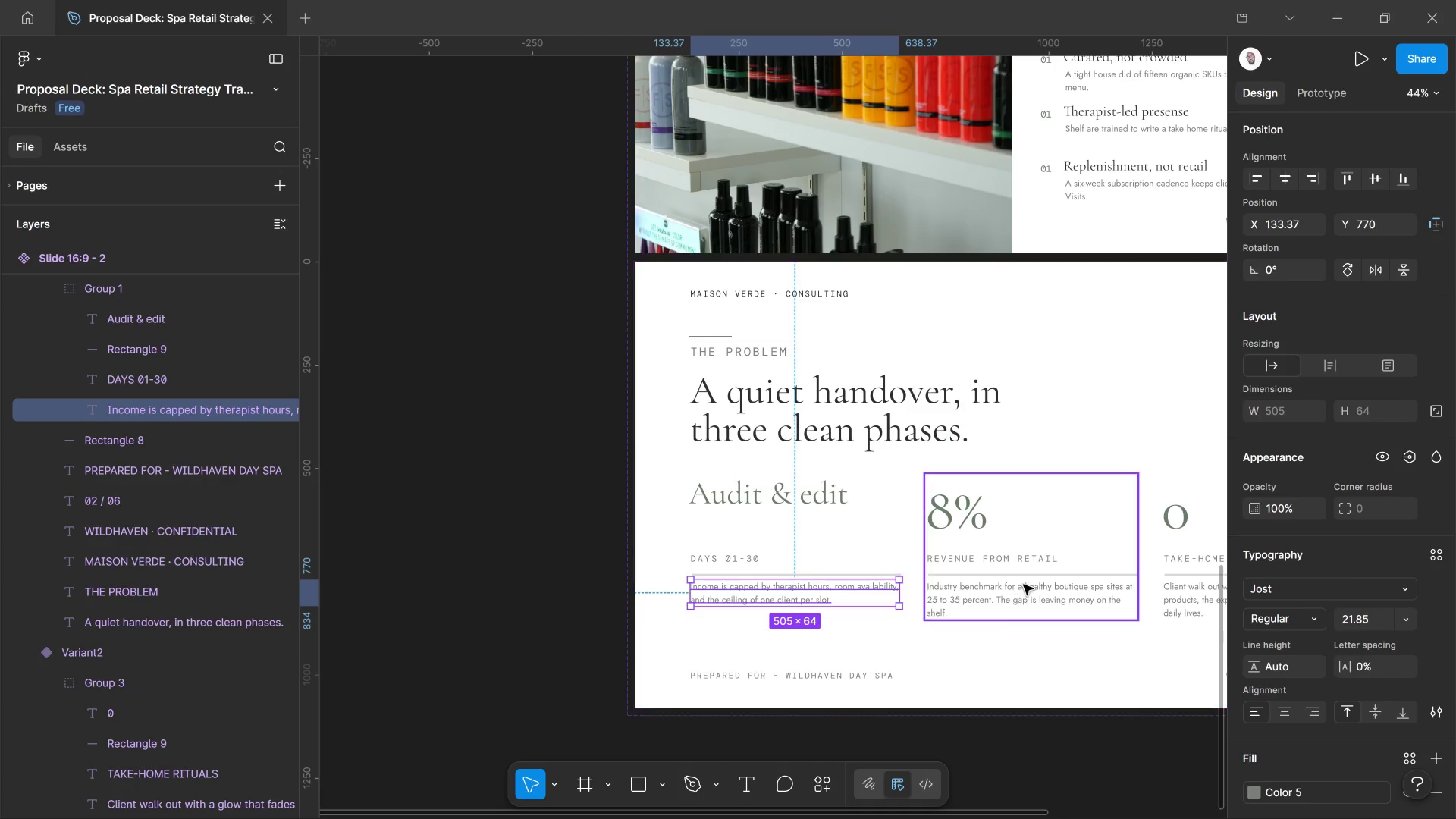 
left_click([1023, 585])
 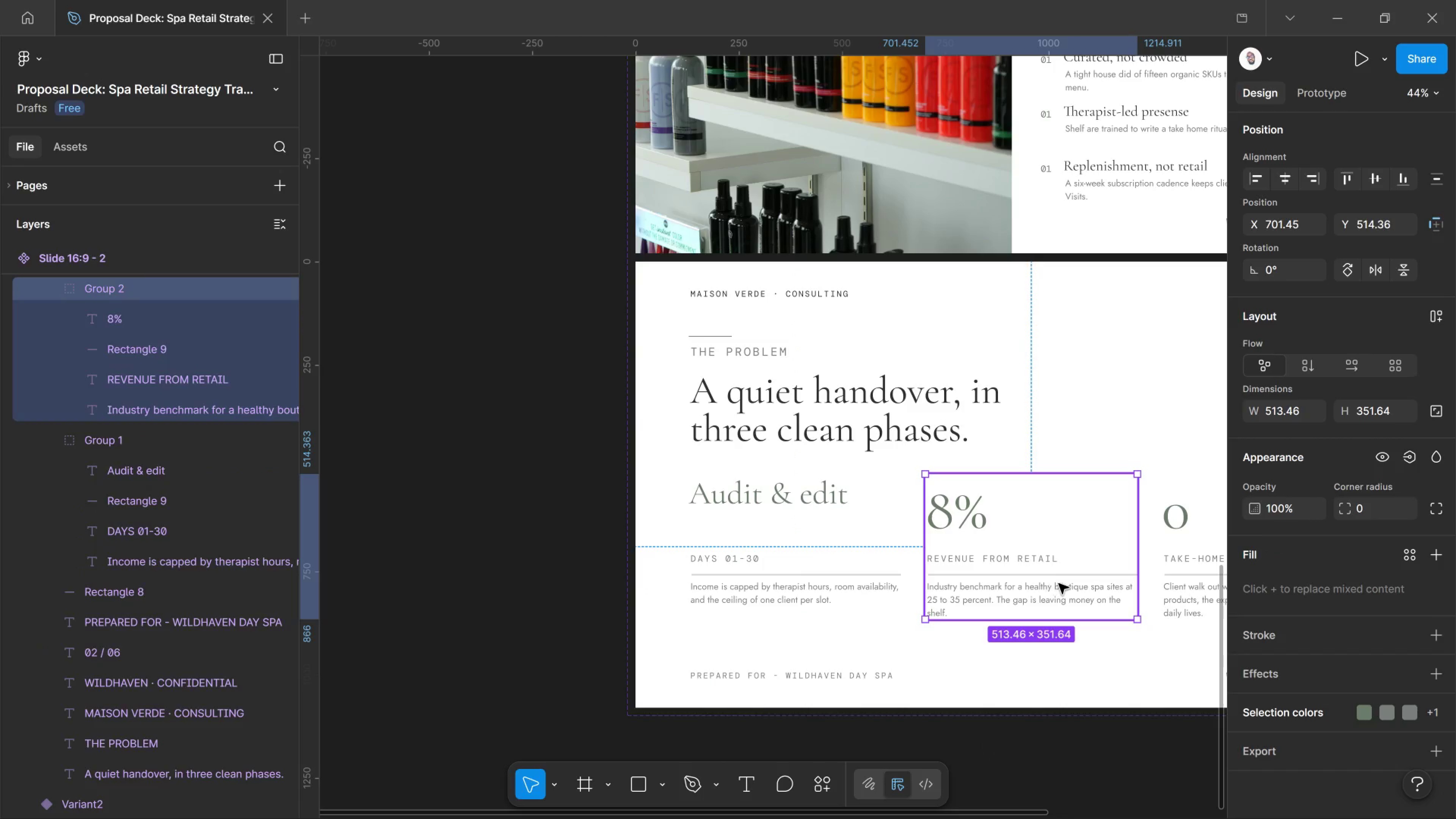 
key(Delete)
 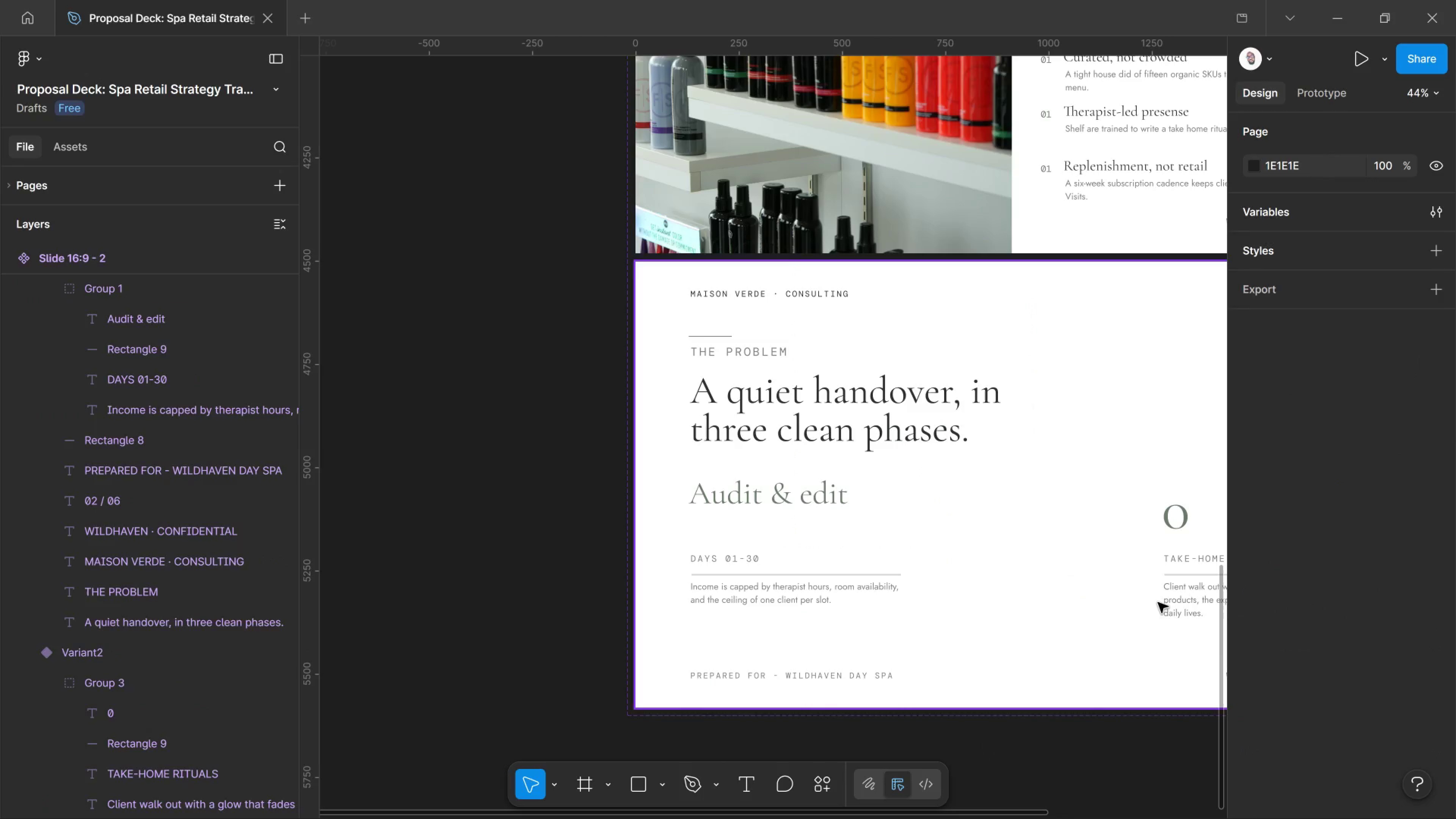 
left_click([1158, 602])
 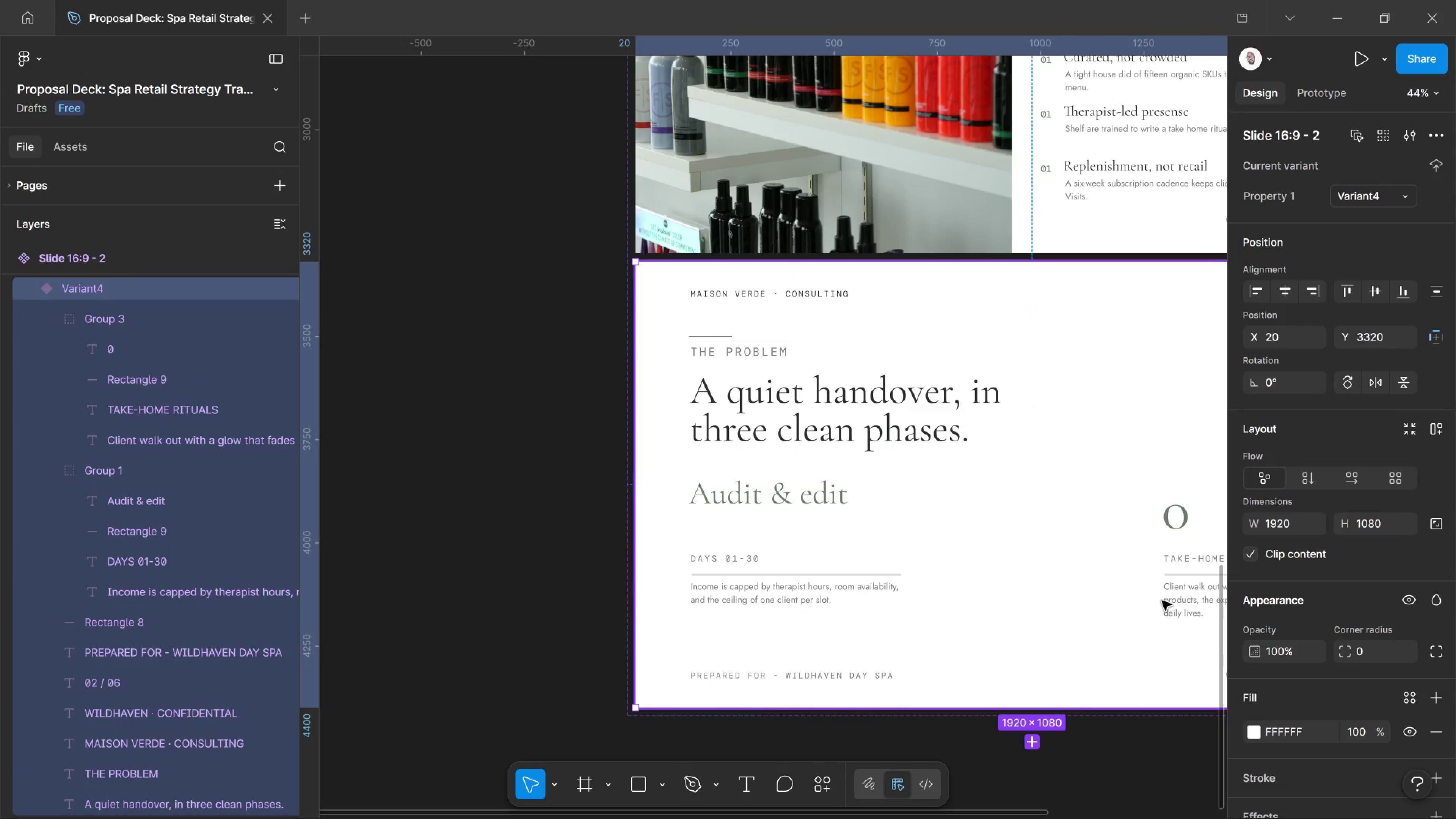 
left_click([1162, 601])
 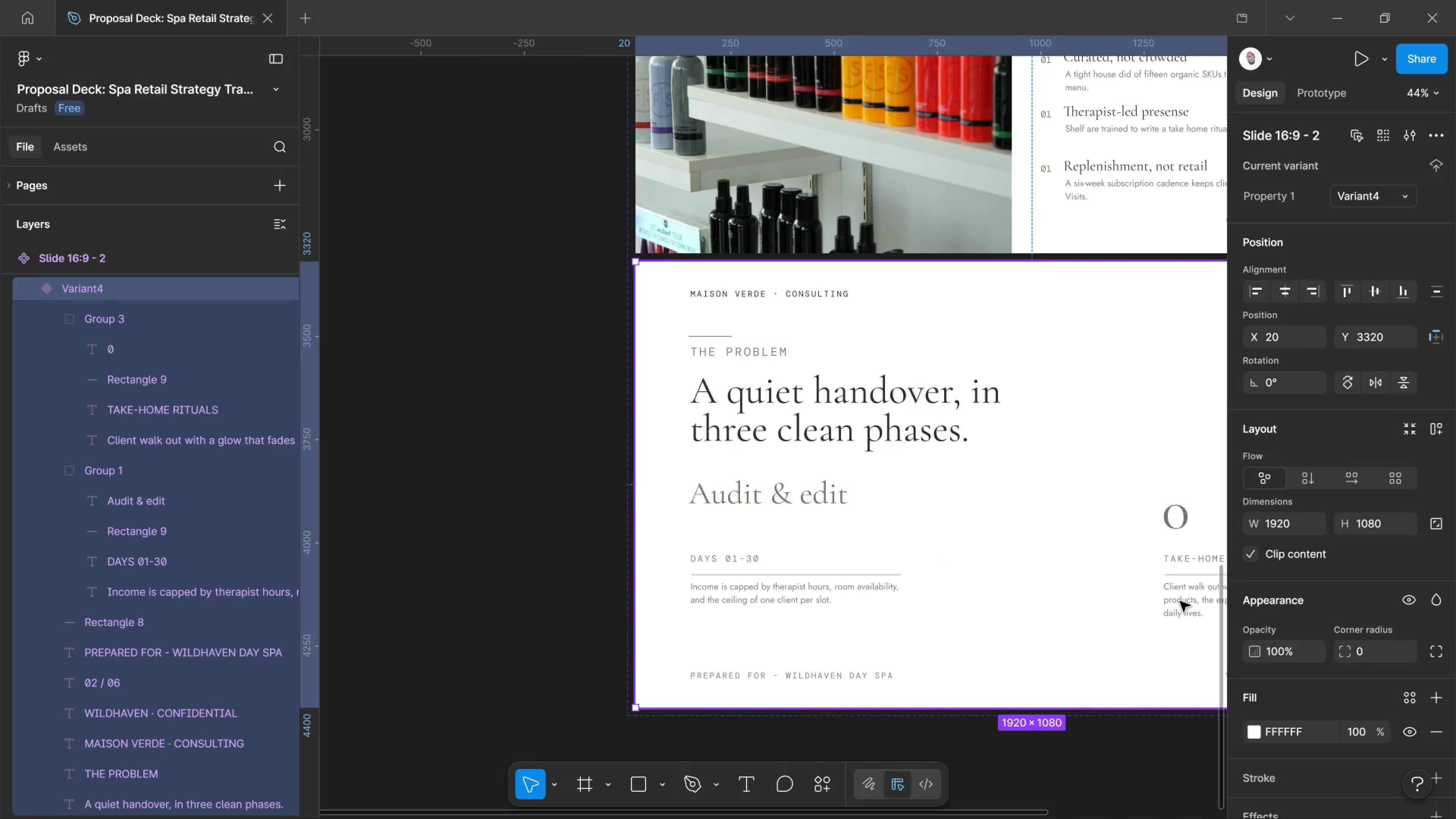 
double_click([1180, 601])
 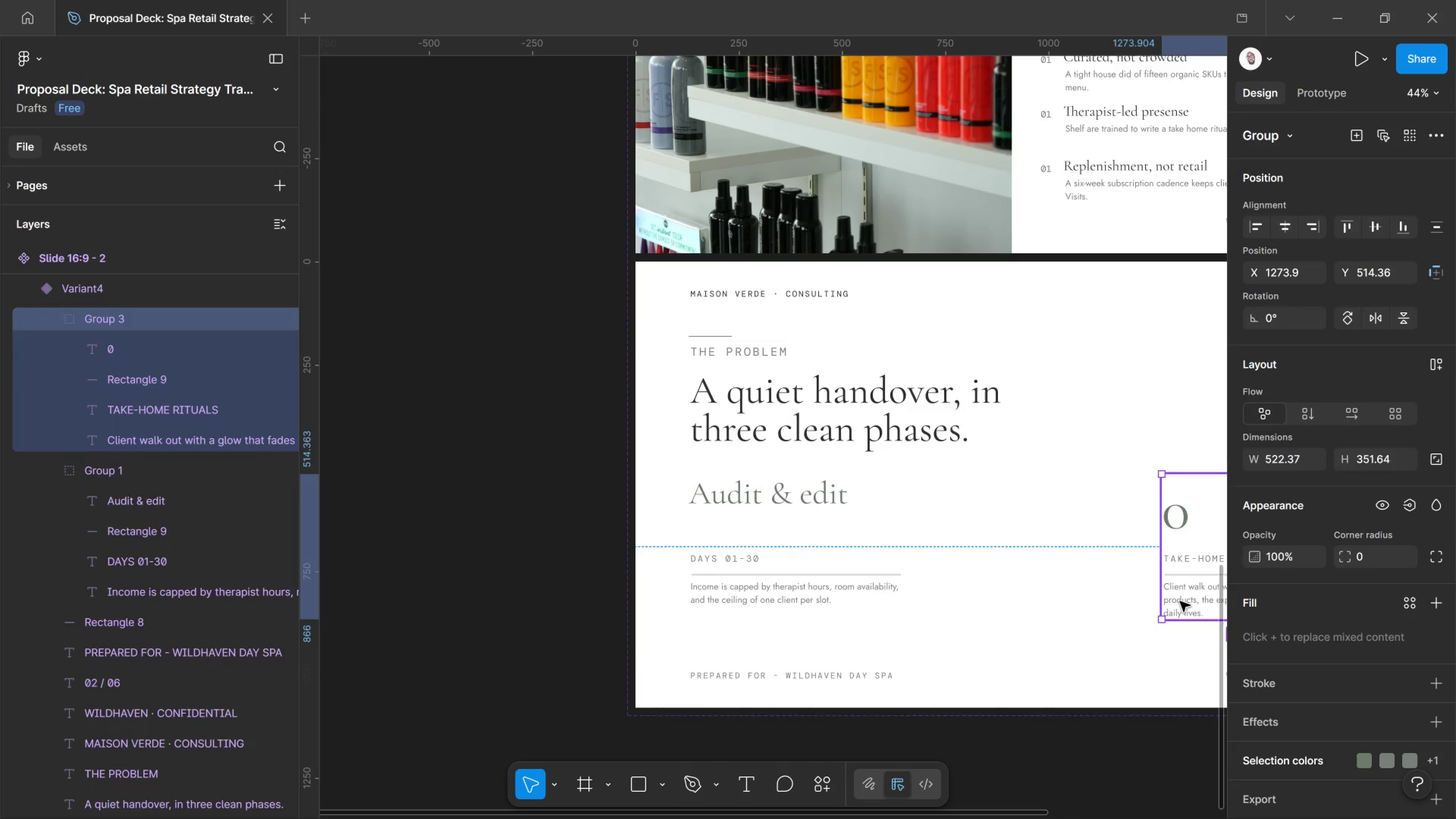 
key(Delete)
 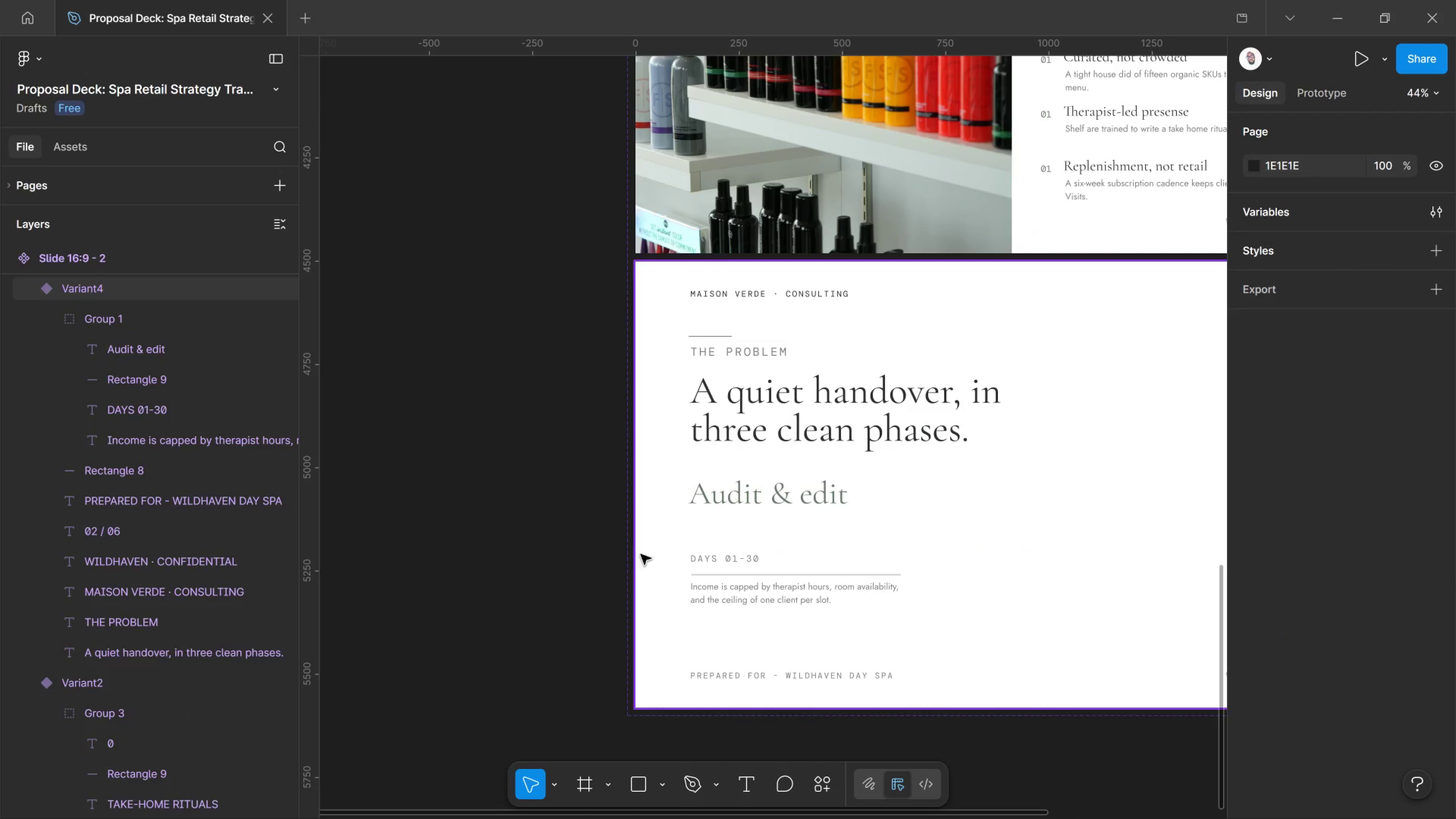 
wait(8.45)
 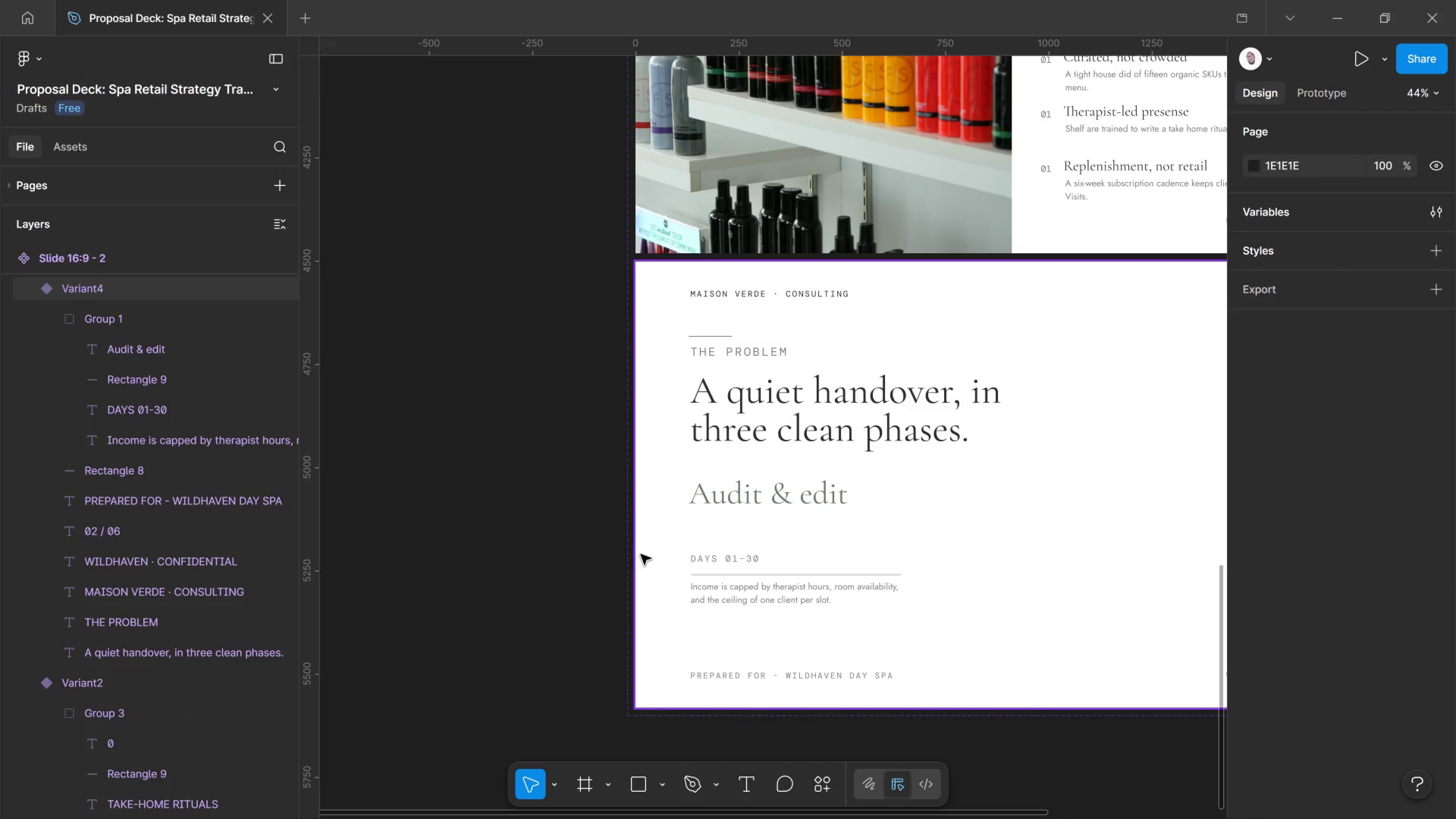 
double_click([733, 590])
 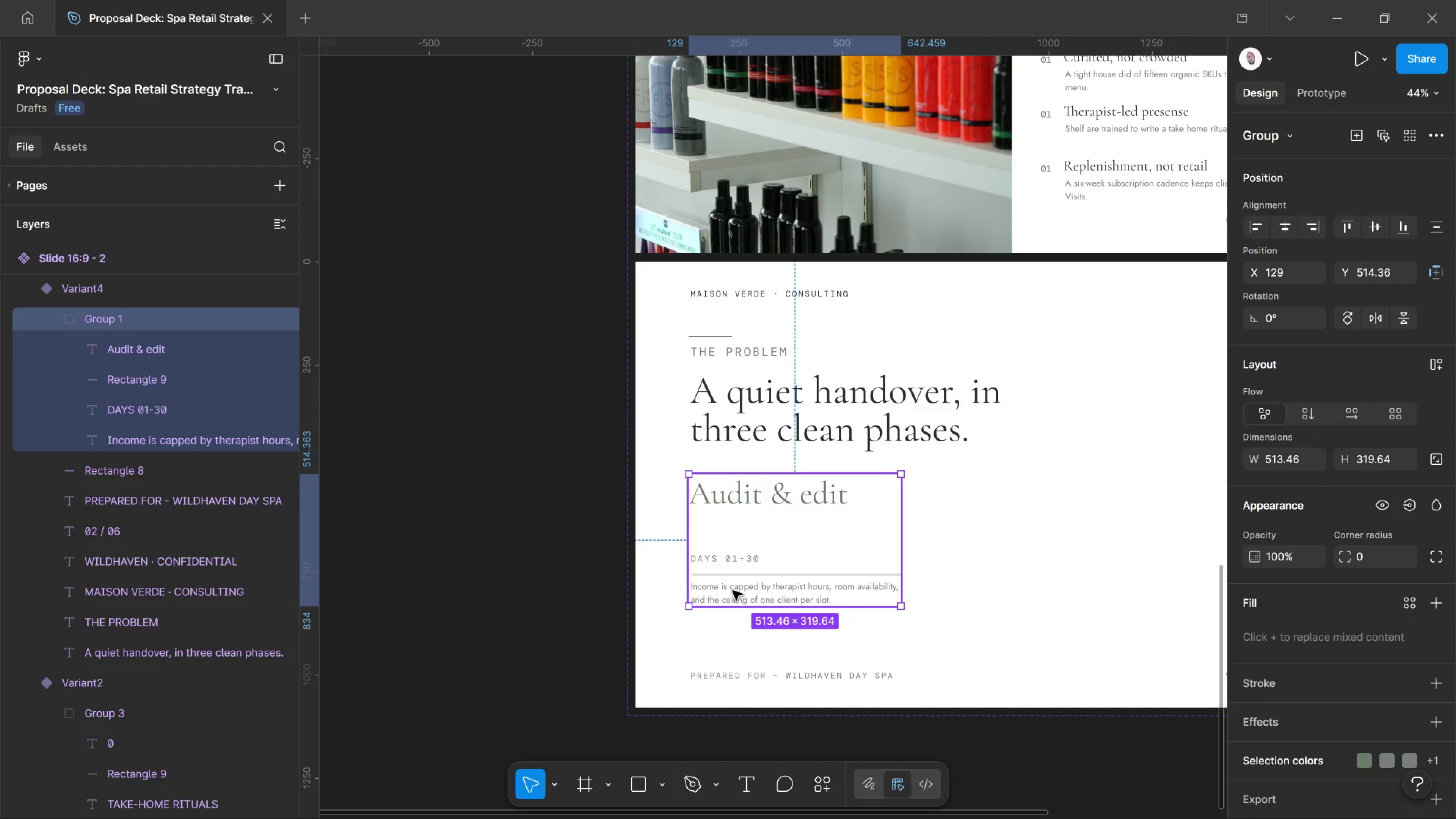 
left_click([733, 590])
 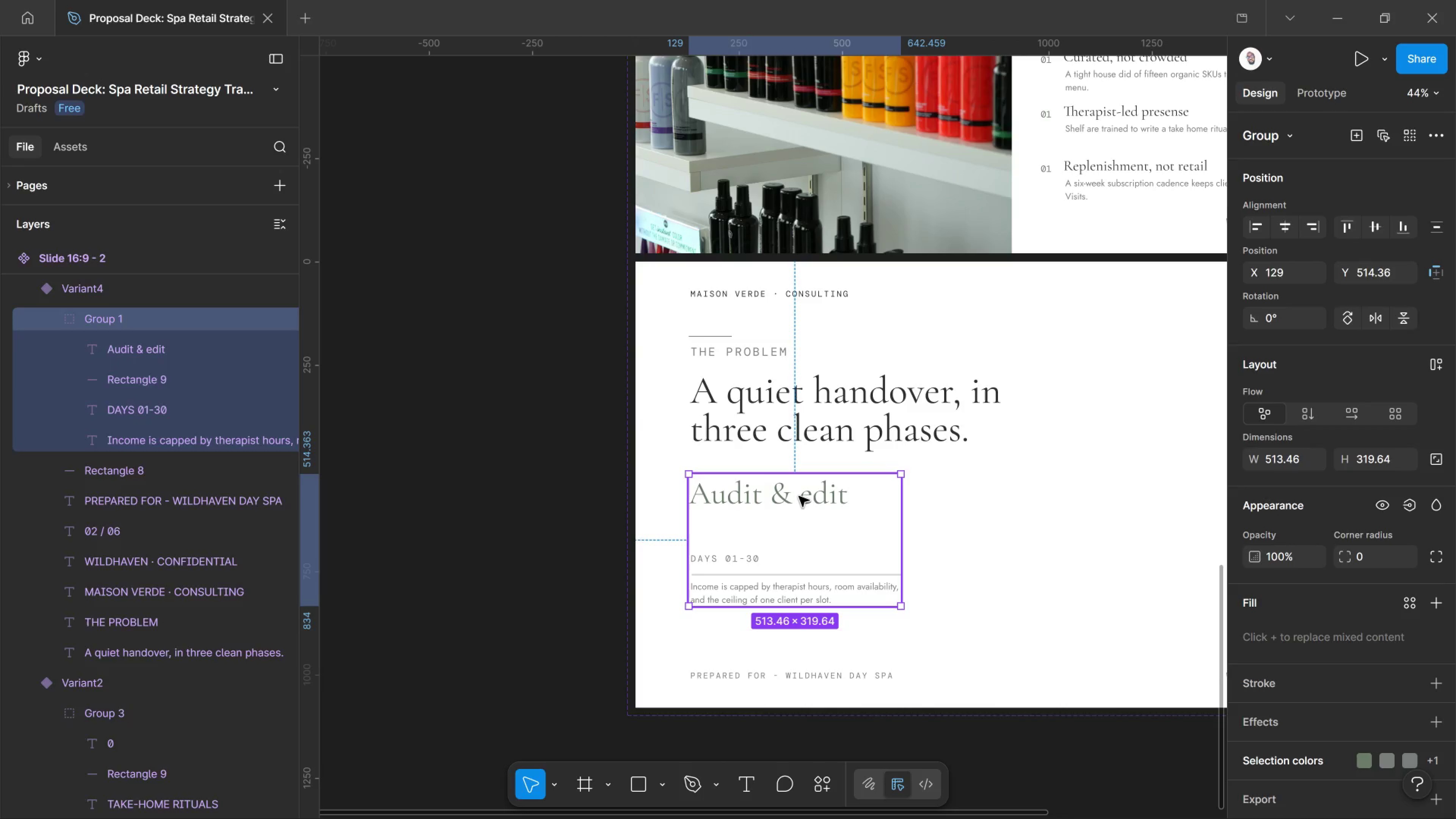 
double_click([799, 496])
 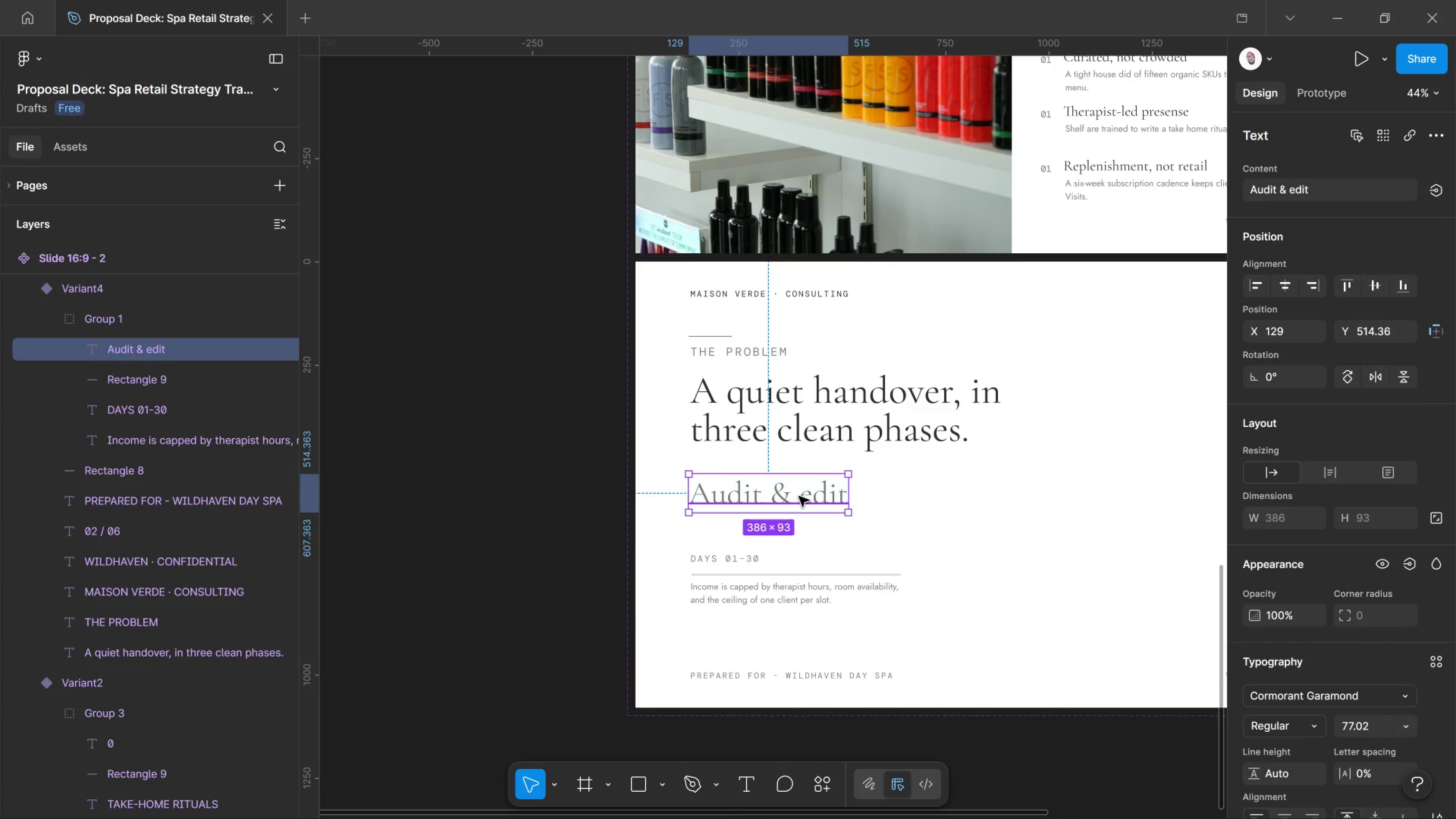 
left_click_drag(start_coordinate=[799, 496], to_coordinate=[800, 526])
 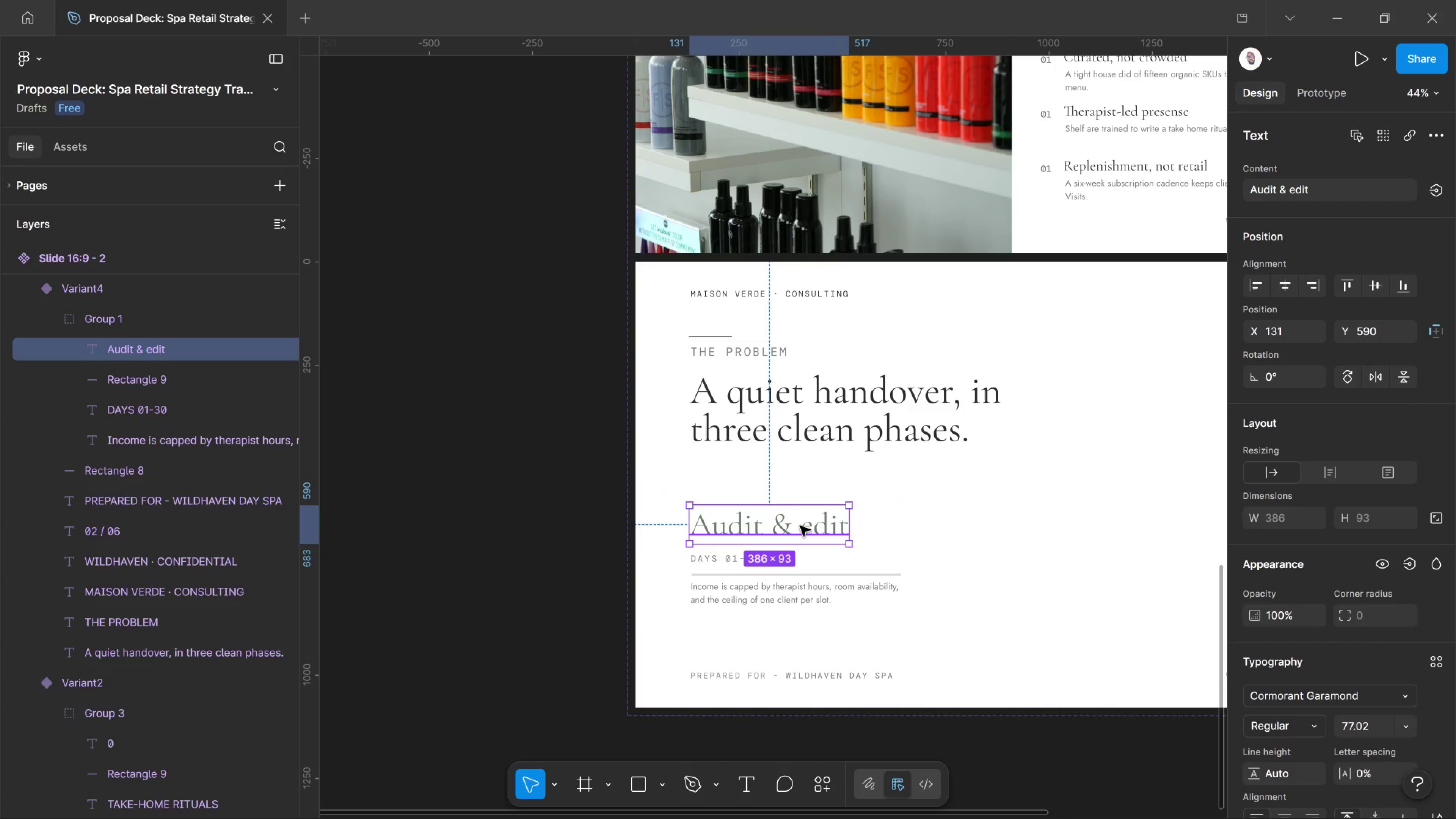 
wait(7.23)
 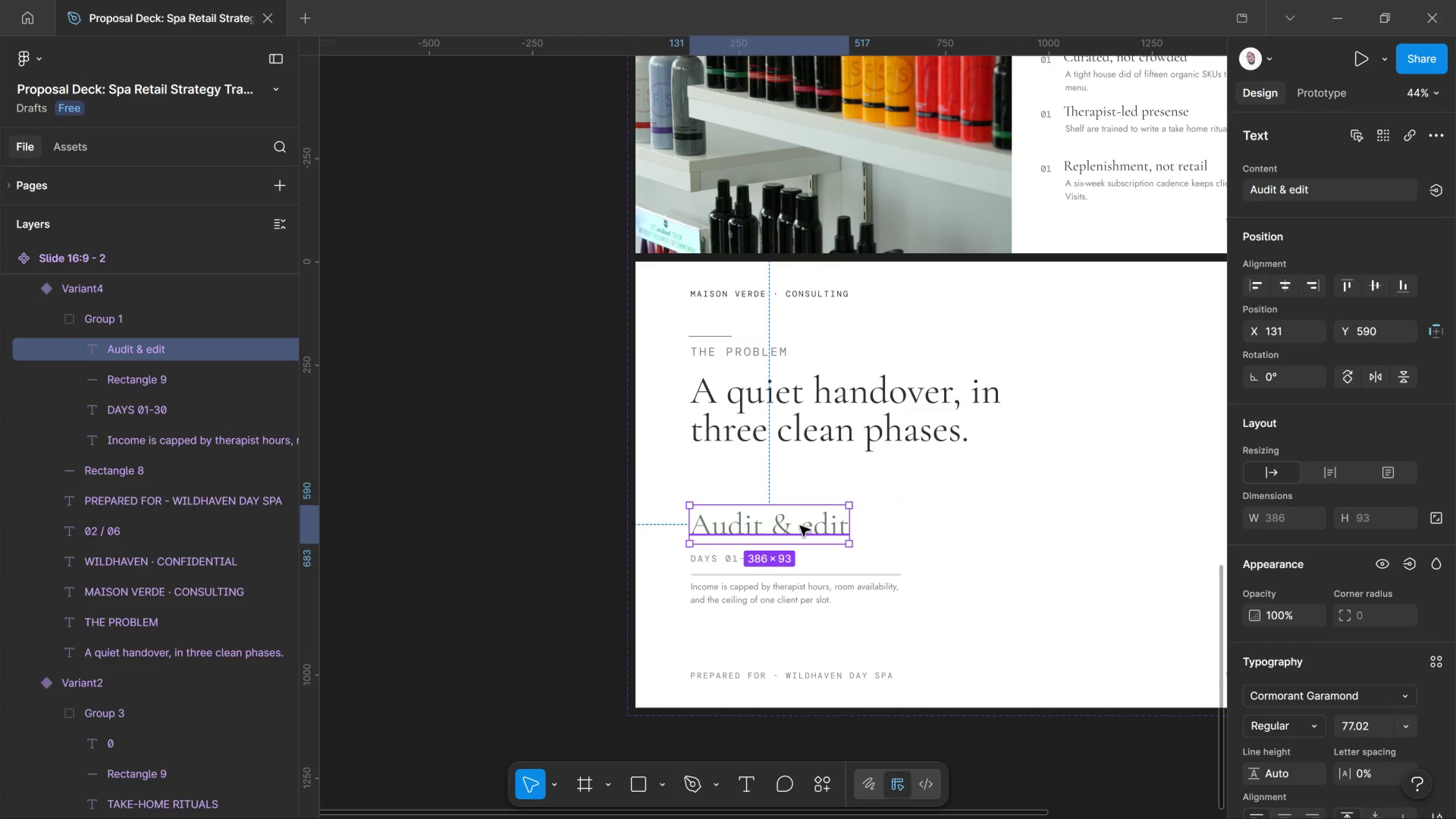 
left_click([784, 602])
 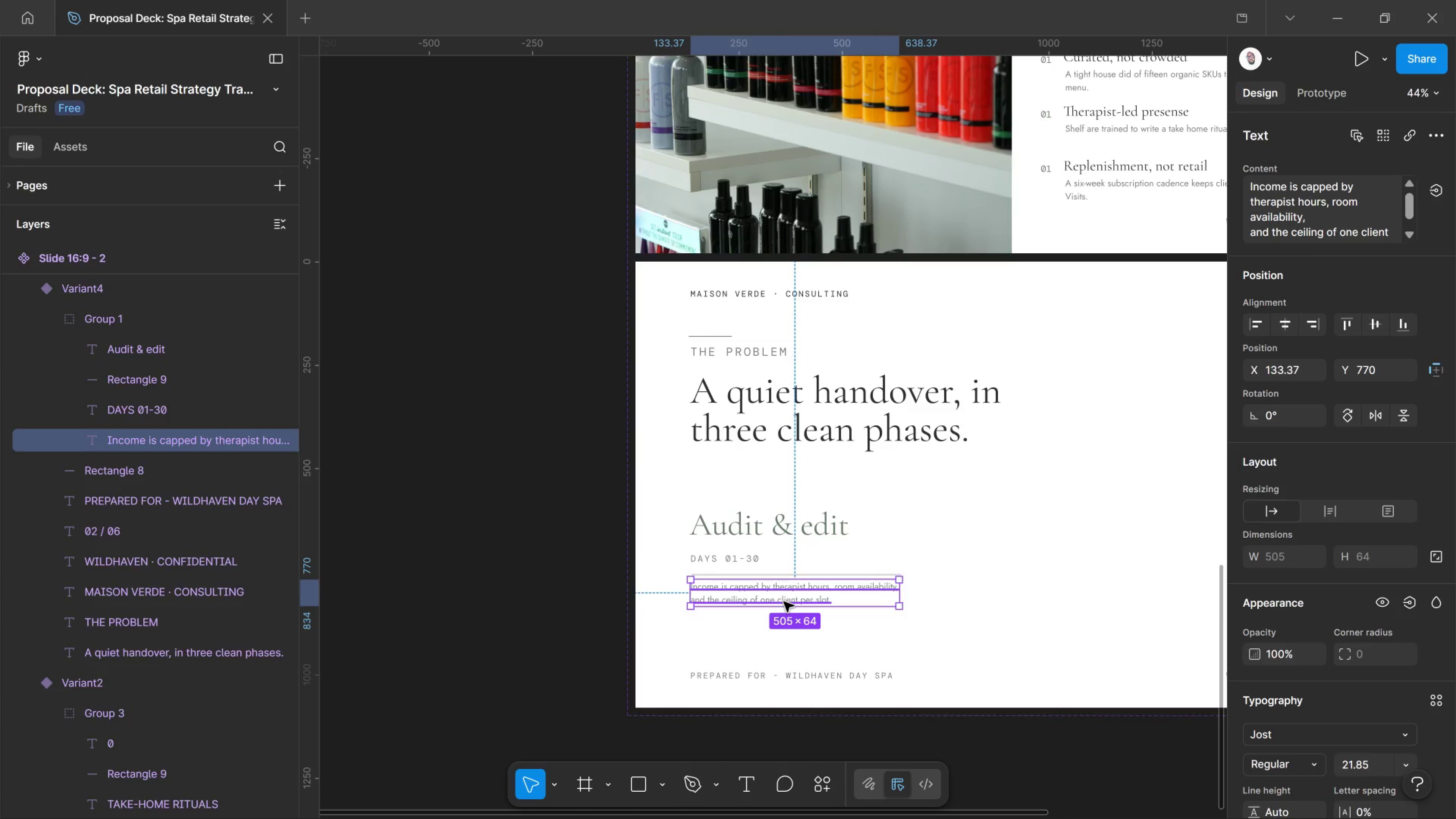 
key(Delete)
 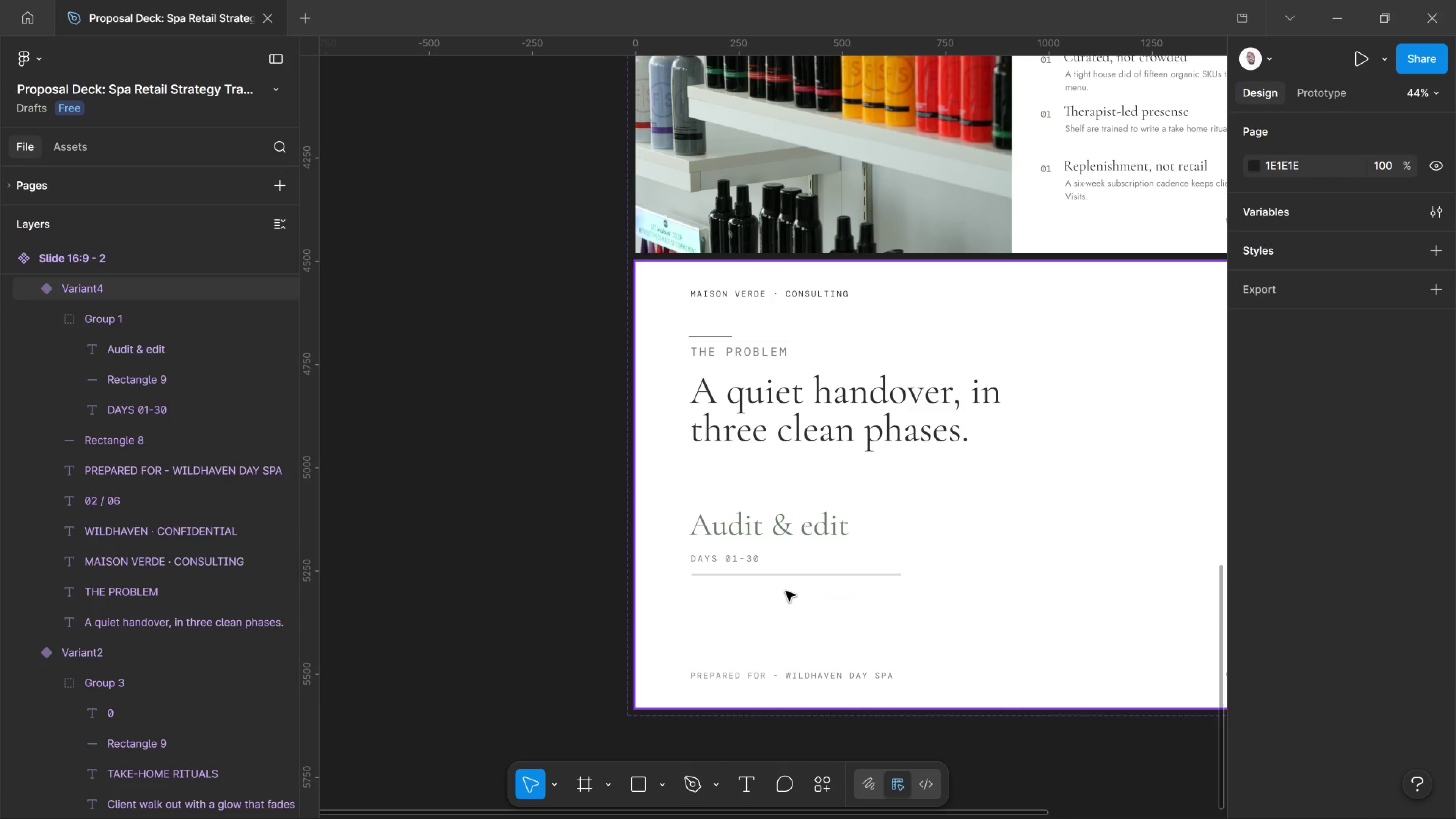 
left_click([786, 591])
 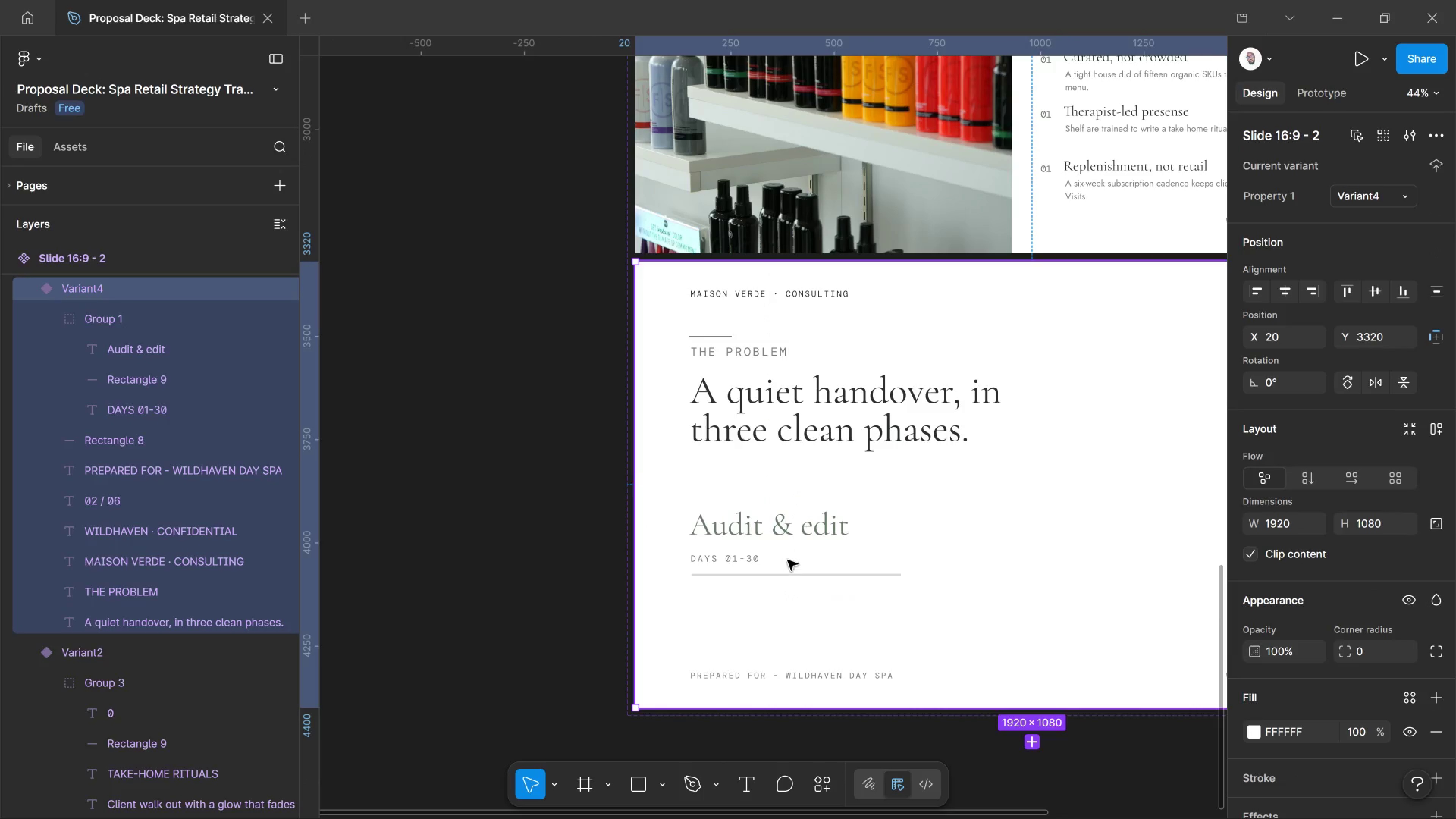 
left_click([788, 560])
 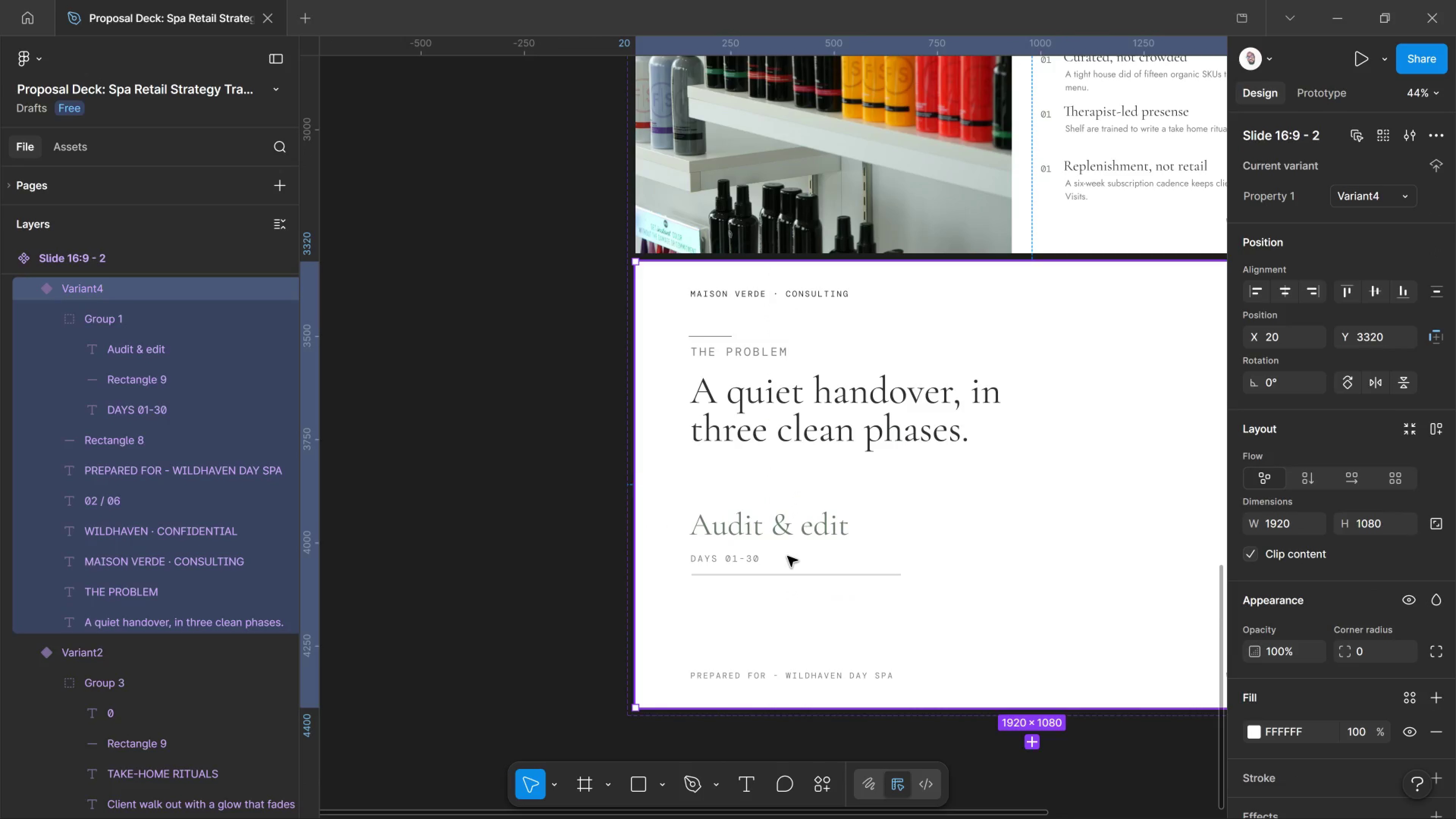 
left_click([788, 556])
 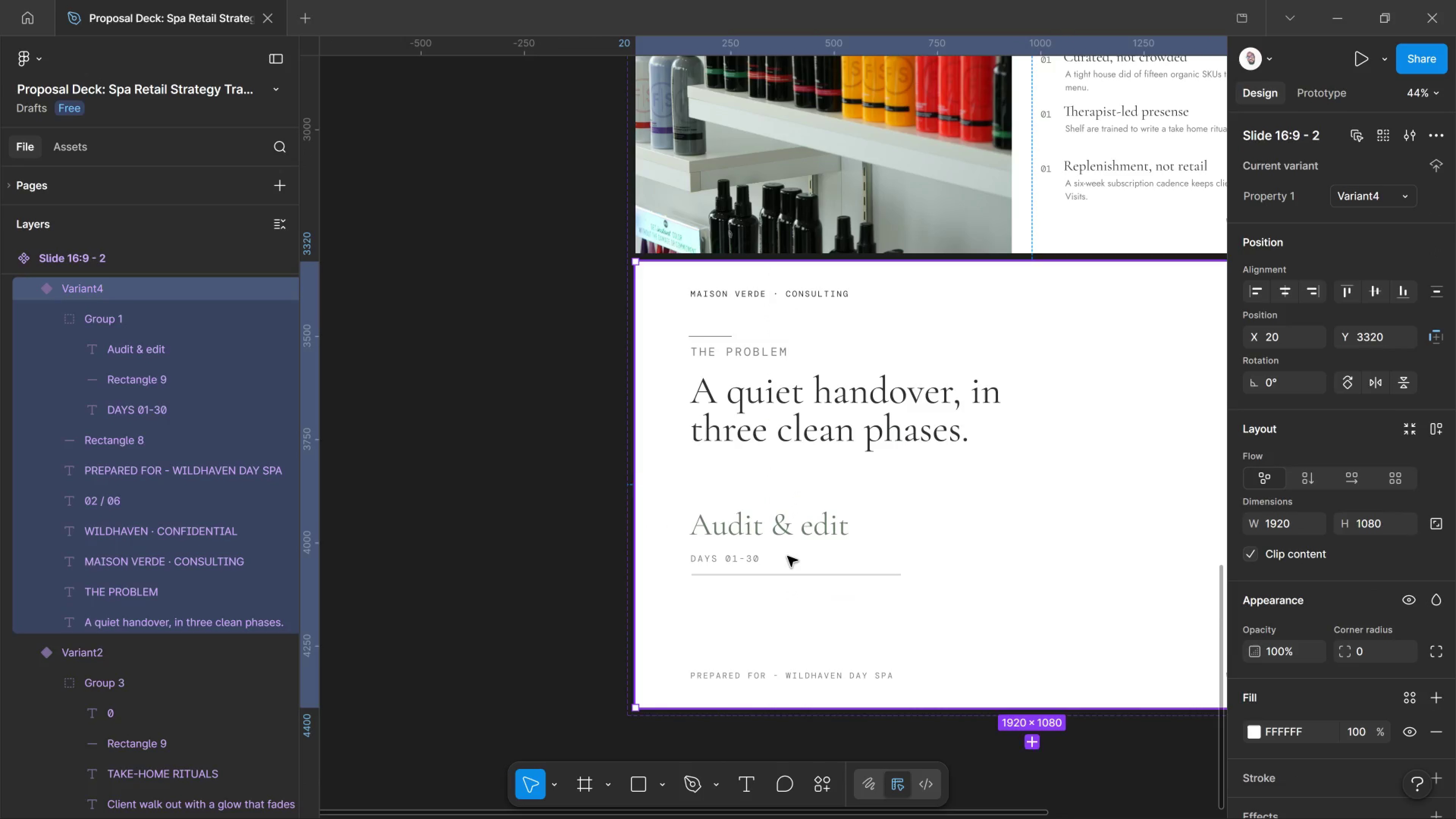 
double_click([788, 556])
 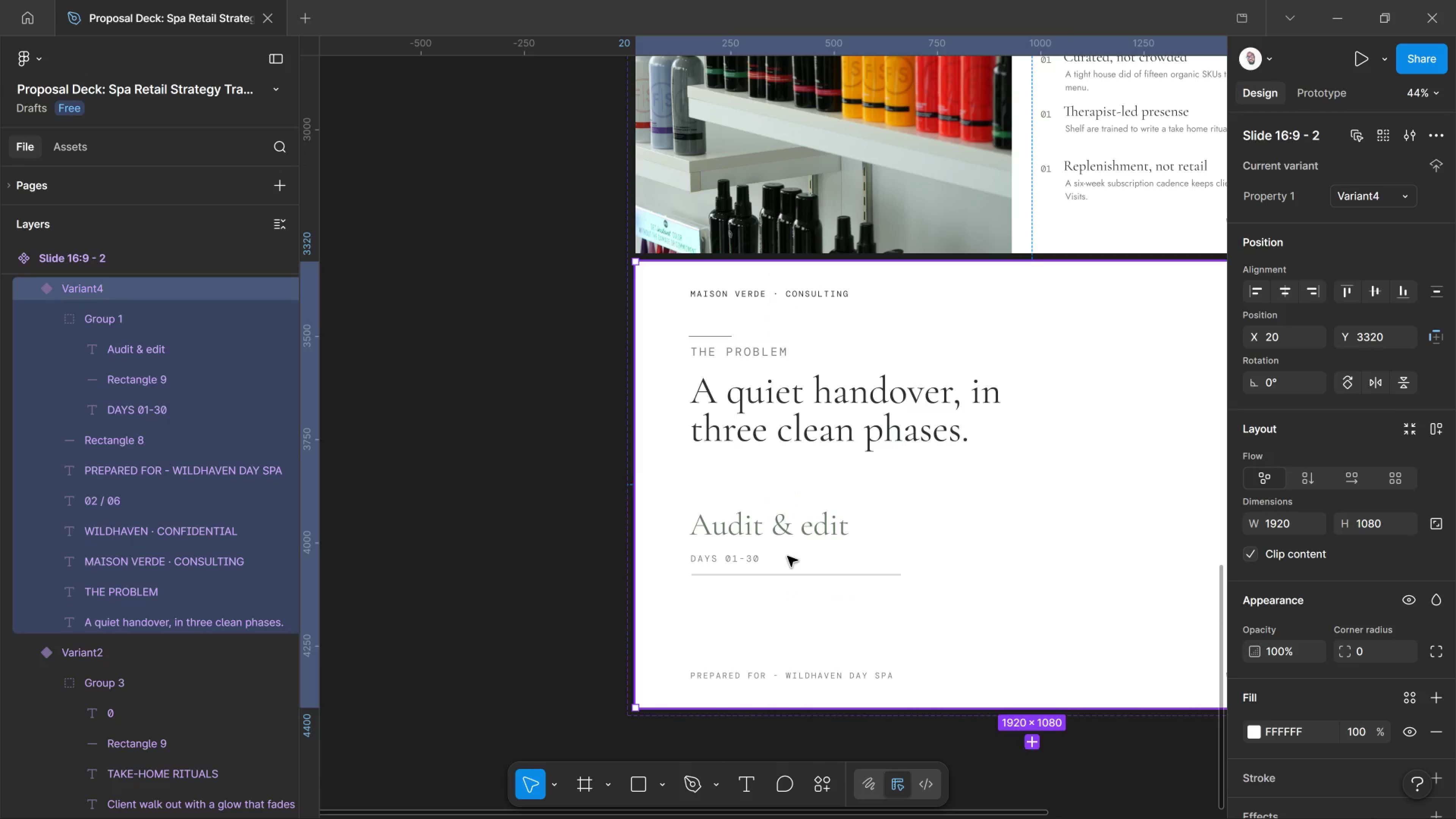 
triple_click([788, 556])
 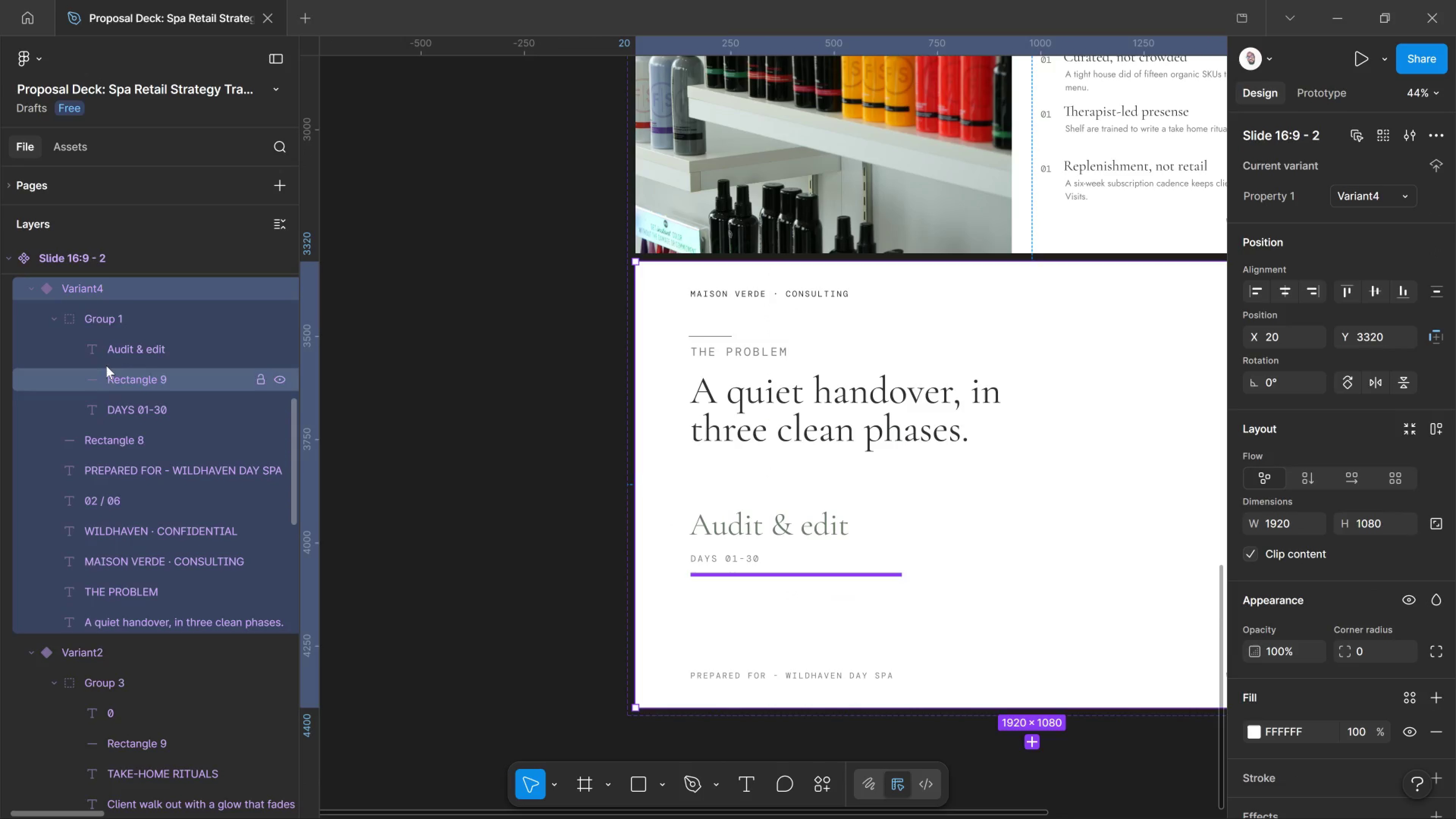 
left_click([115, 314])
 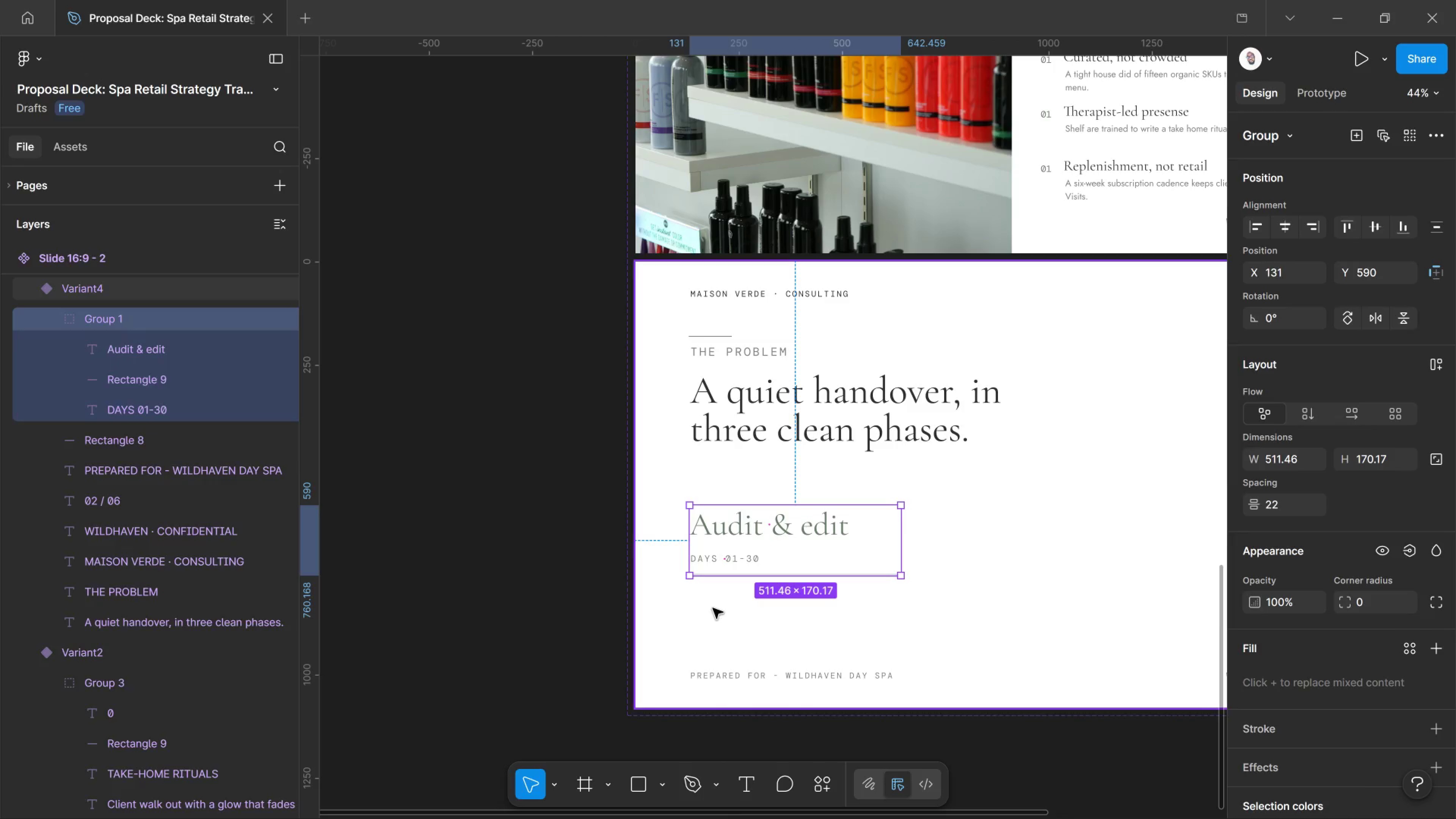 
wait(9.47)
 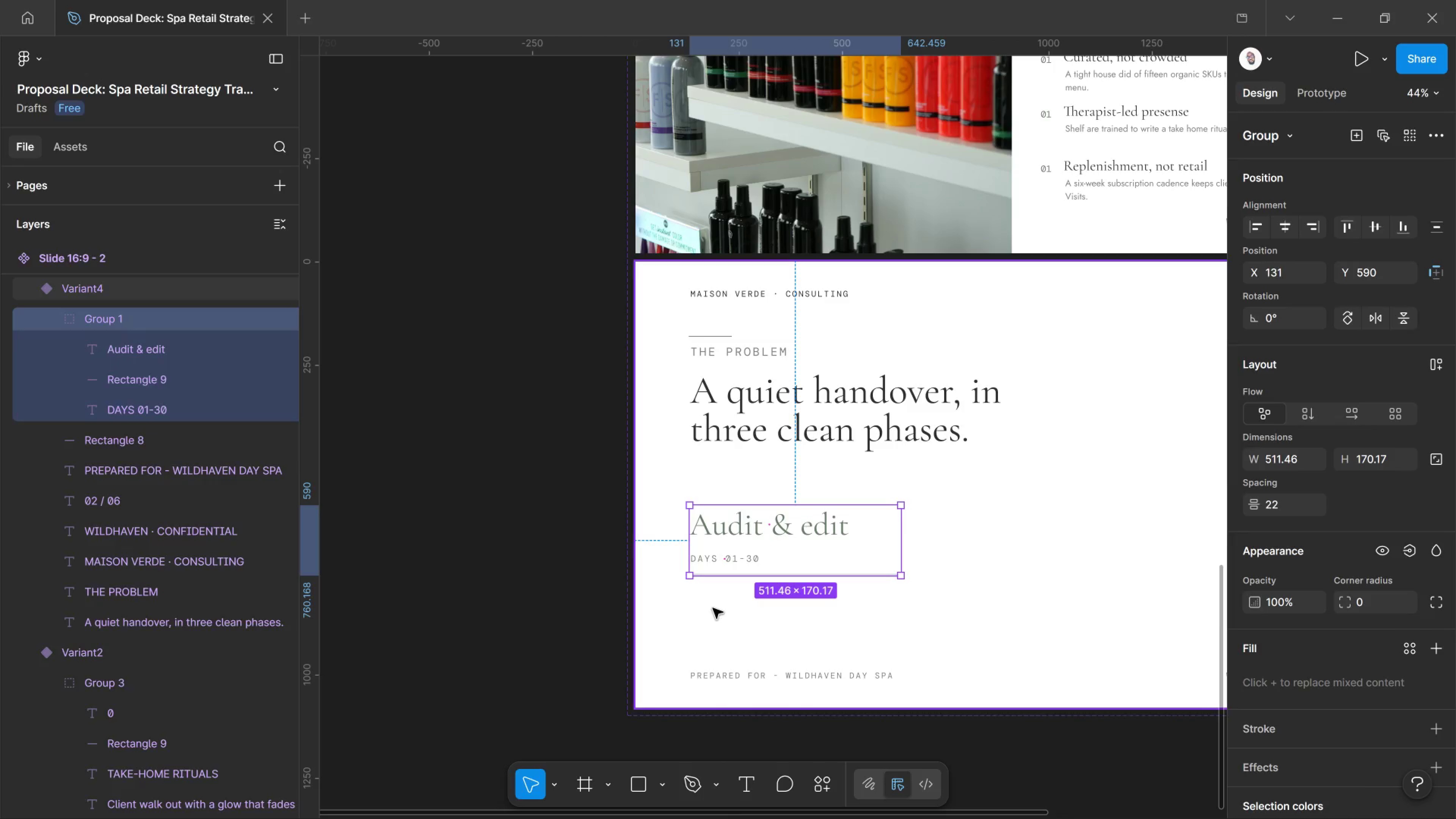 
hold_key(key=ControlLeft, duration=1.09)
scroll: coordinate [623, 580], scroll_direction: up, amount: 13.0
 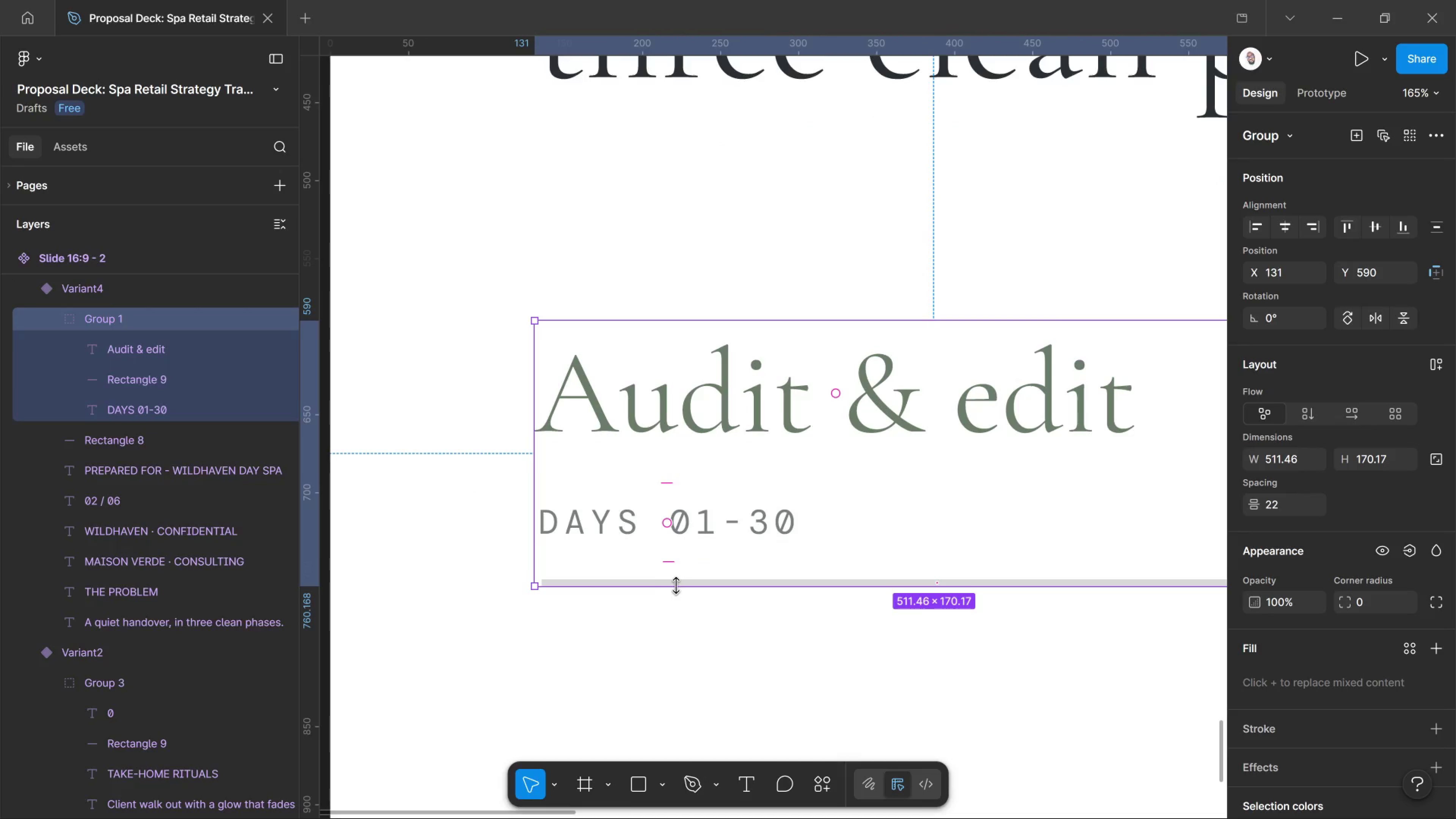 
hold_key(key=ControlLeft, duration=4.3)
left_click([709, 580])
 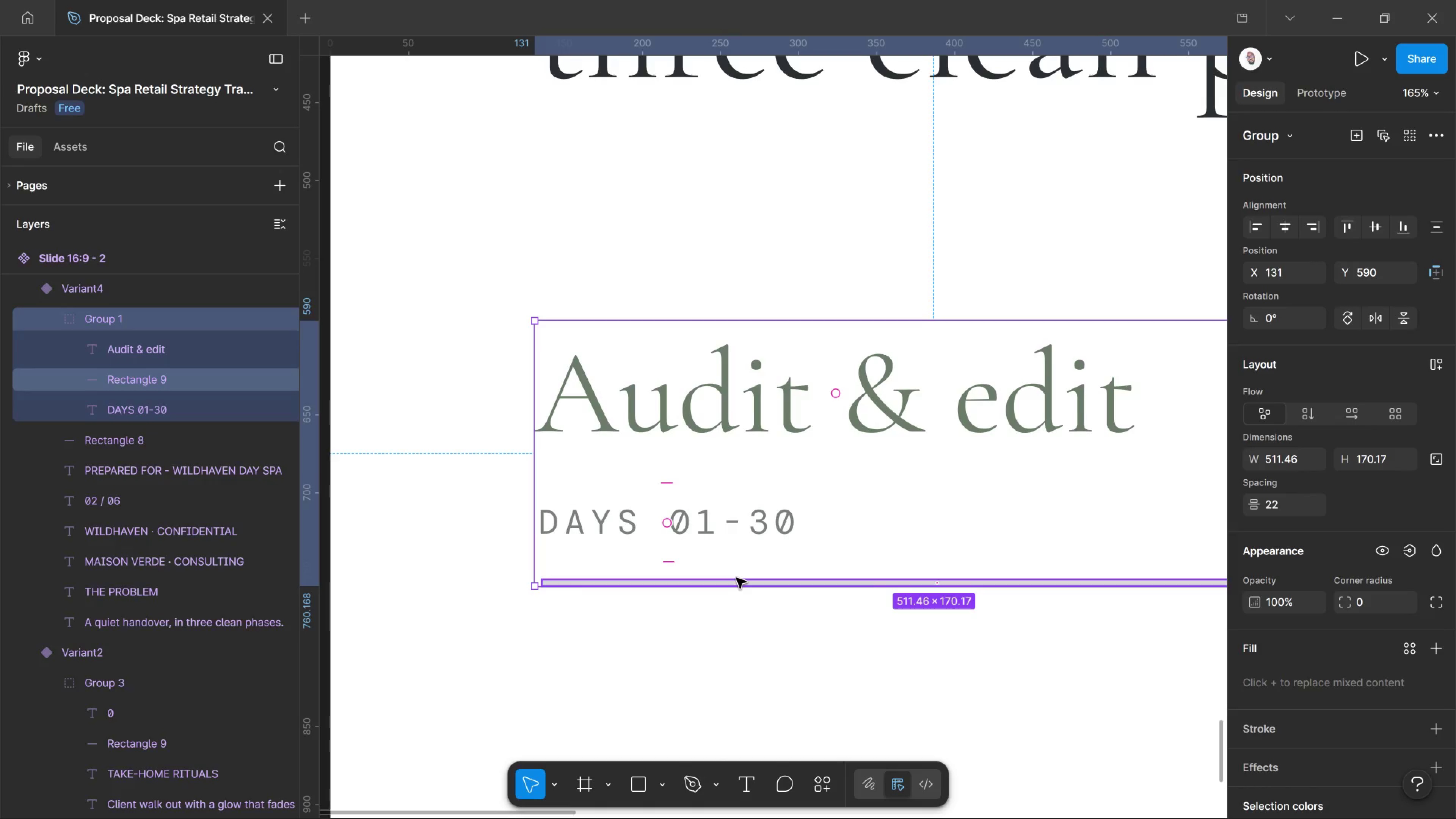 
left_click([736, 578])
 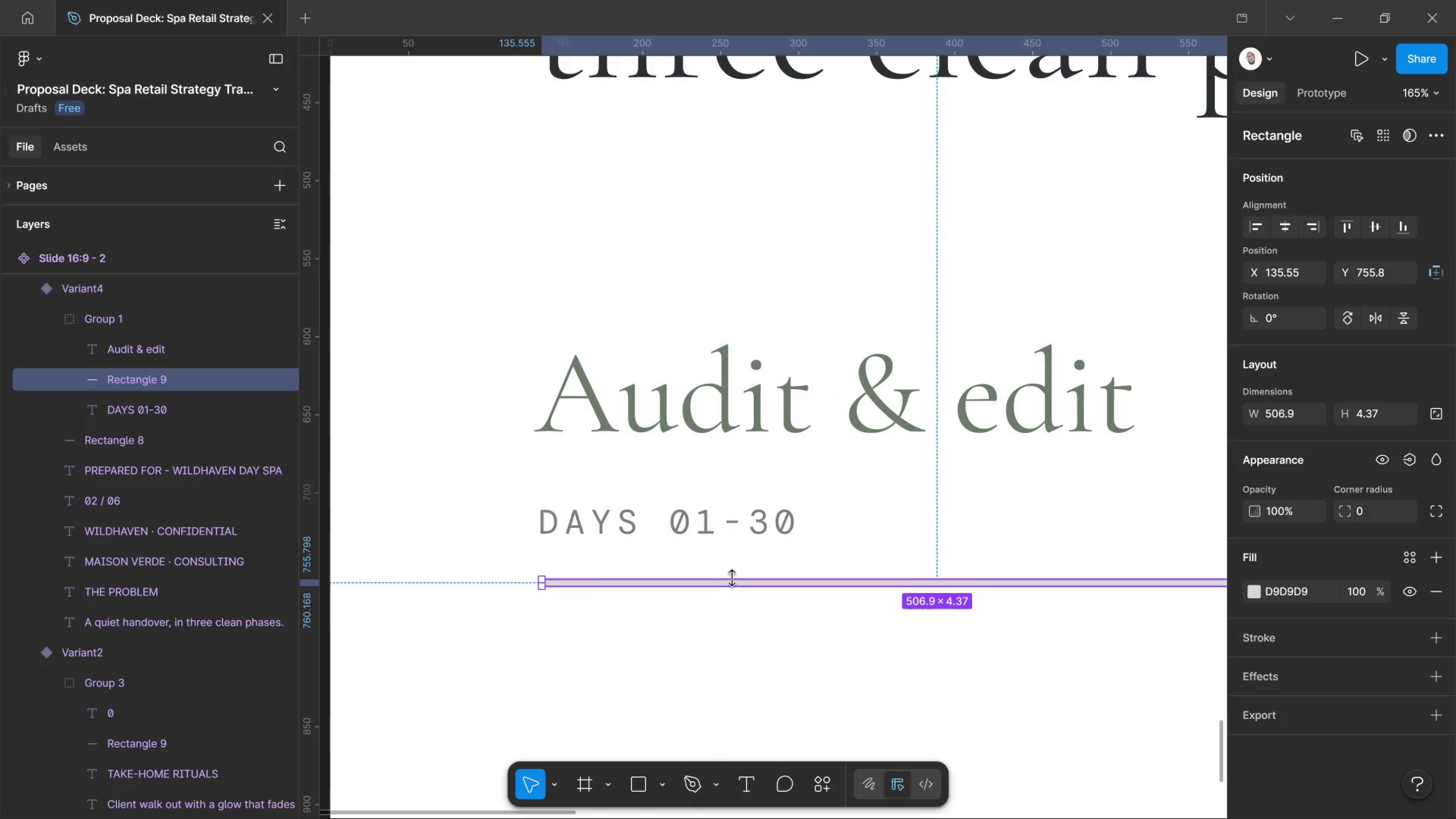 
hold_key(key=ArrowUp, duration=1.03)
 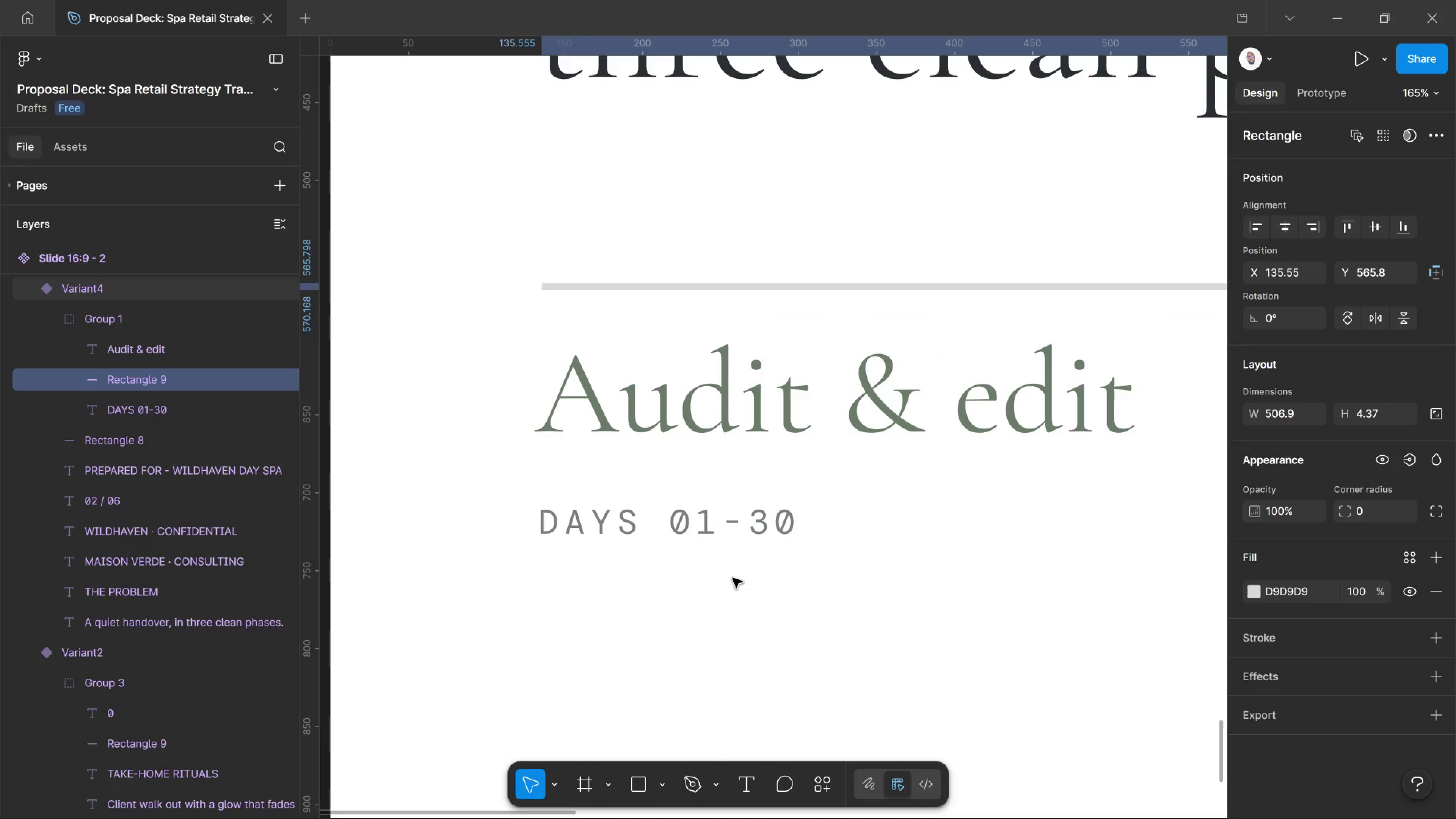 
key(Shift+ArrowDown)
 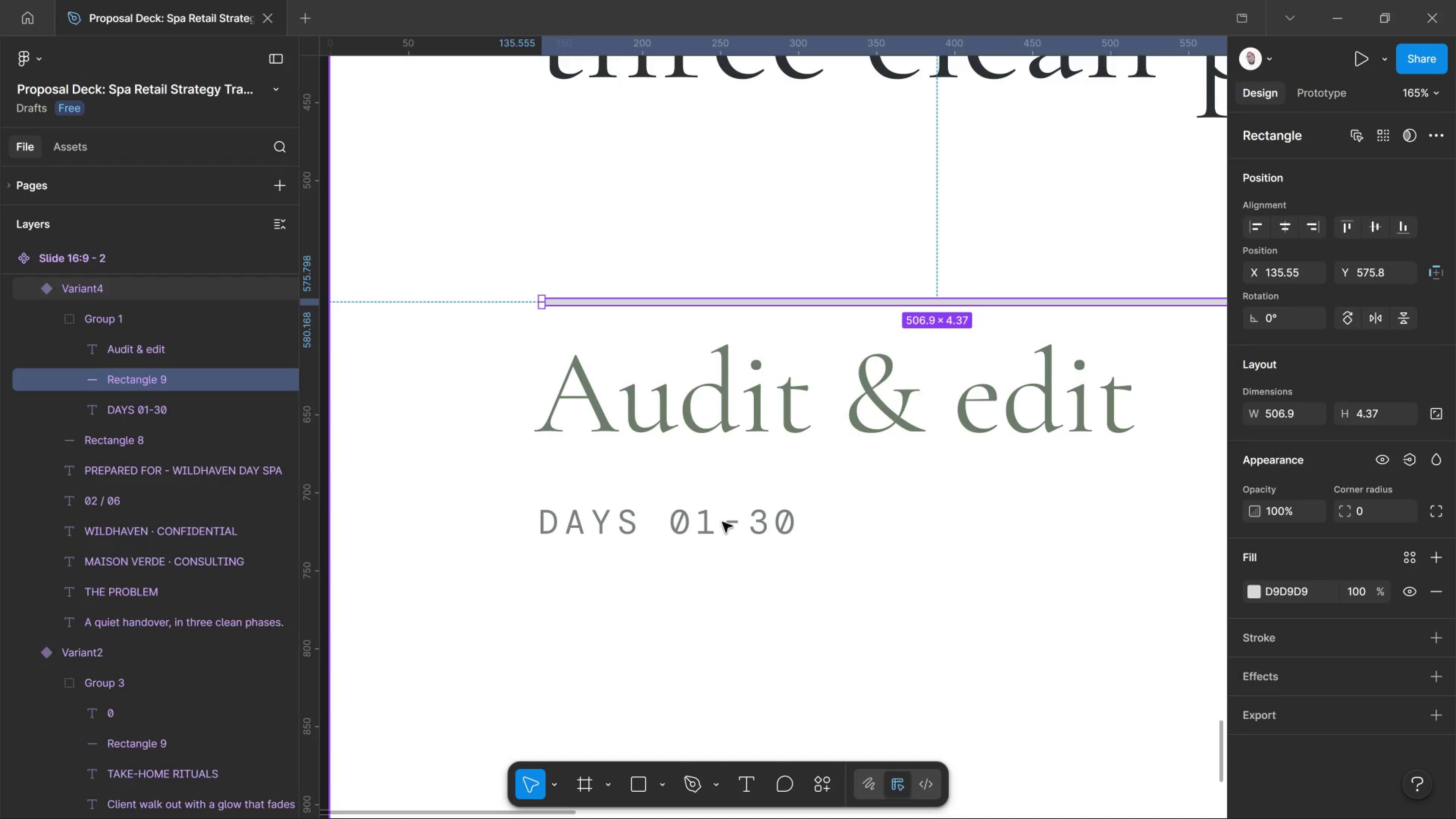 
wait(5.08)
 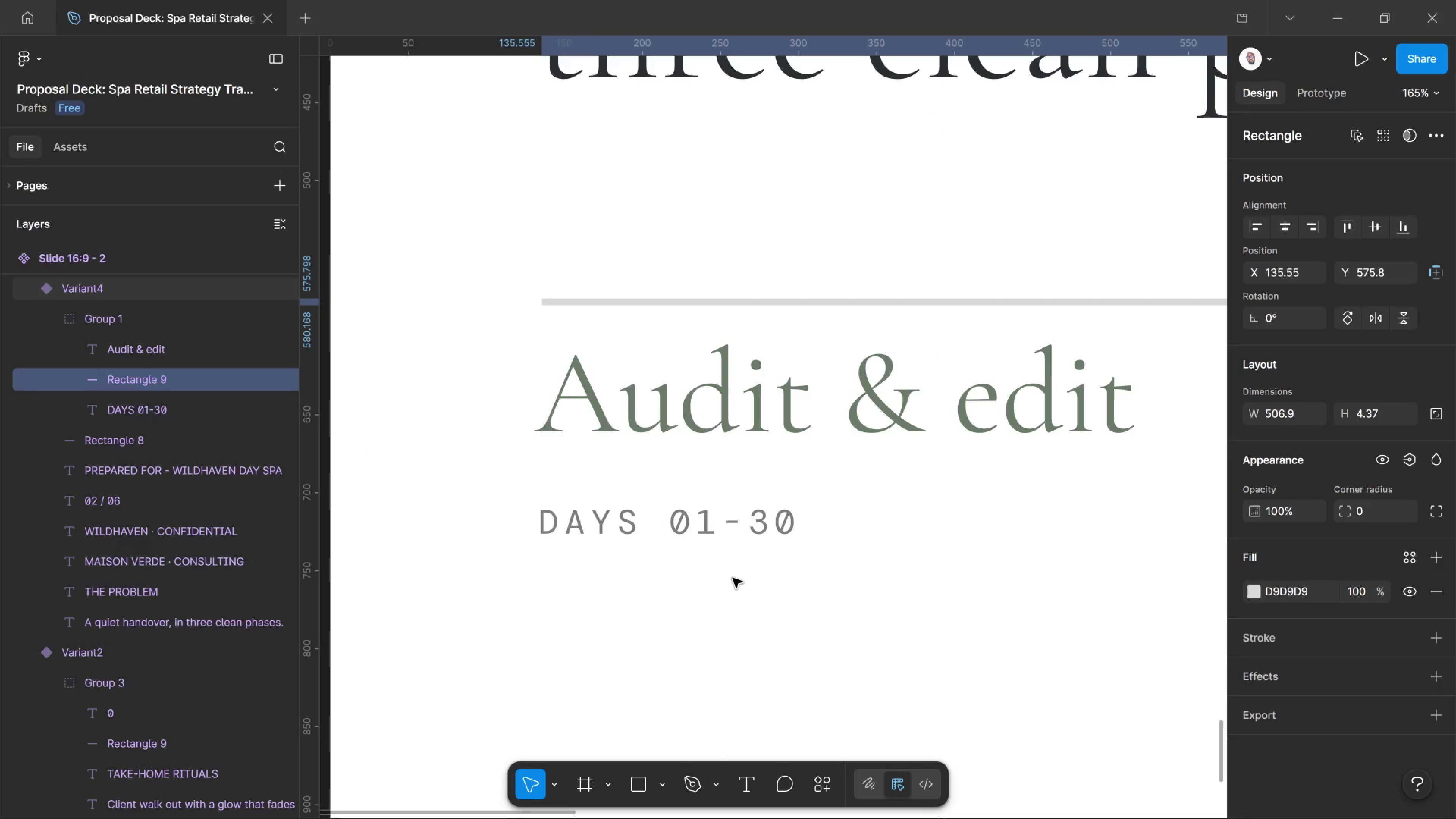 
key(T)
 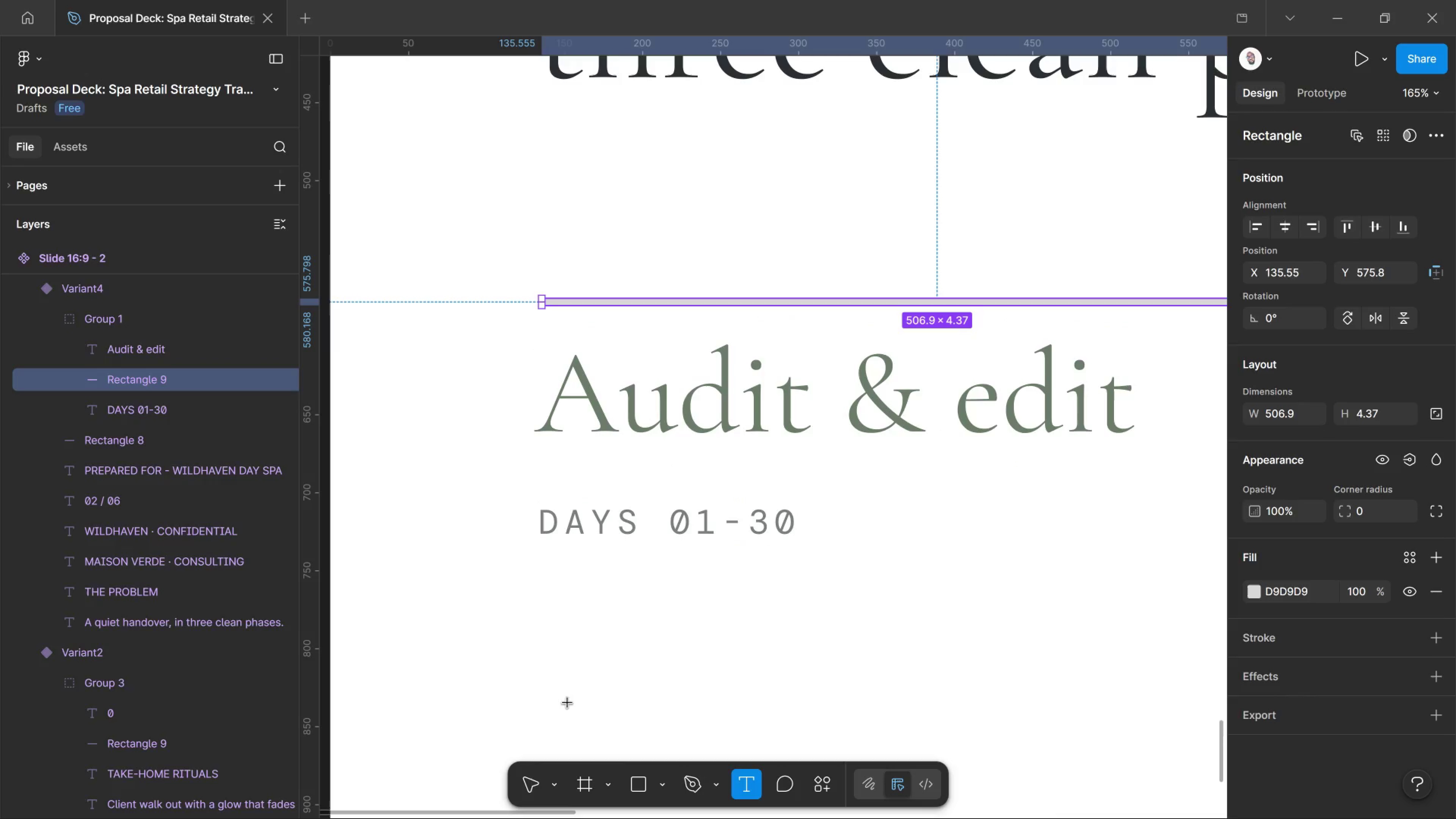 
left_click([533, 791])
 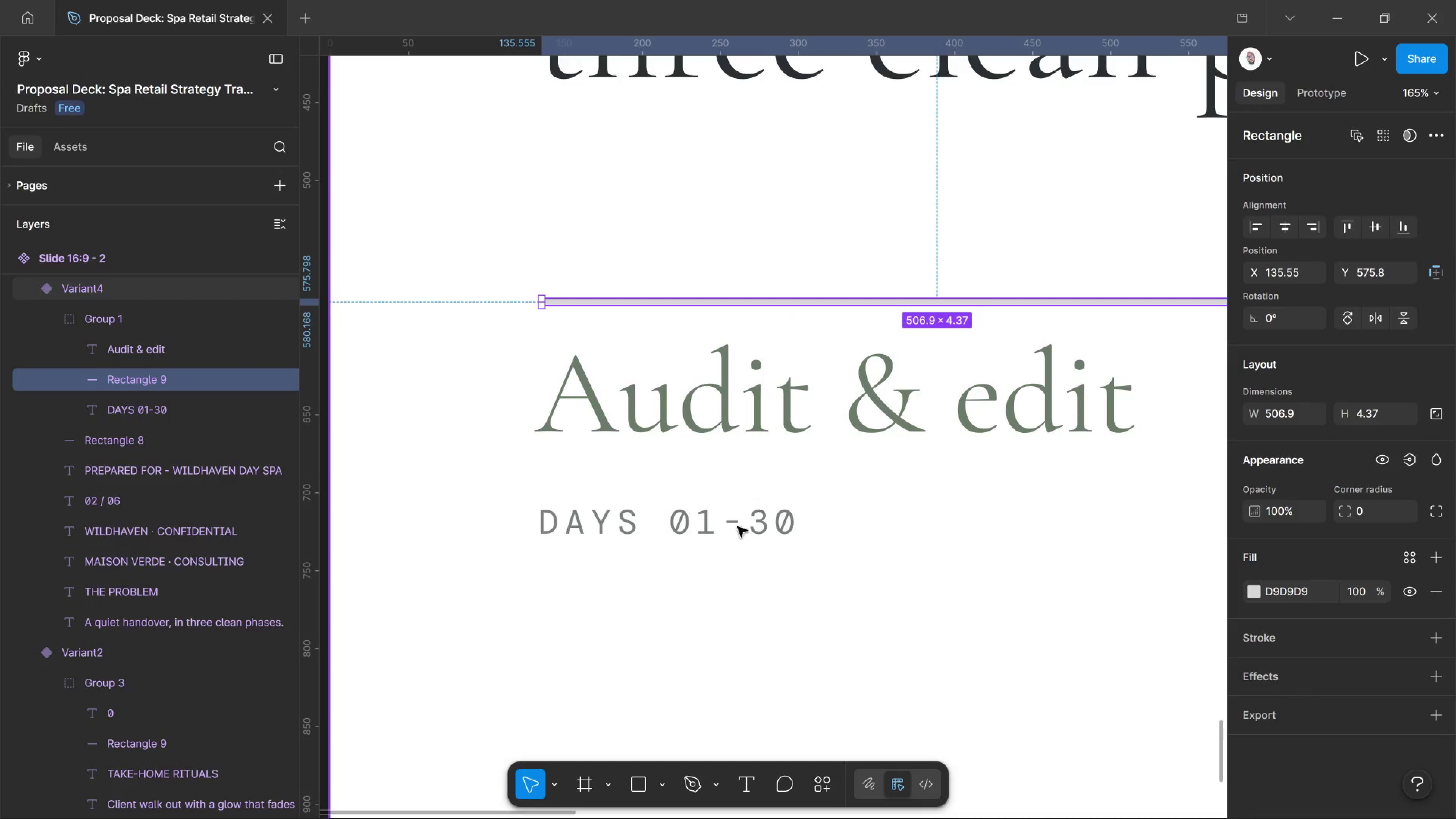 
left_click([737, 529])
 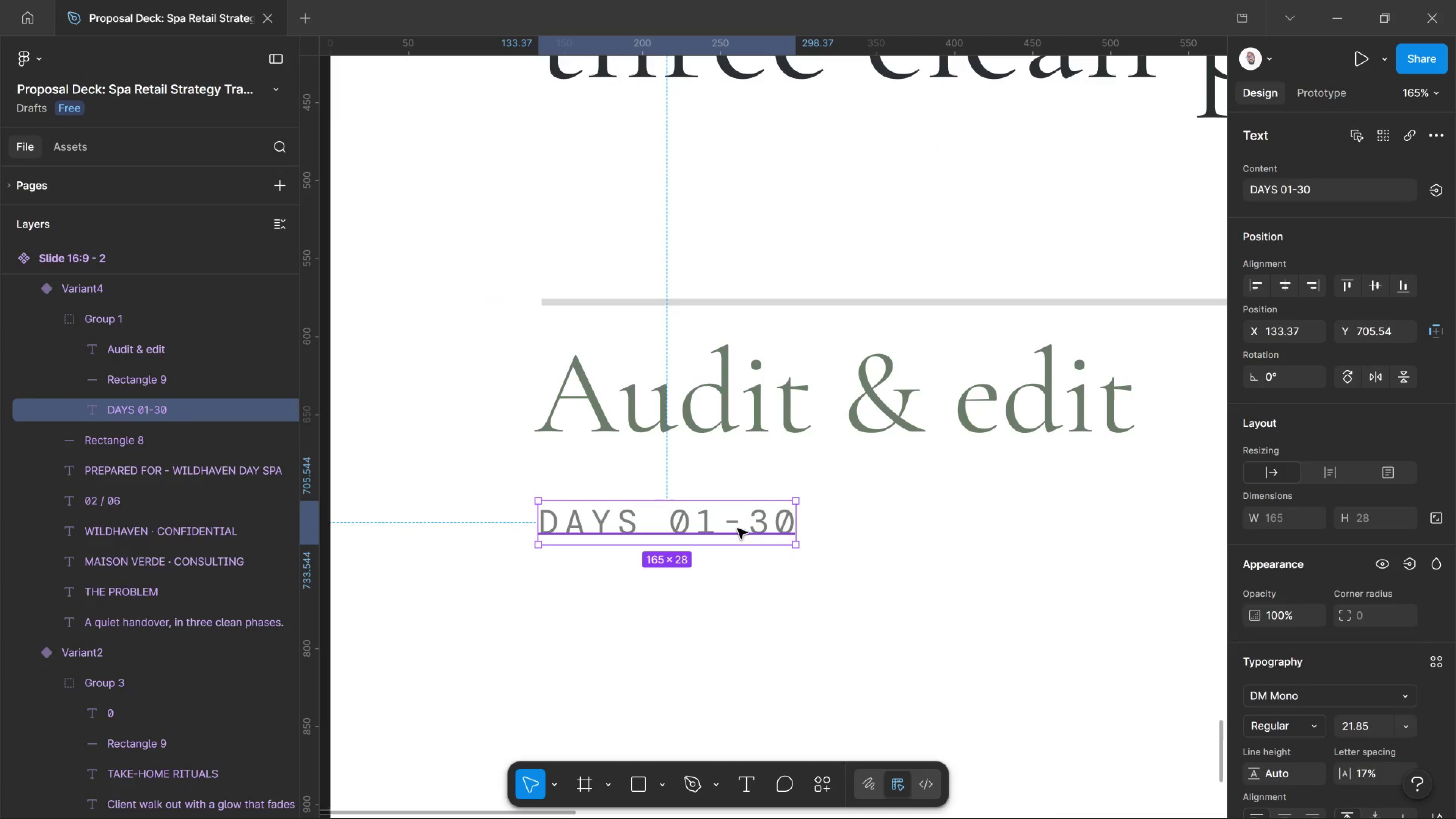 
left_click_drag(start_coordinate=[737, 529], to_coordinate=[735, 271])
 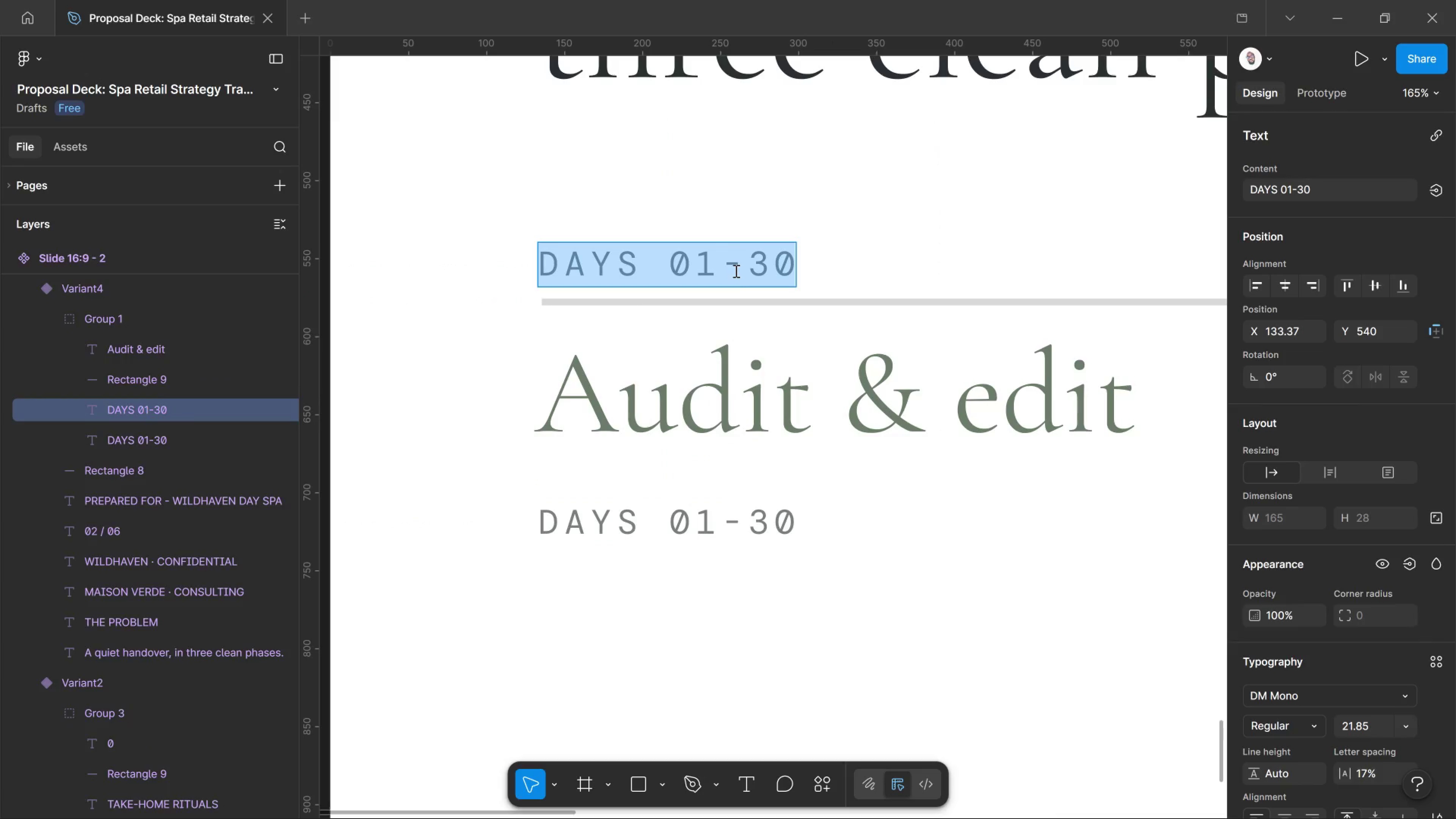 
hold_key(key=AltLeft, duration=1.78)
 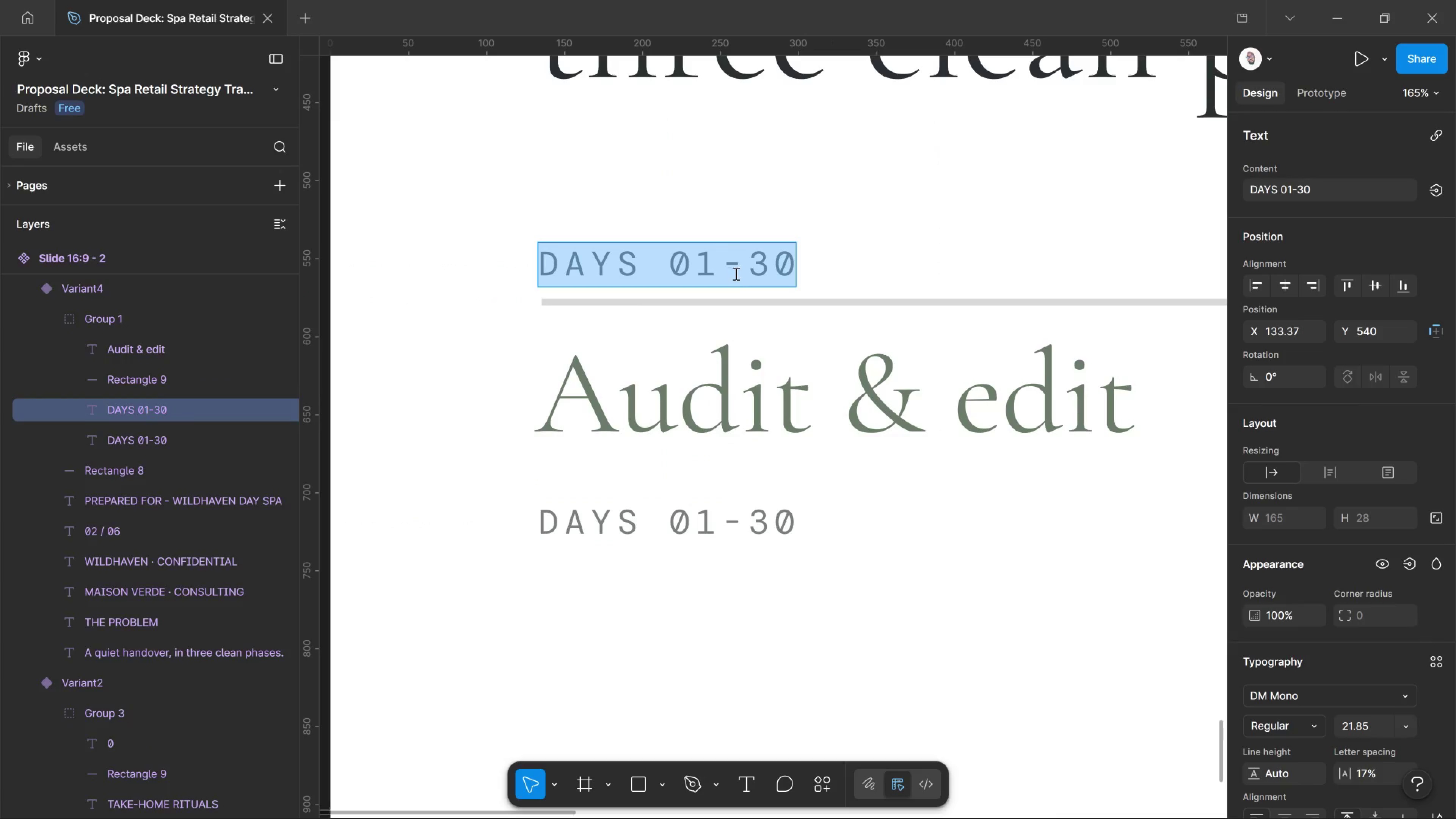 
hold_key(key=ShiftLeft, duration=1.14)
 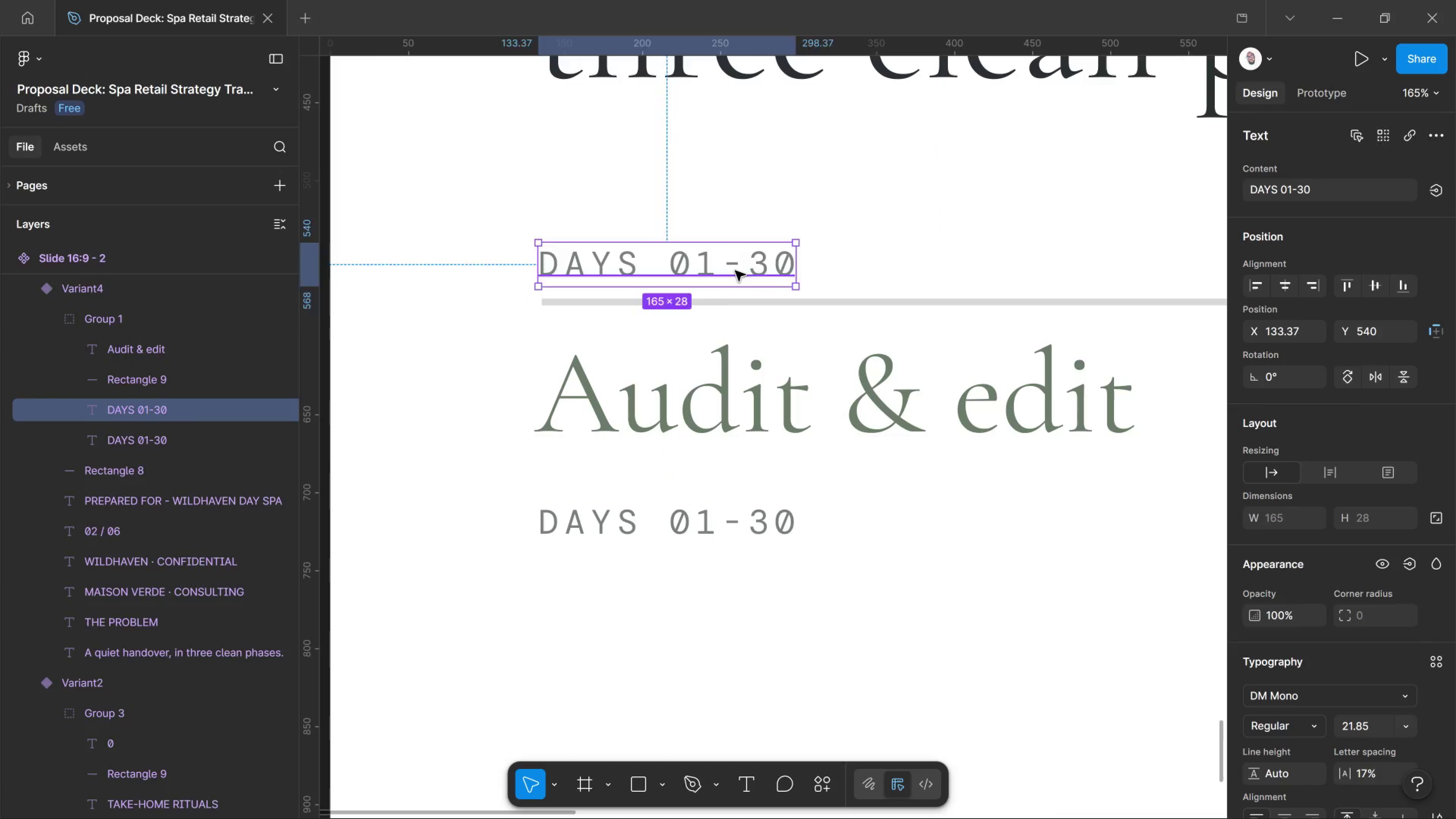 
double_click([735, 271])
 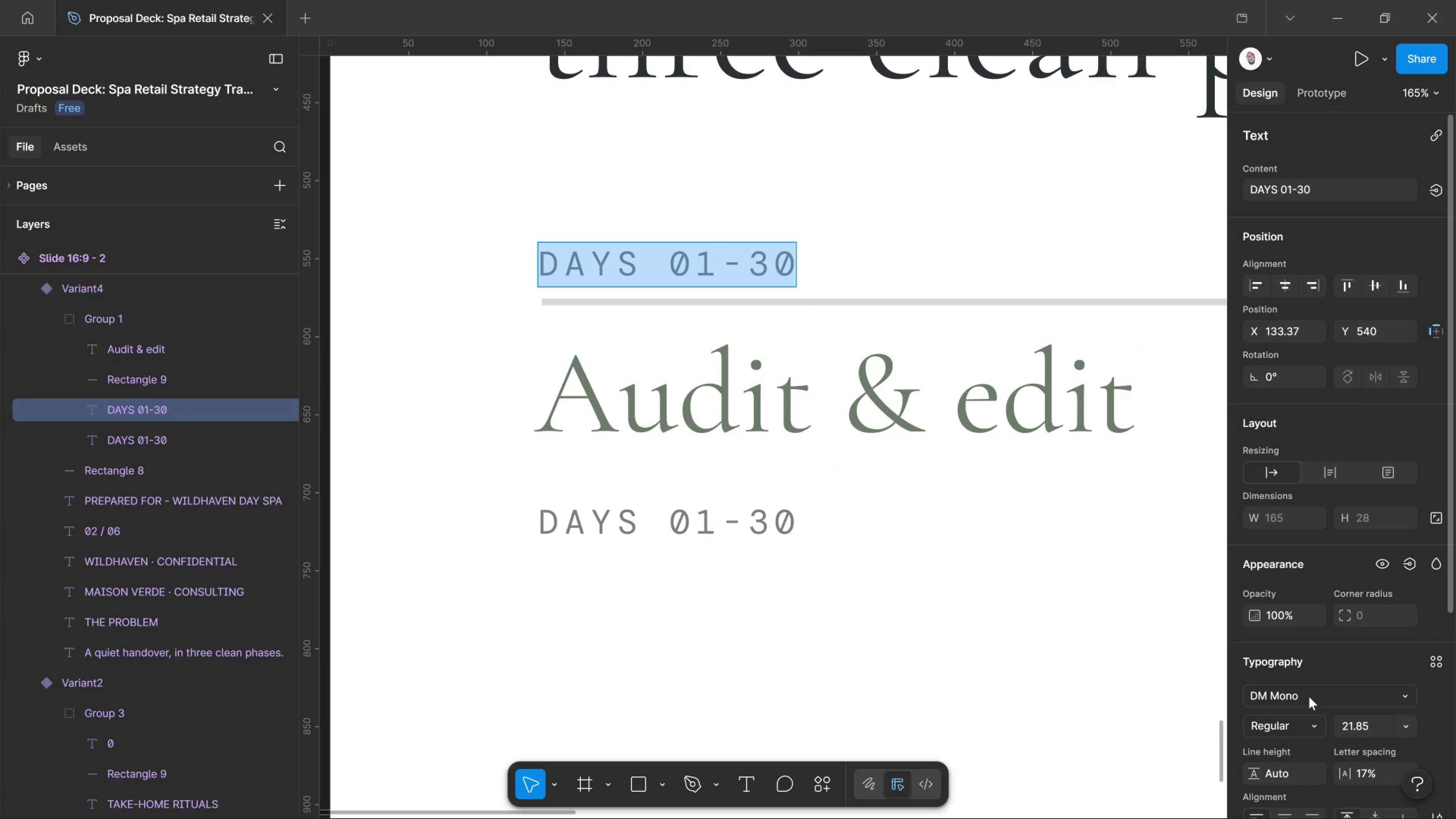 
left_click([1311, 695])
 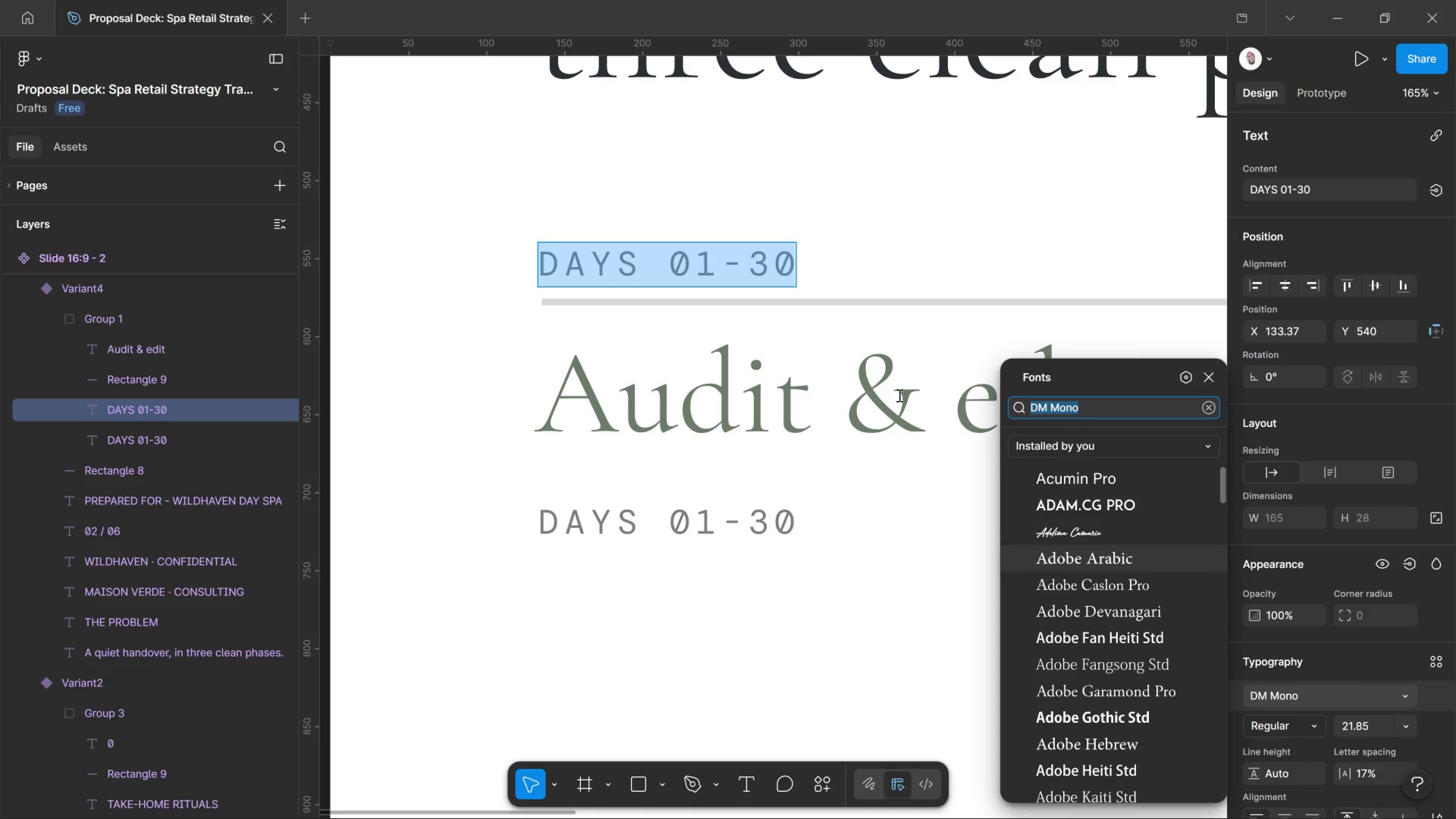 
scroll: coordinate [832, 330], scroll_direction: up, amount: 9.0
 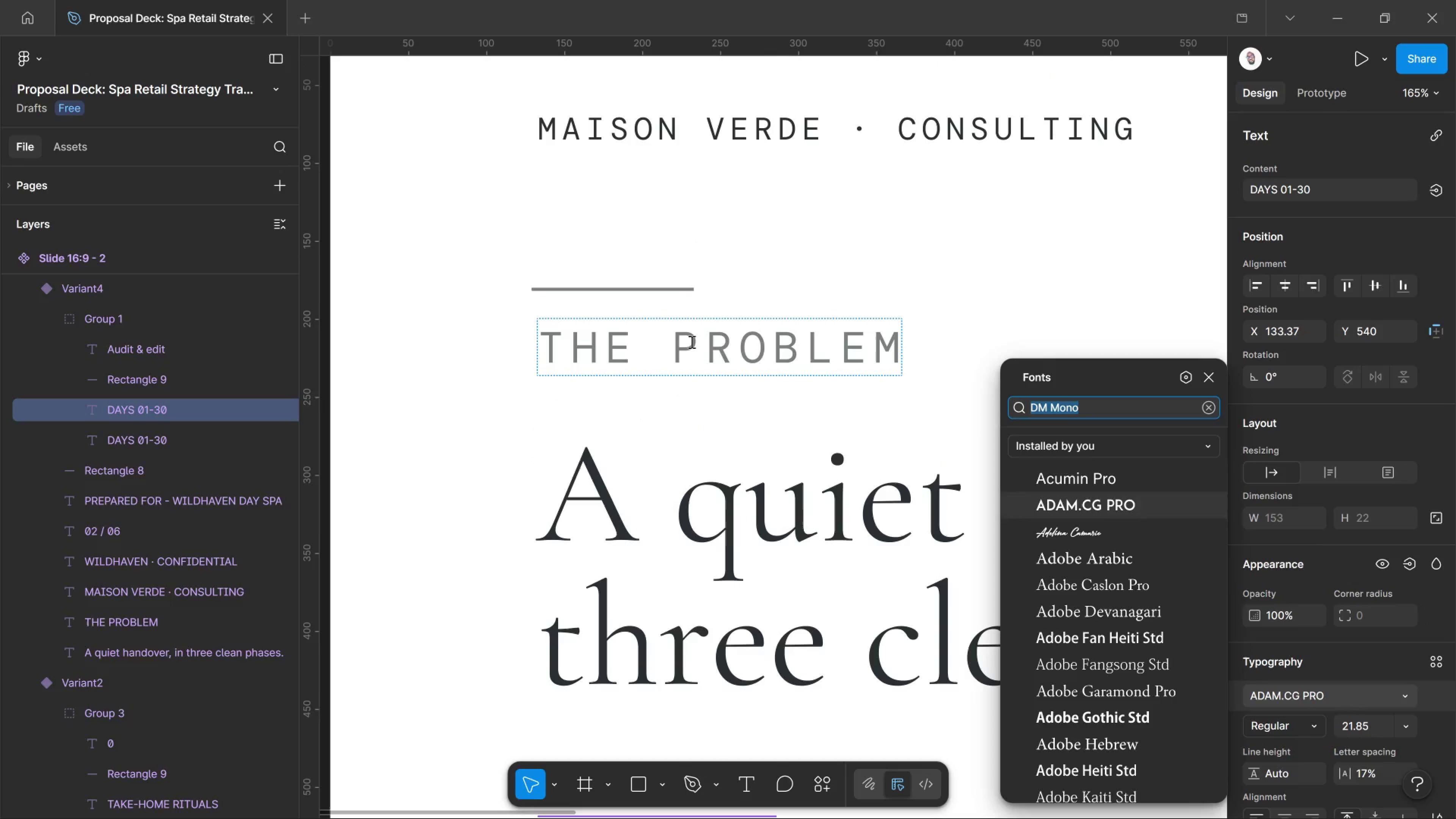 
left_click([691, 342])
 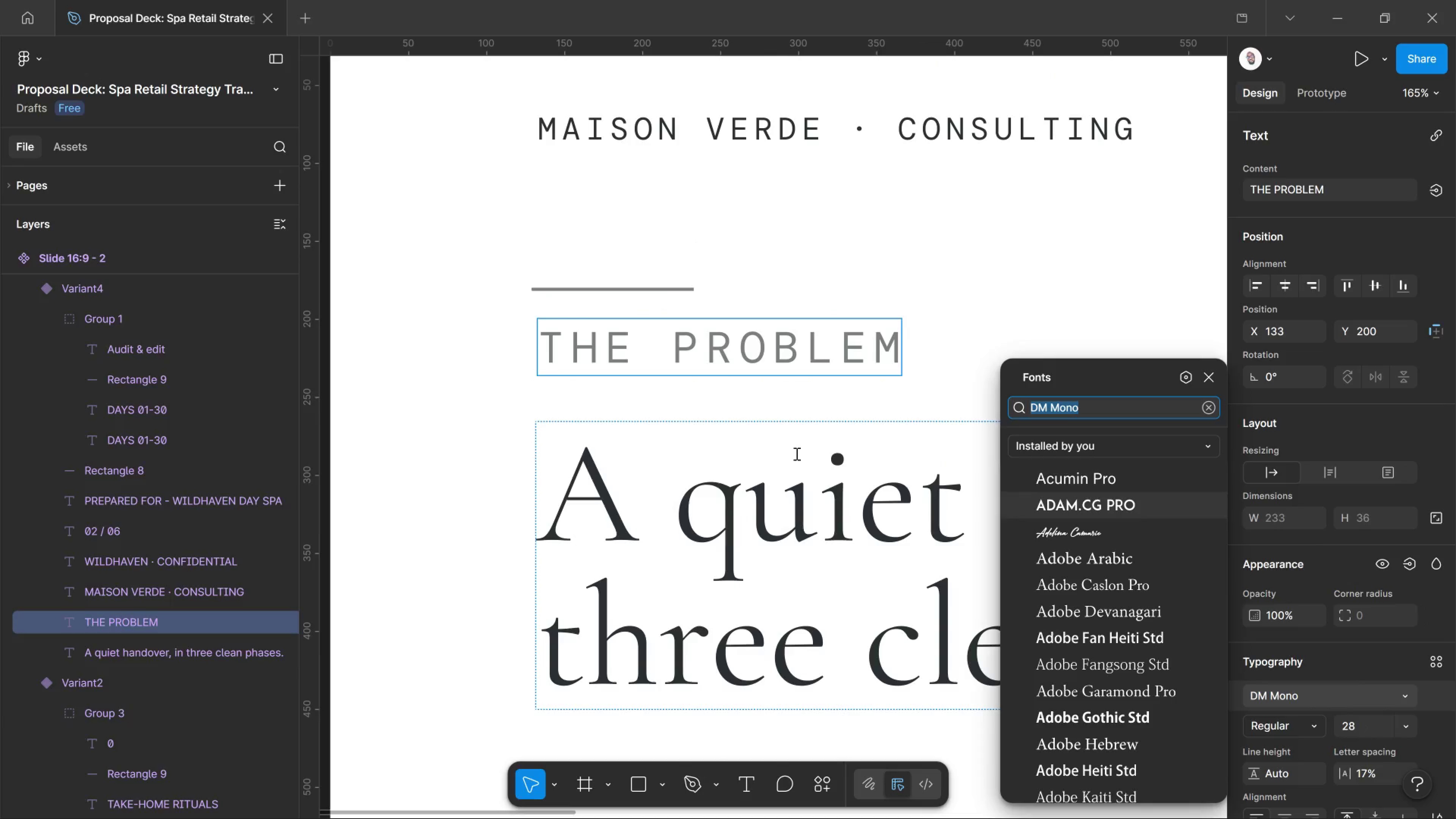 
scroll: coordinate [736, 499], scroll_direction: down, amount: 8.0
 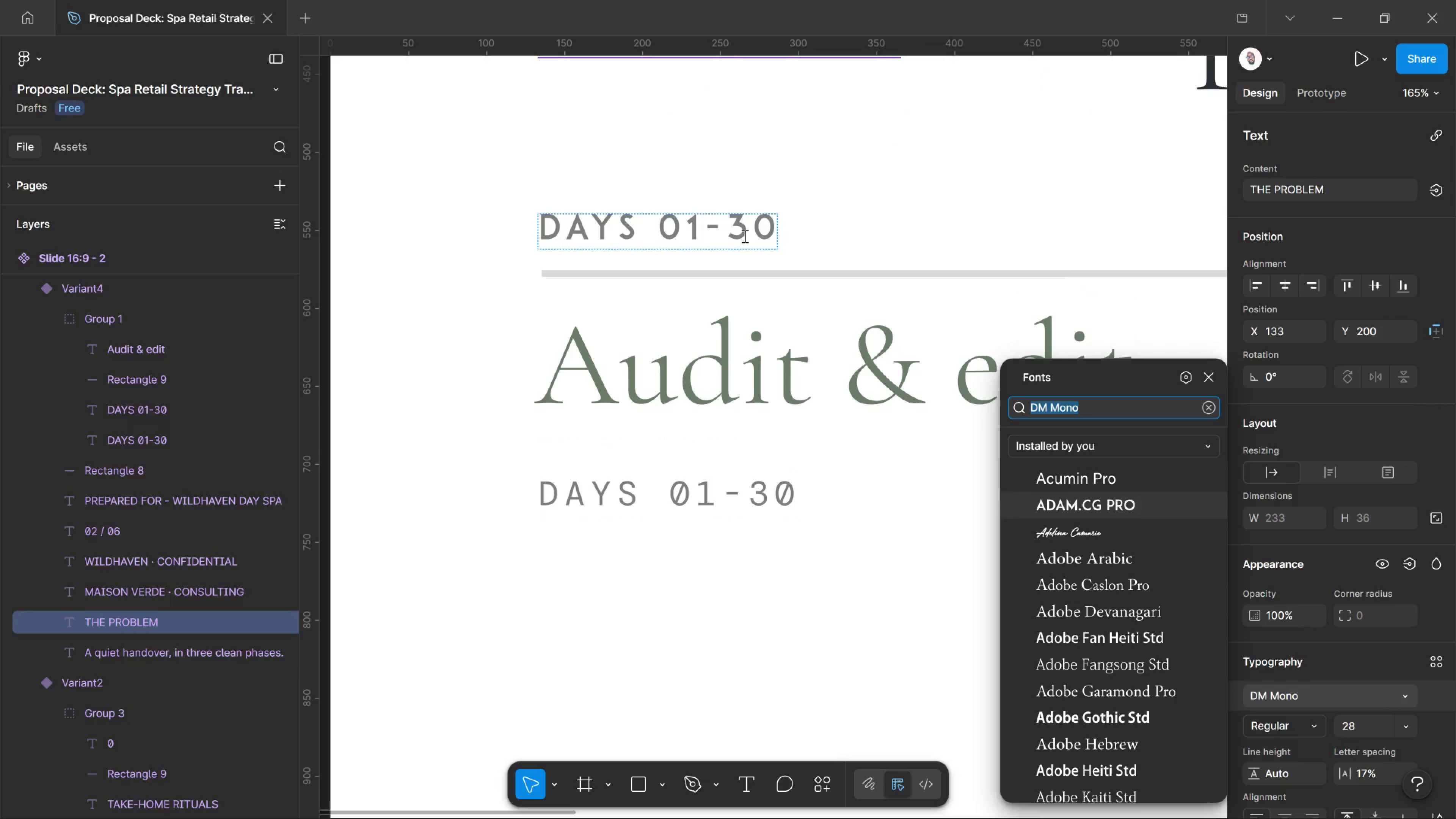 
left_click([746, 228])
 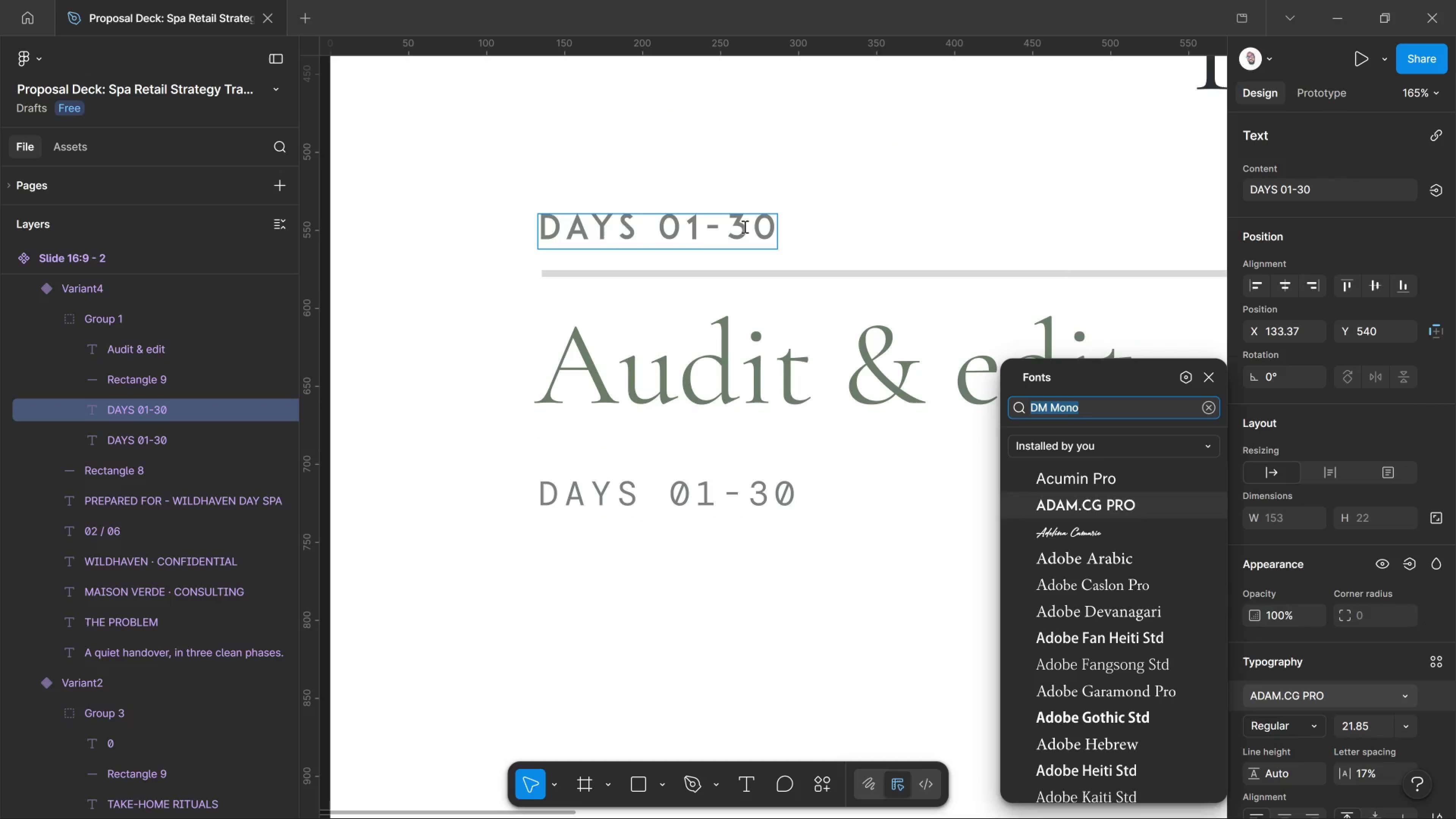 
key(Control+A)
 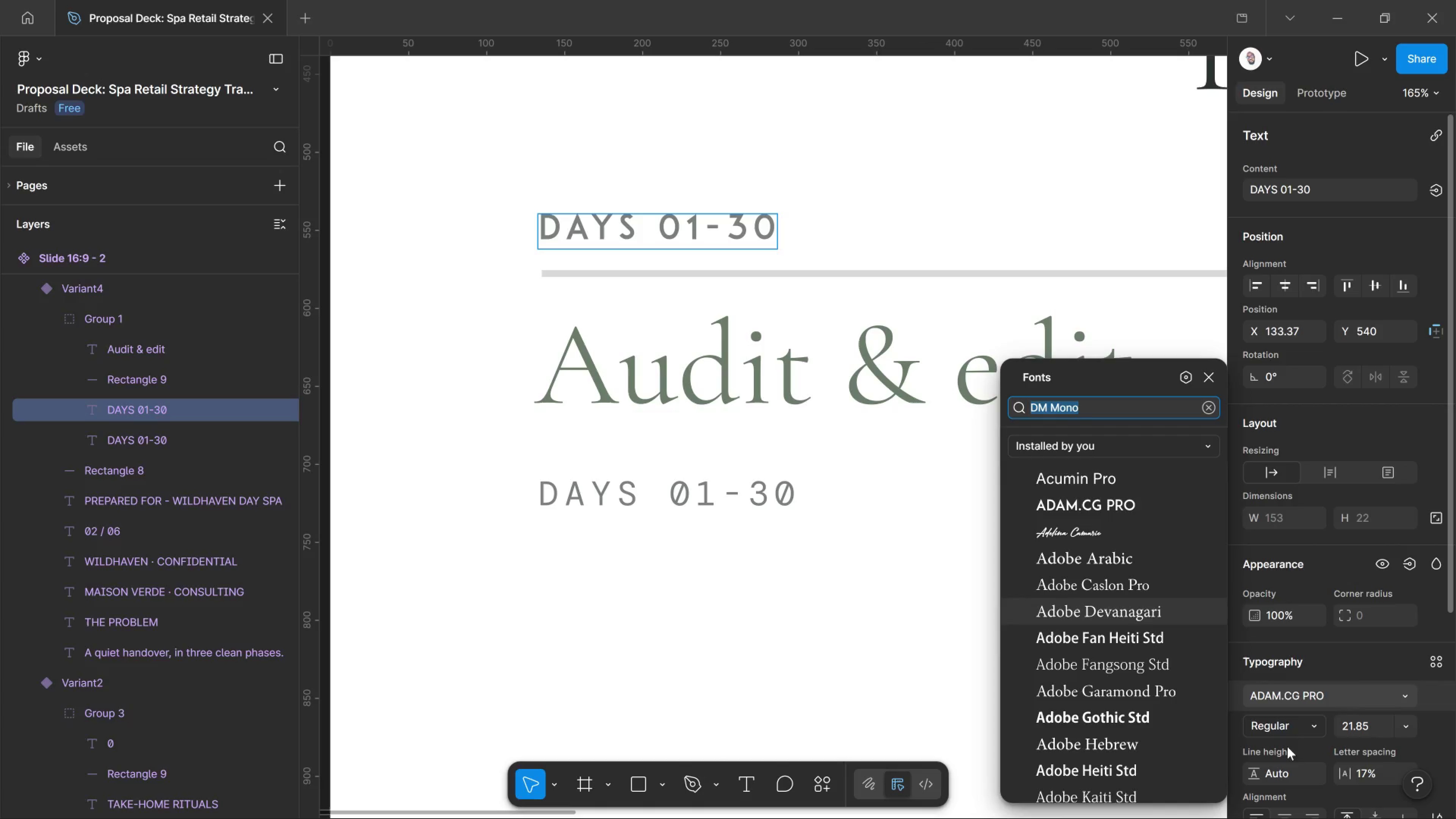 
scroll: coordinate [595, 334], scroll_direction: up, amount: 7.0
 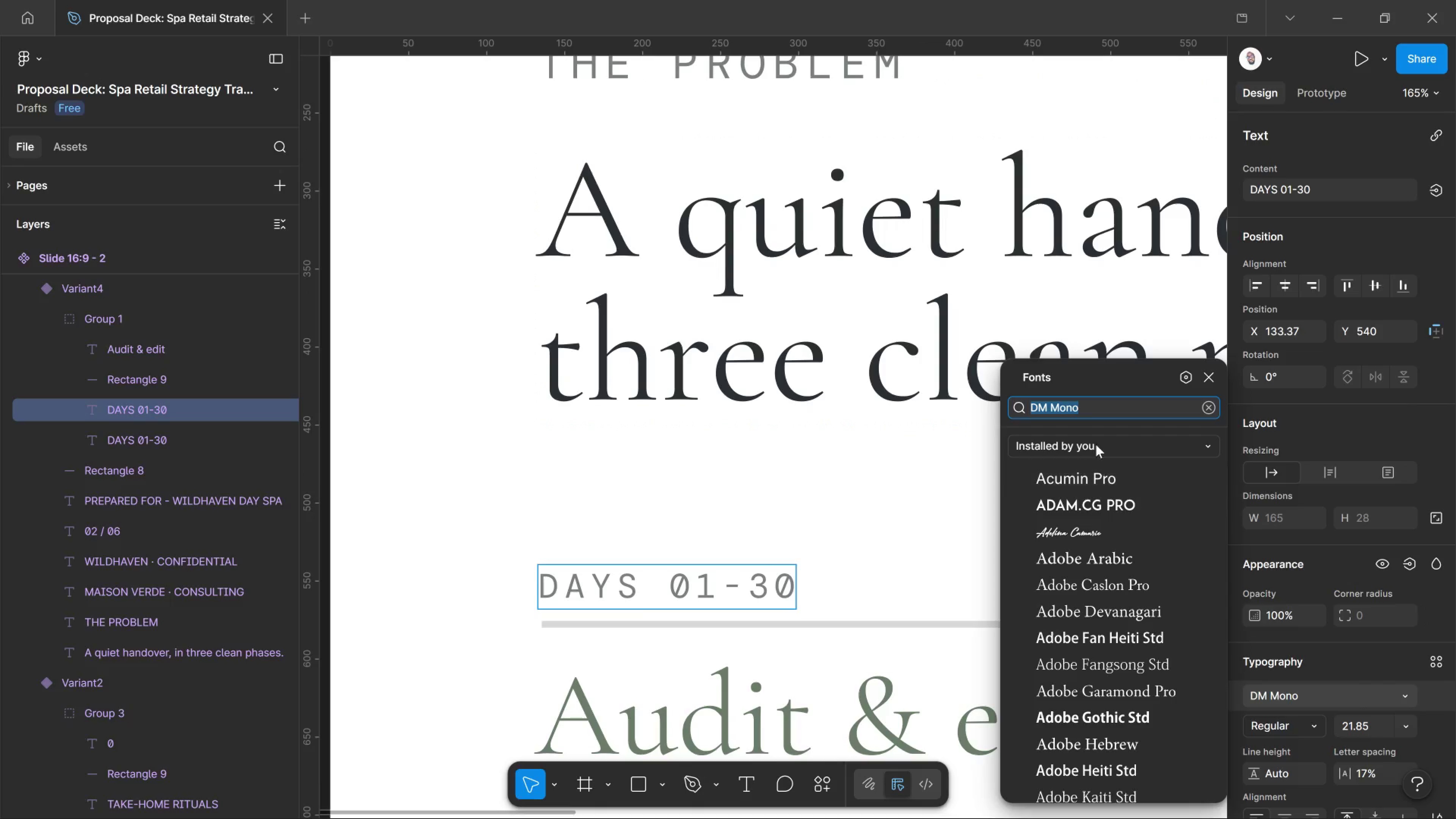 
left_click([1090, 412])
 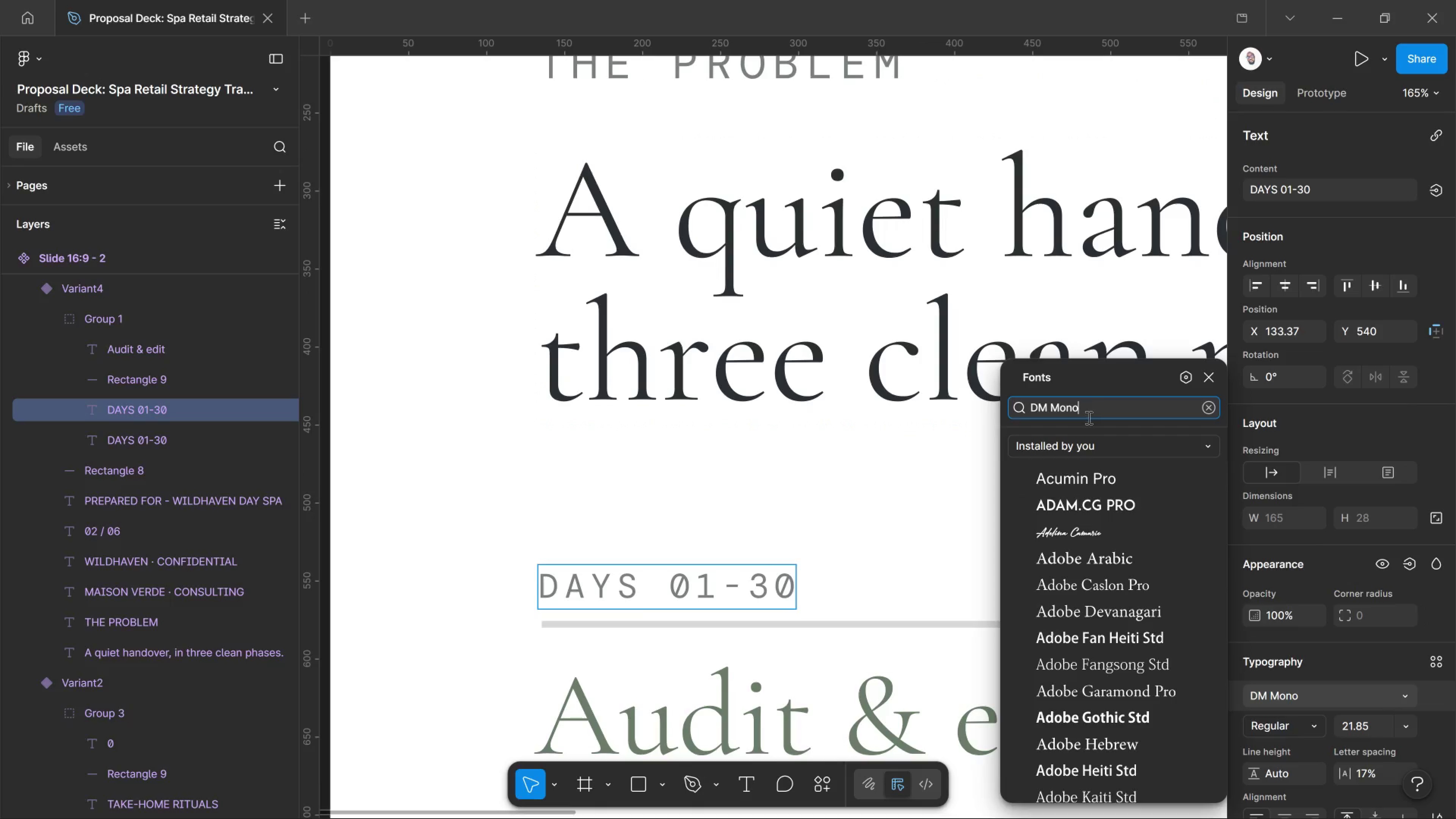 
key(Enter)
 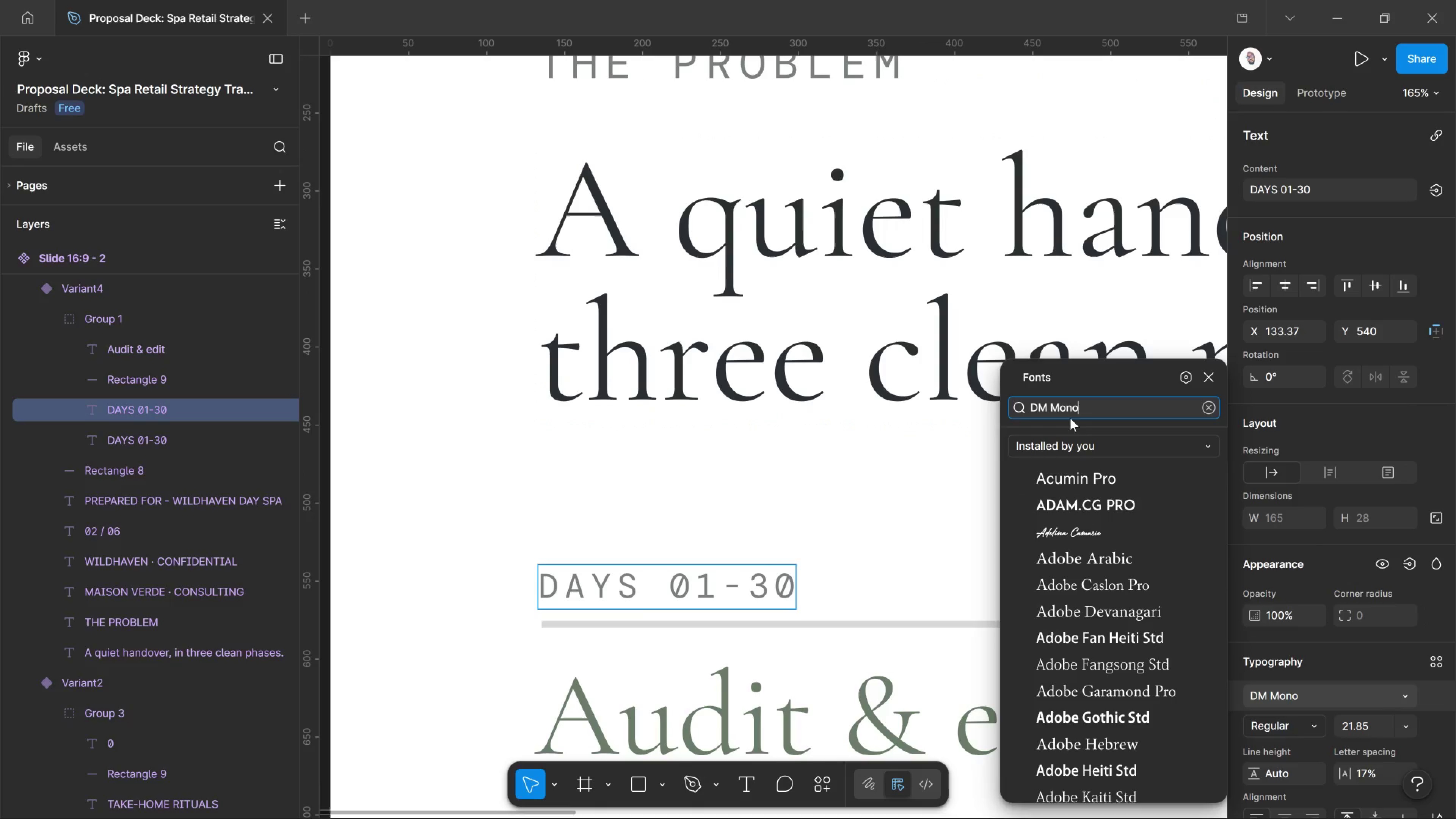 
scroll: coordinate [751, 359], scroll_direction: up, amount: 3.0
 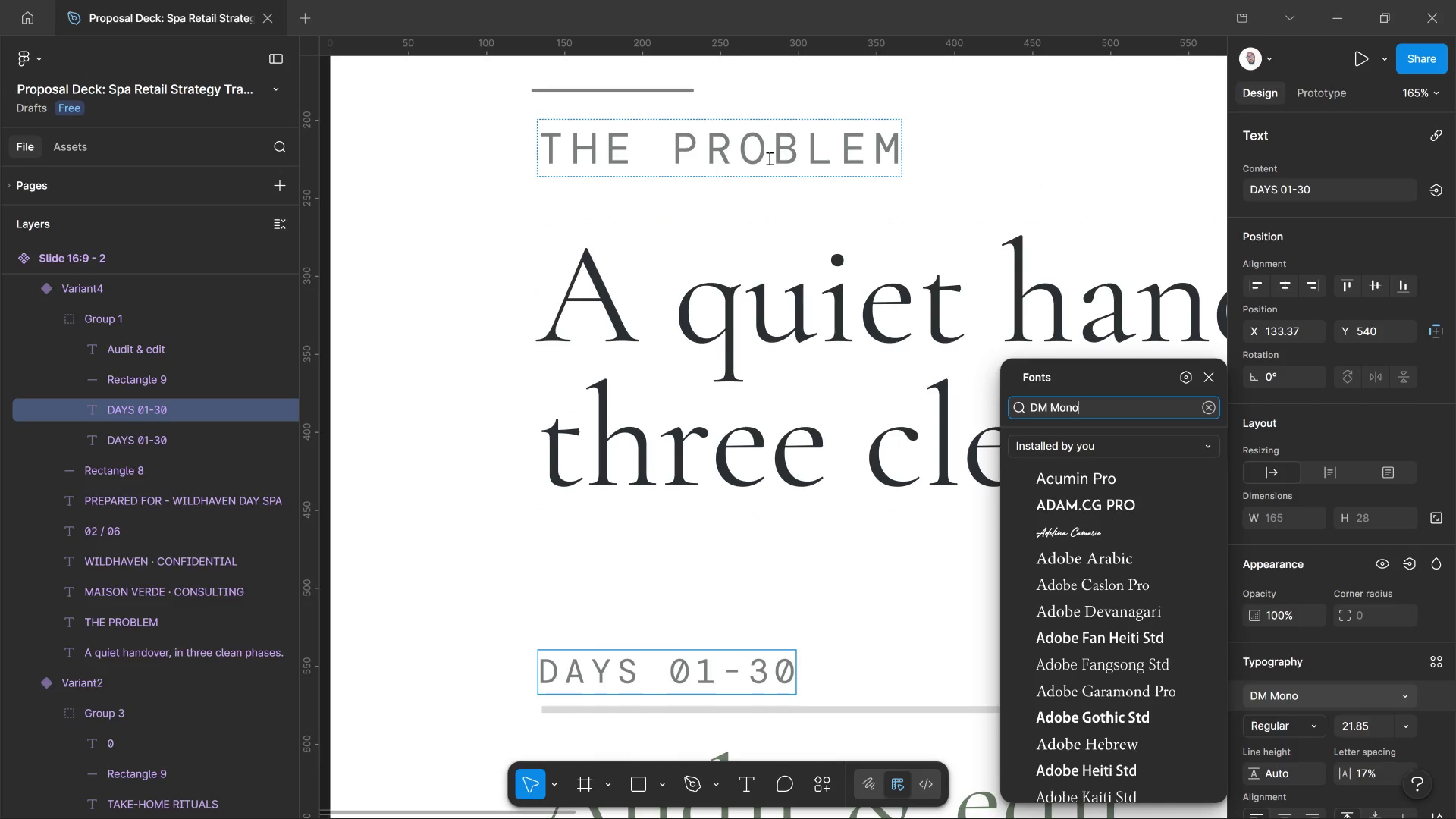 
left_click([769, 158])
 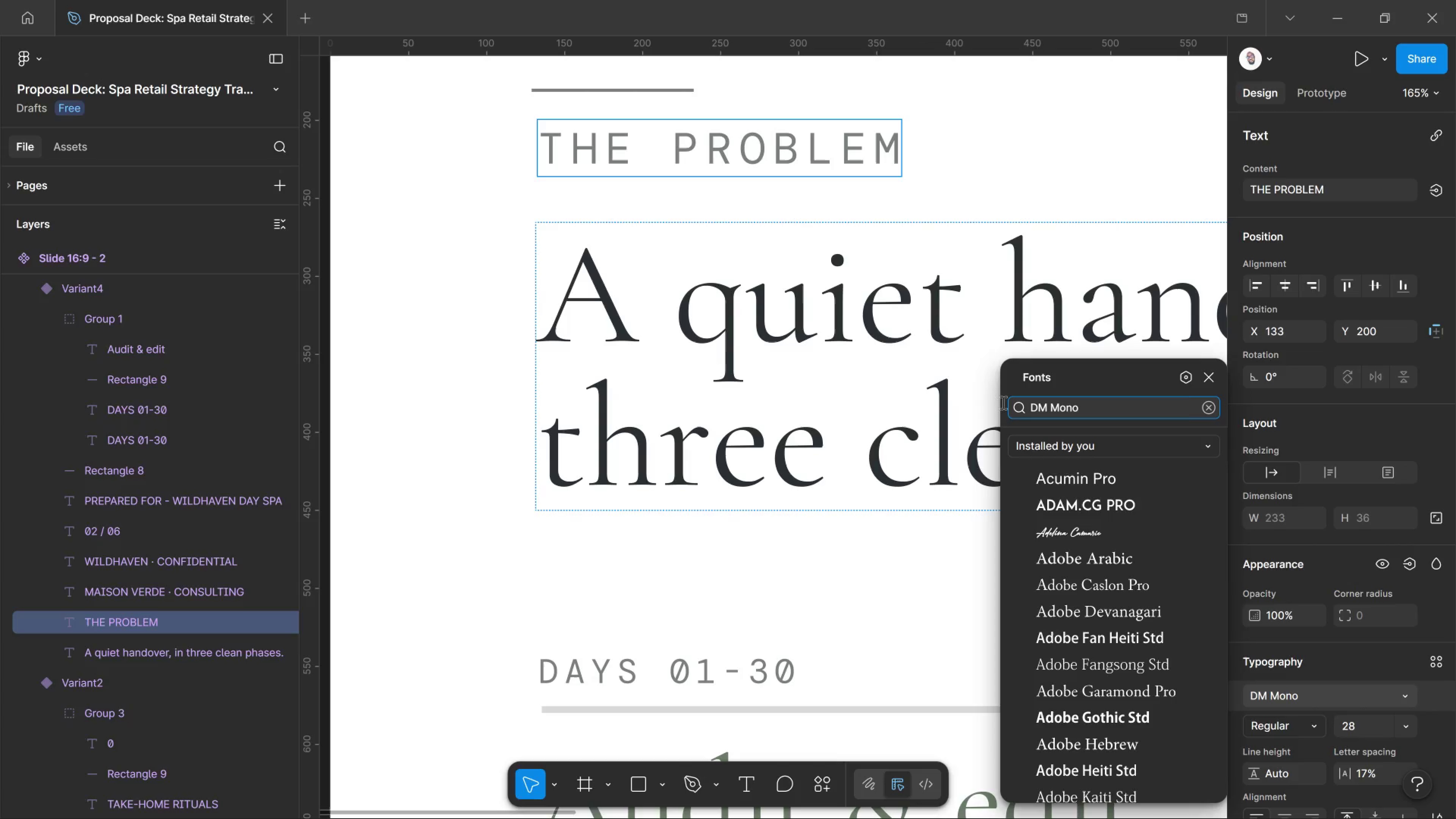 
wait(5.02)
 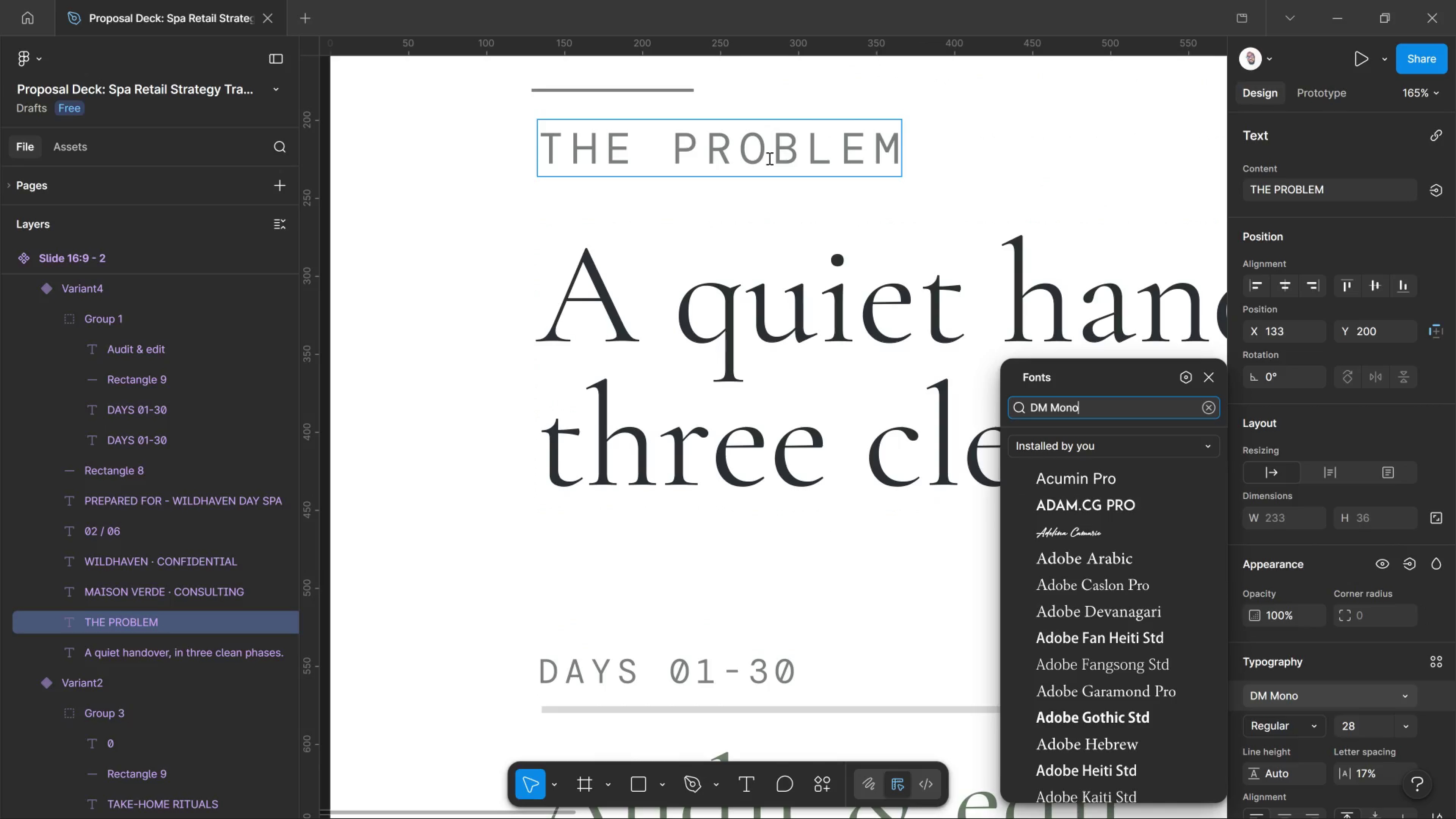 
left_click_drag(start_coordinate=[1208, 379], to_coordinate=[1205, 377])
 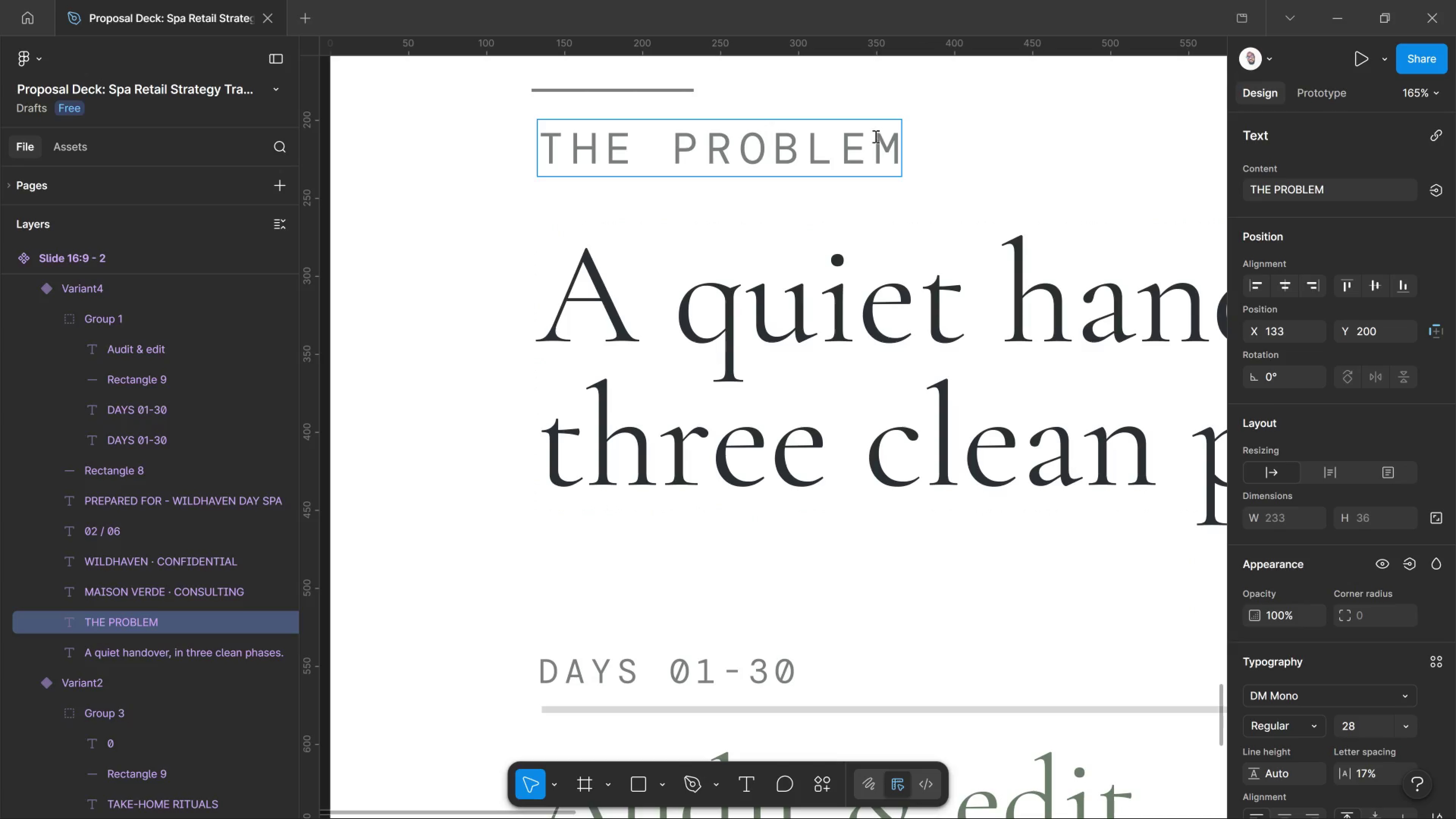 
left_click_drag(start_coordinate=[873, 140], to_coordinate=[882, 146])
 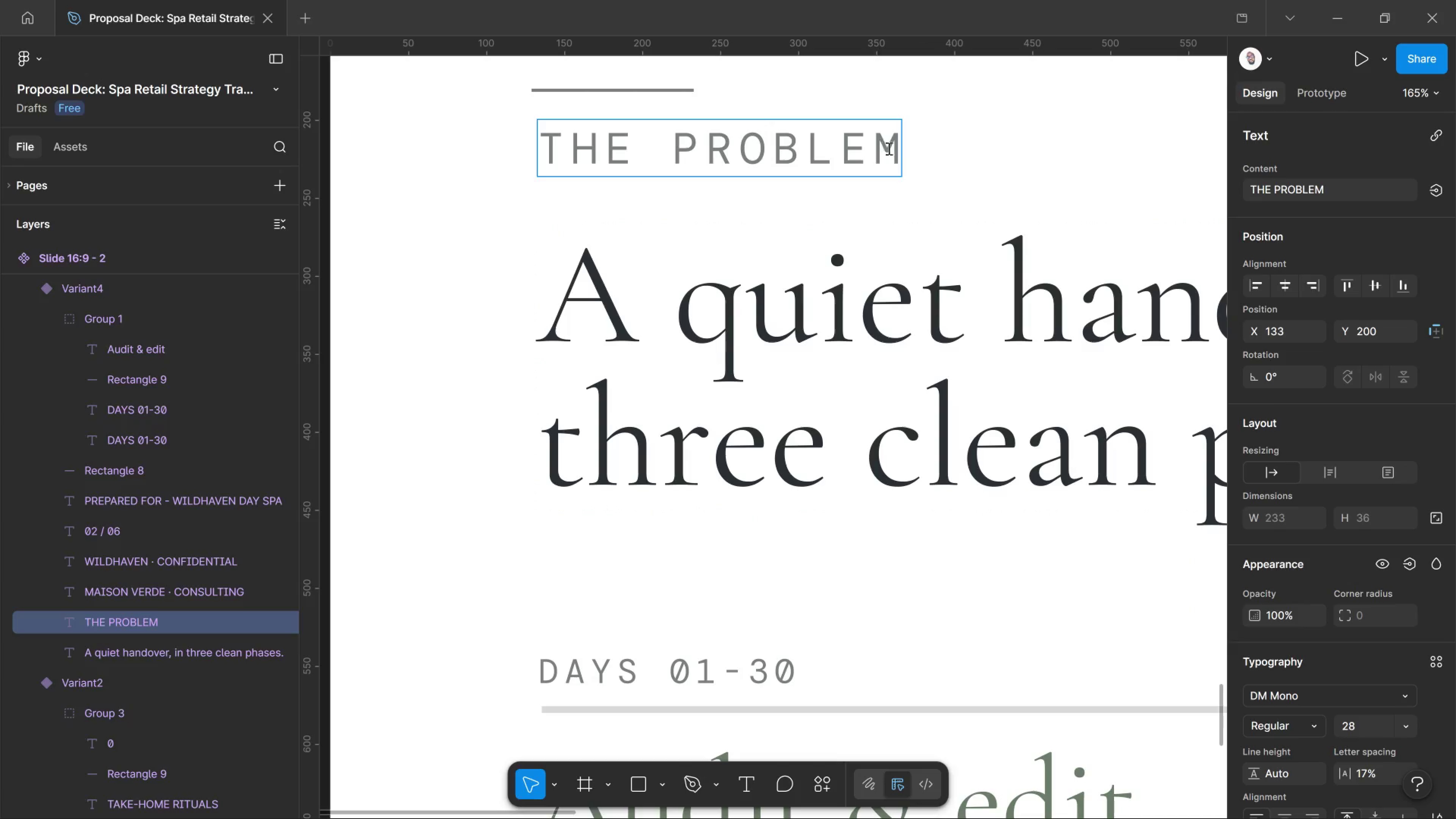 
left_click_drag(start_coordinate=[882, 146], to_coordinate=[910, 160])
 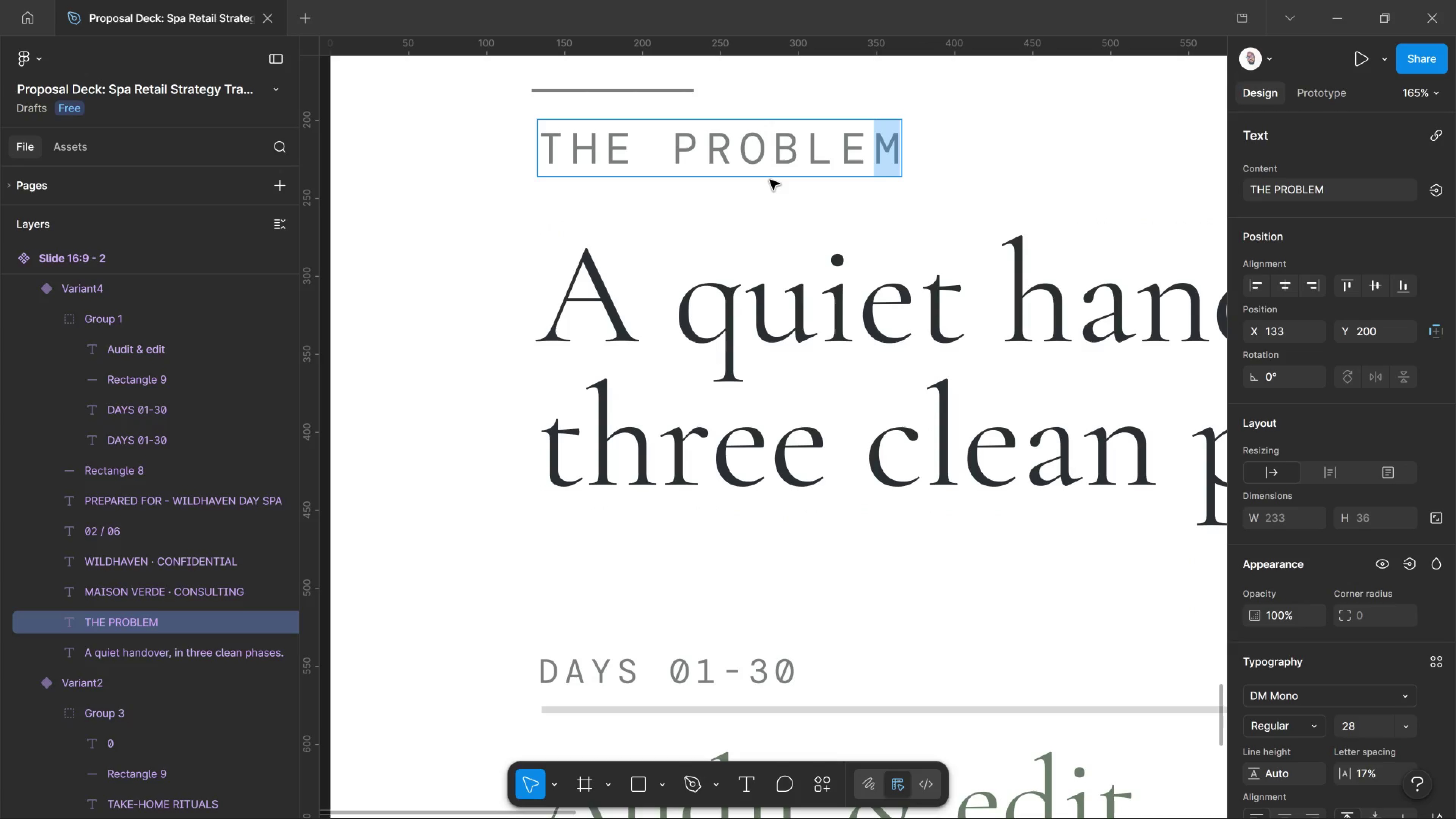 
scroll: coordinate [721, 647], scroll_direction: down, amount: 2.0
 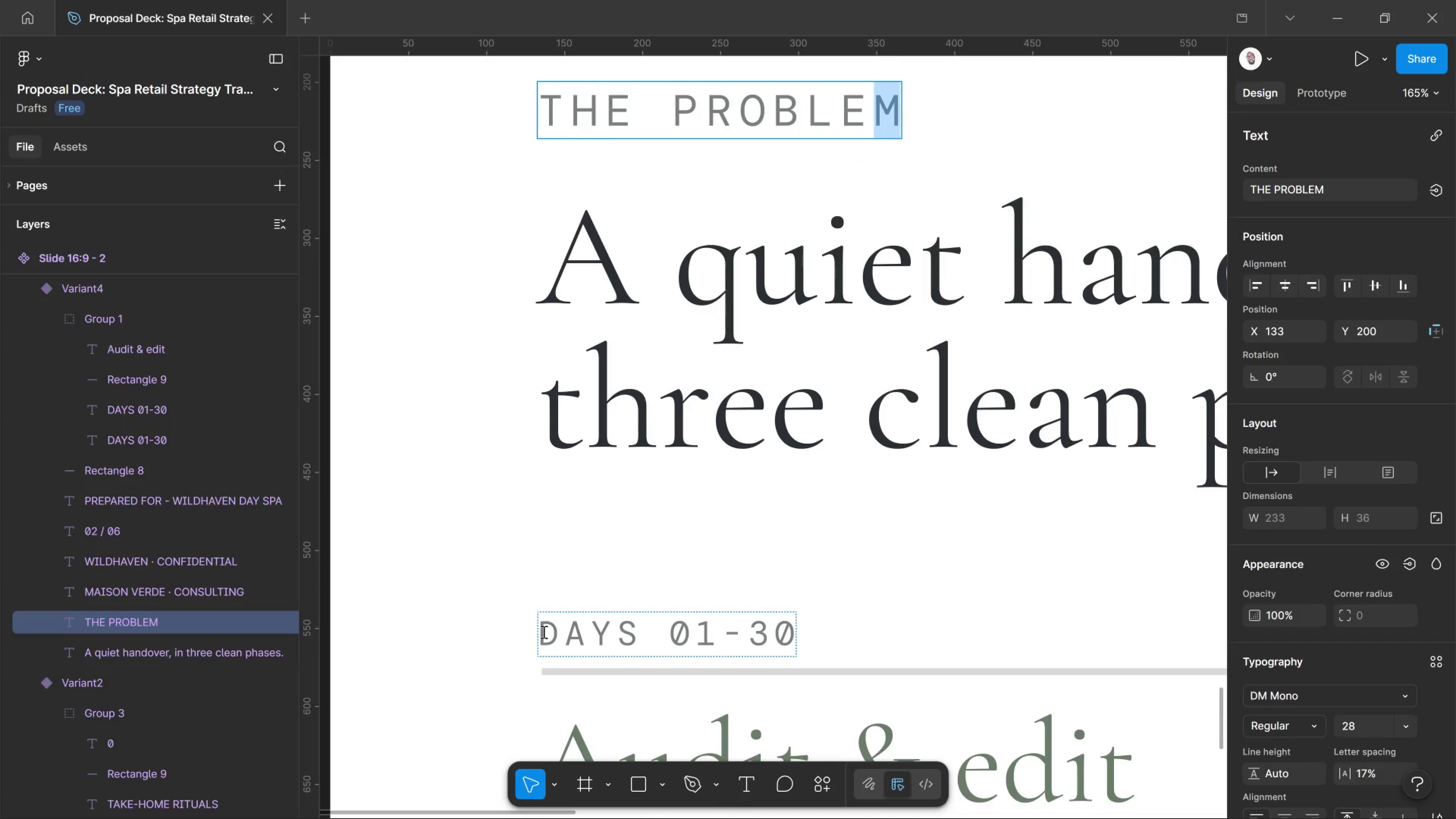 
left_click_drag(start_coordinate=[543, 632], to_coordinate=[796, 637])
 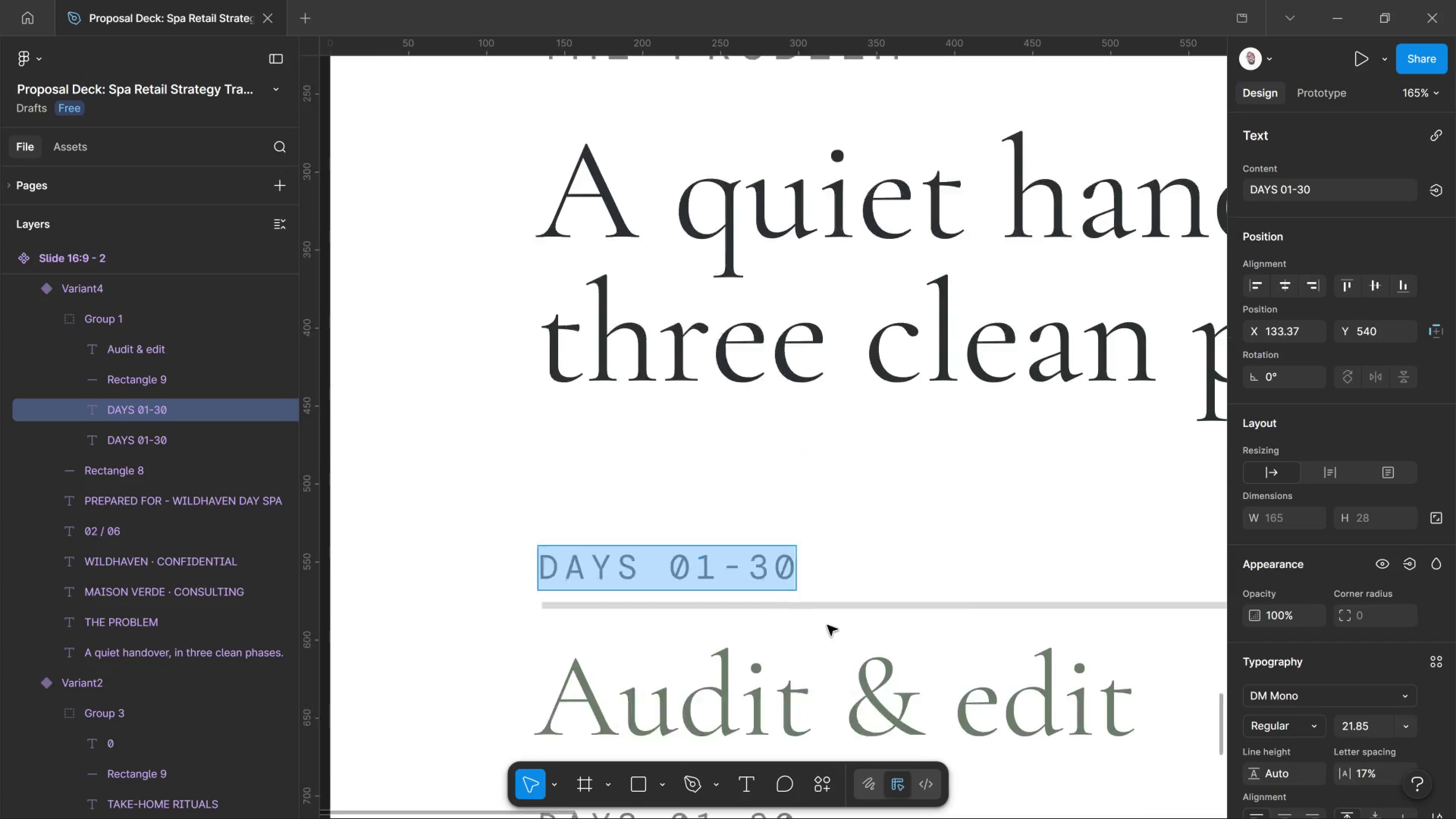 
scroll: coordinate [803, 599], scroll_direction: down, amount: 8.0
 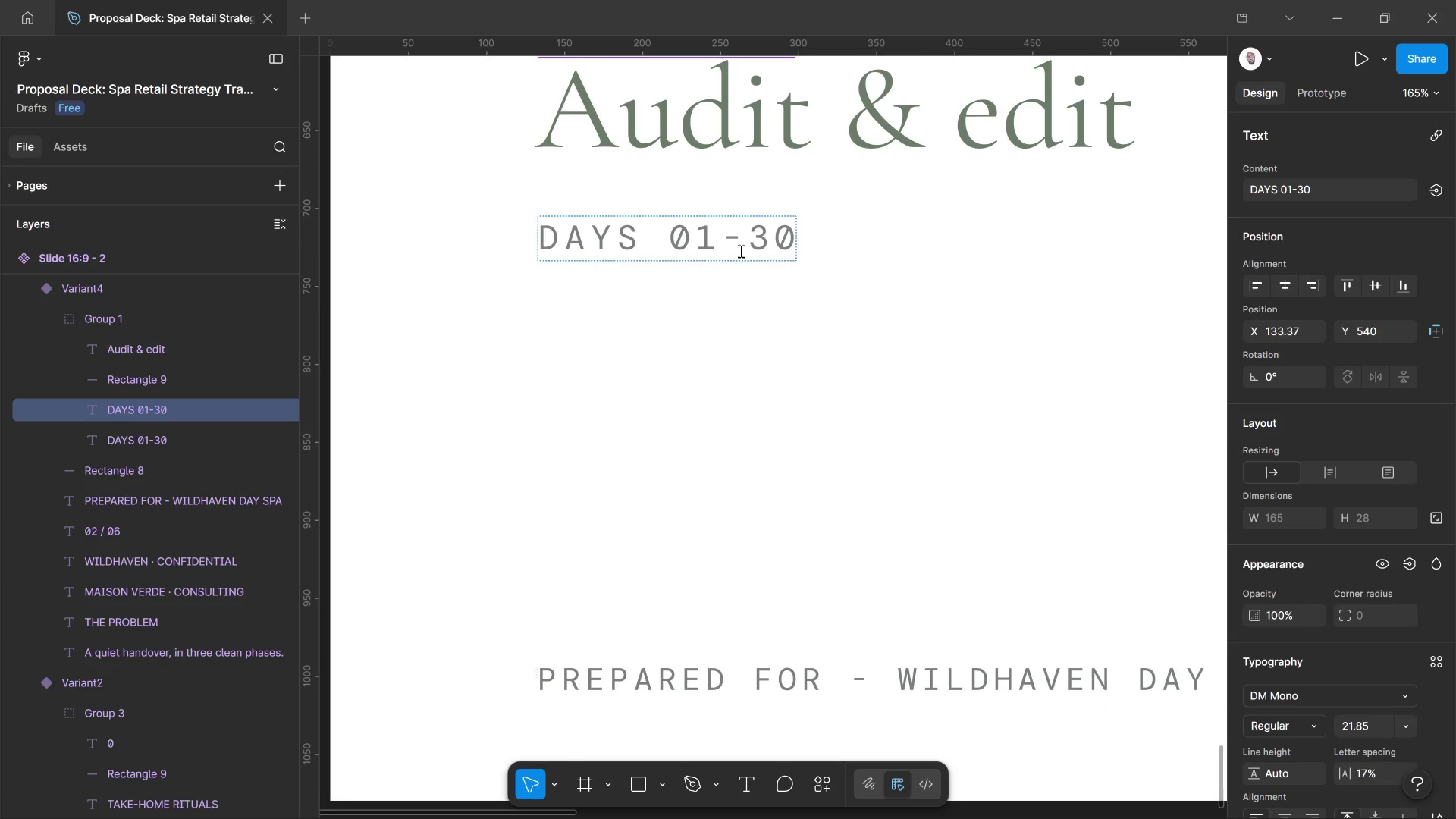 
scroll: coordinate [740, 290], scroll_direction: up, amount: 11.0
 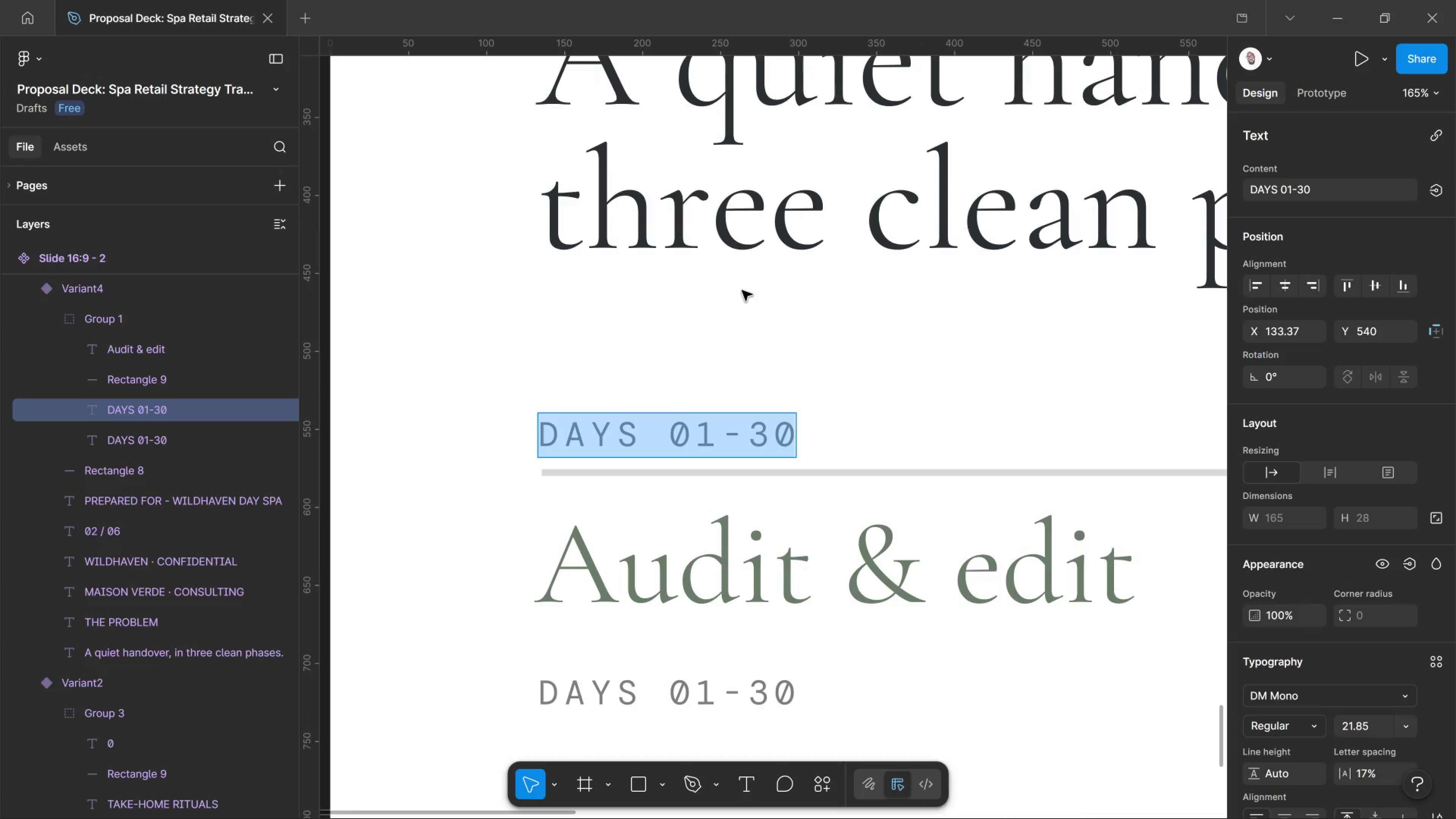 
type(PHASE ONE)
 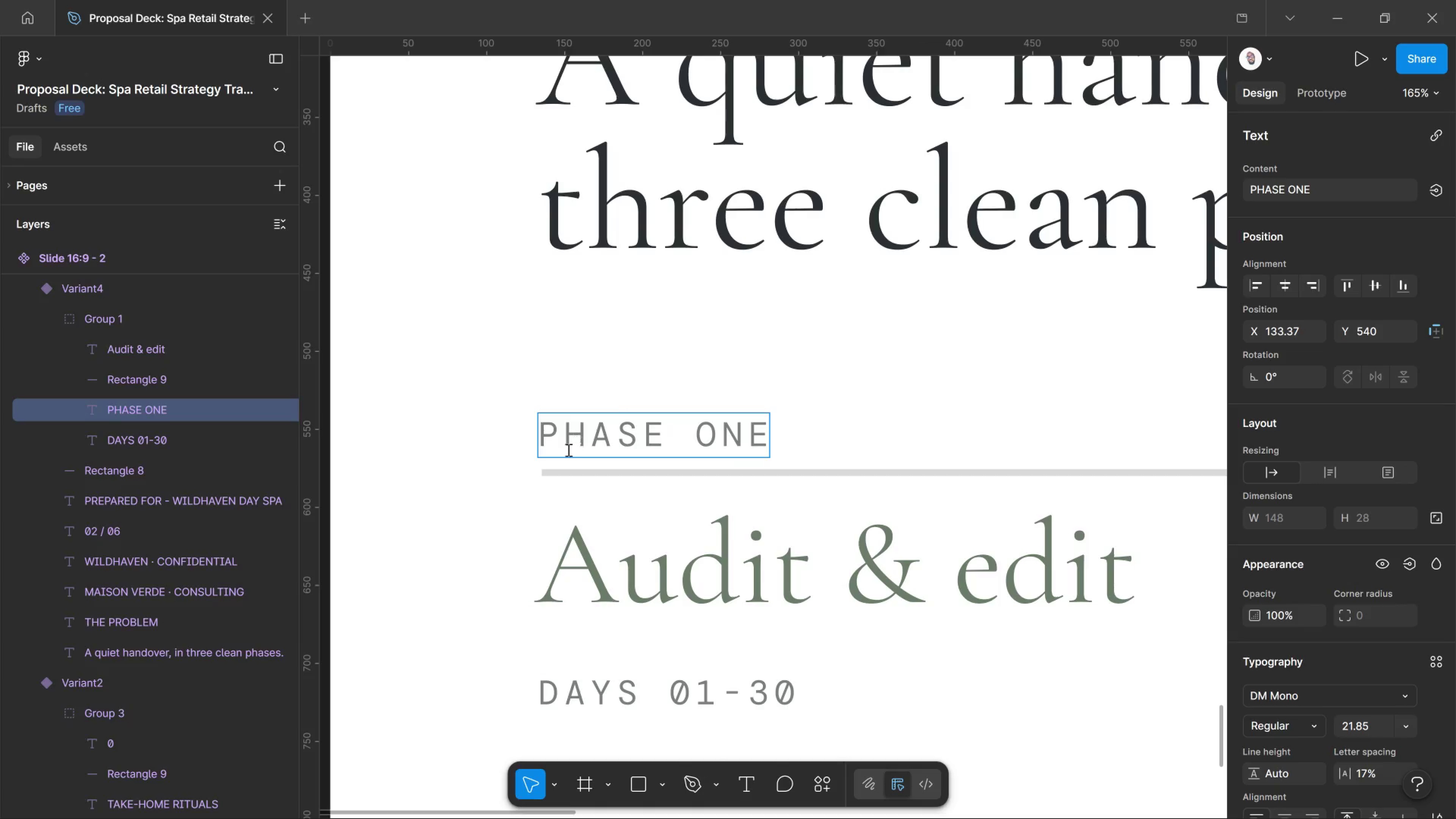 
left_click_drag(start_coordinate=[526, 471], to_coordinate=[521, 475])
 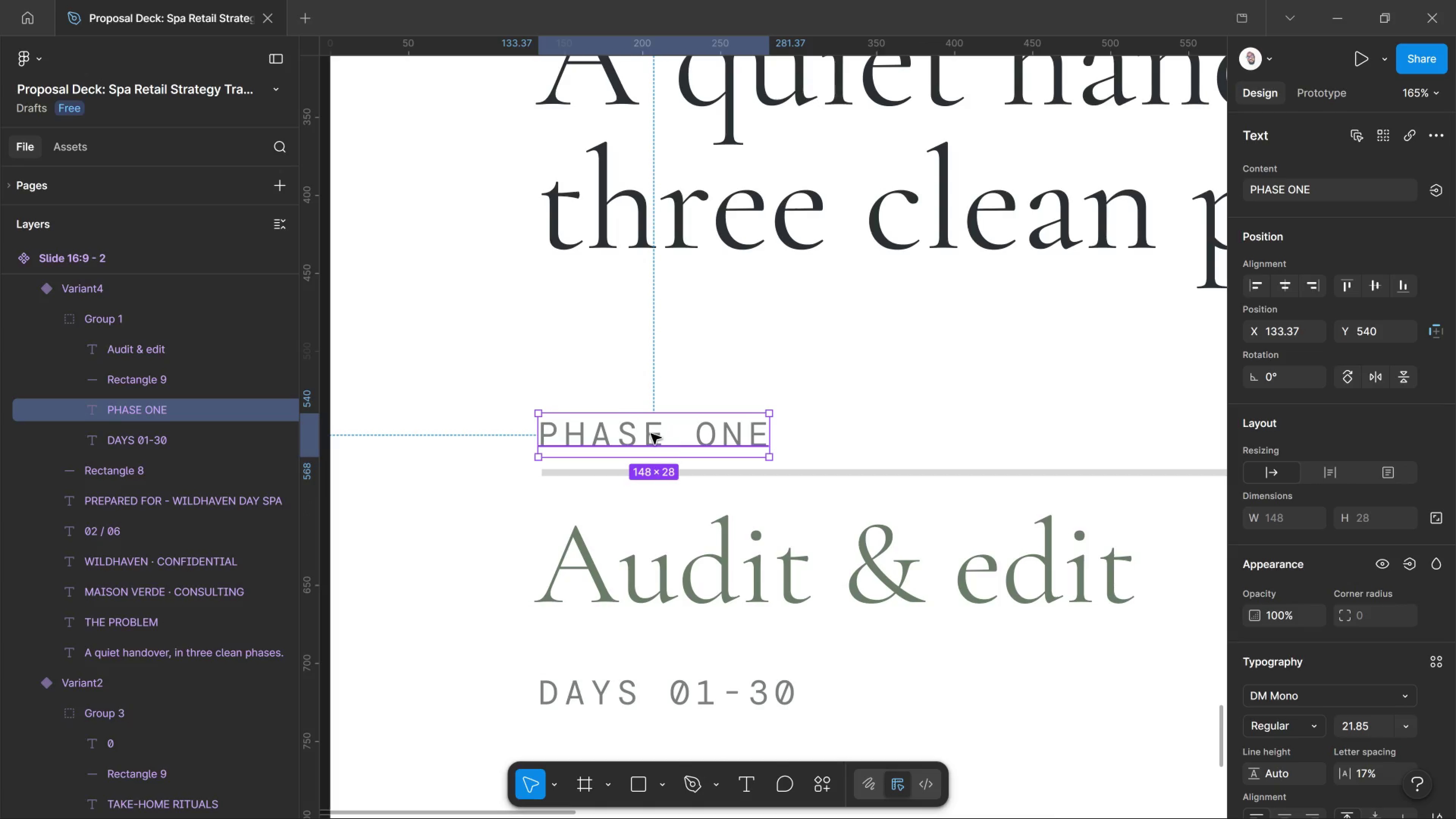 
left_click_drag(start_coordinate=[651, 434], to_coordinate=[765, 435])
 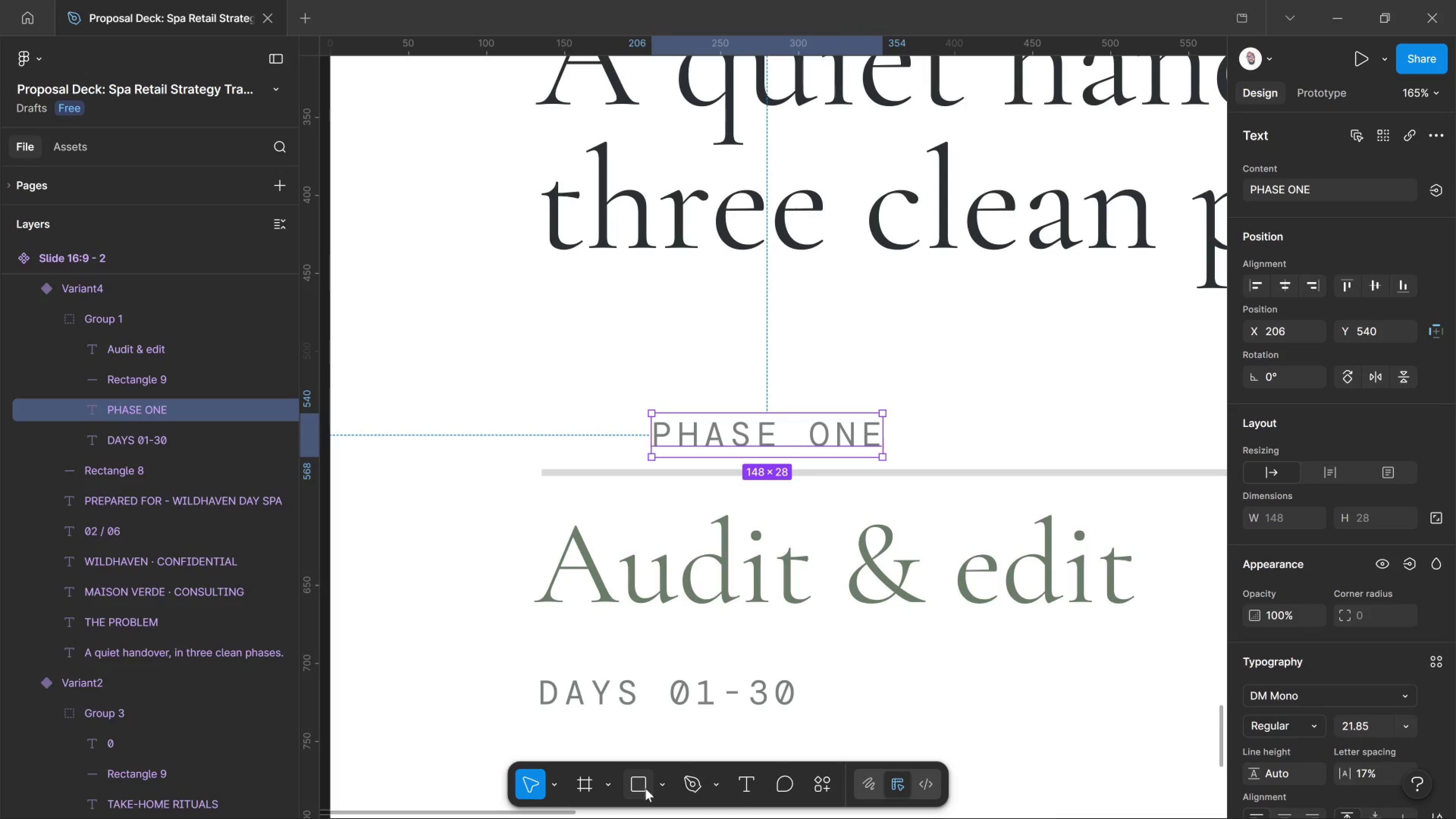 
hold_key(key=ShiftLeft, duration=1.5)
 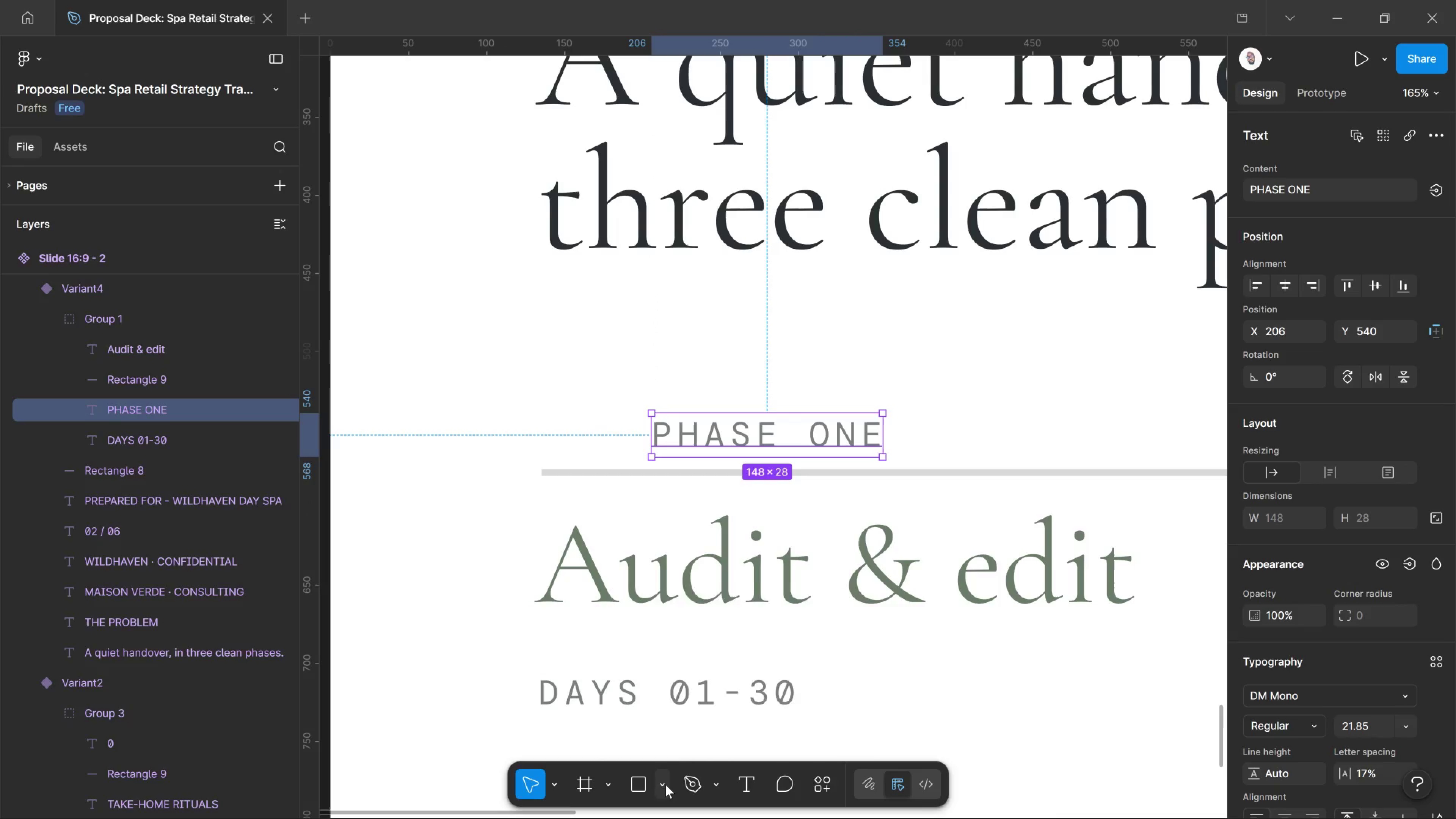 
left_click_drag(start_coordinate=[667, 779], to_coordinate=[664, 784])
 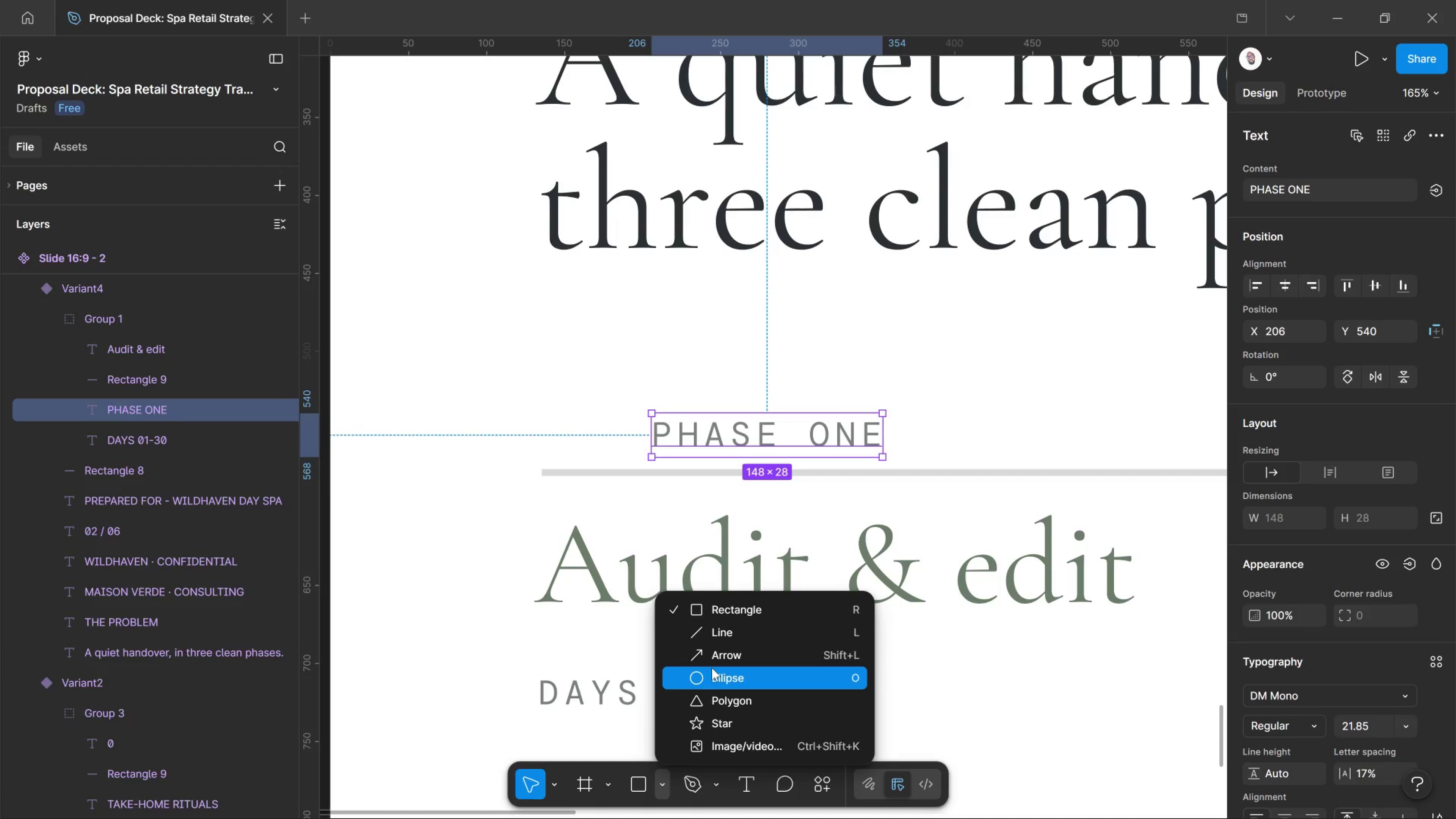 
left_click_drag(start_coordinate=[712, 668], to_coordinate=[714, 670])
 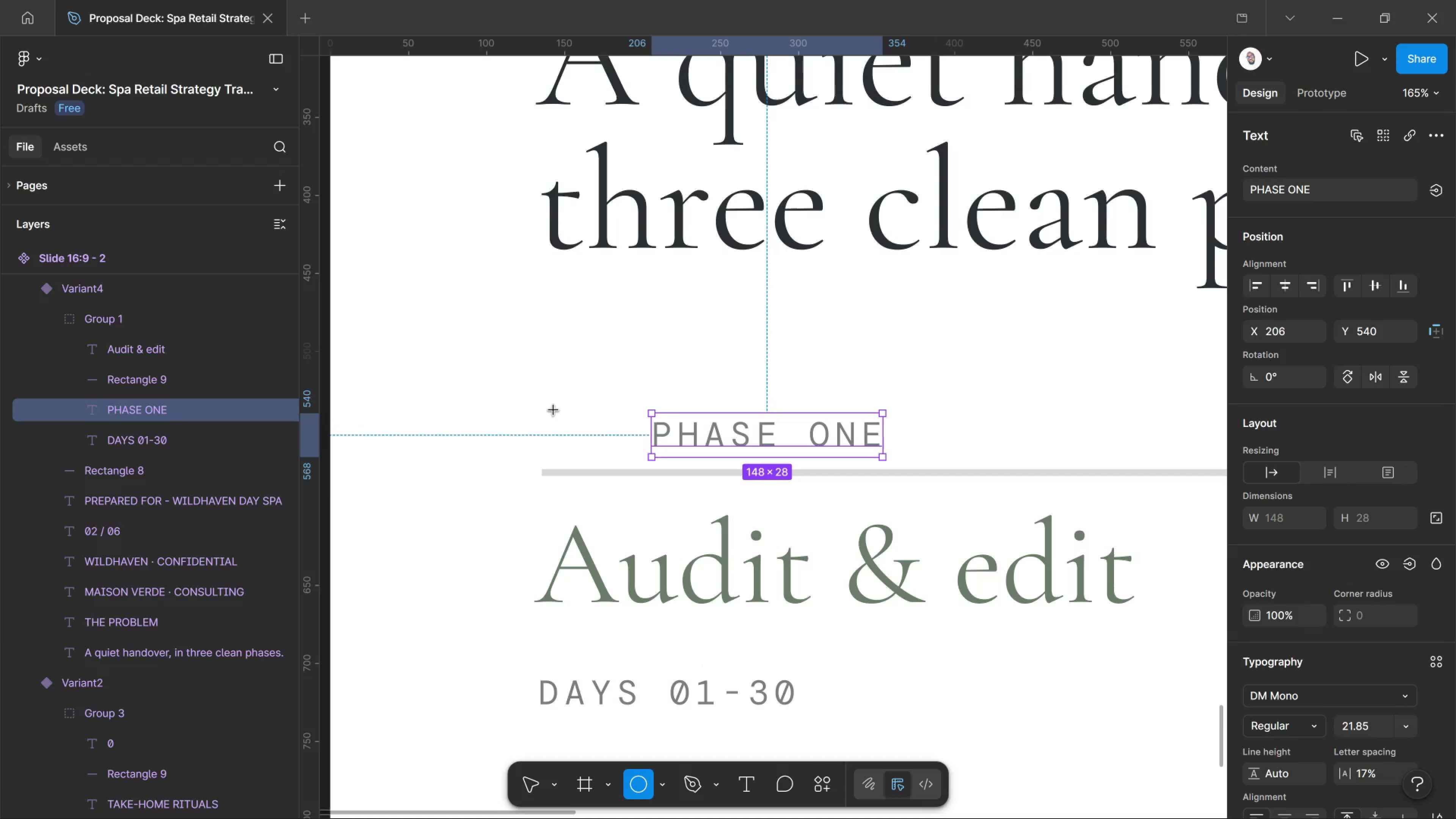 
hold_key(key=ShiftLeft, duration=4.91)
left_click_drag(start_coordinate=[537, 405], to_coordinate=[590, 445])
 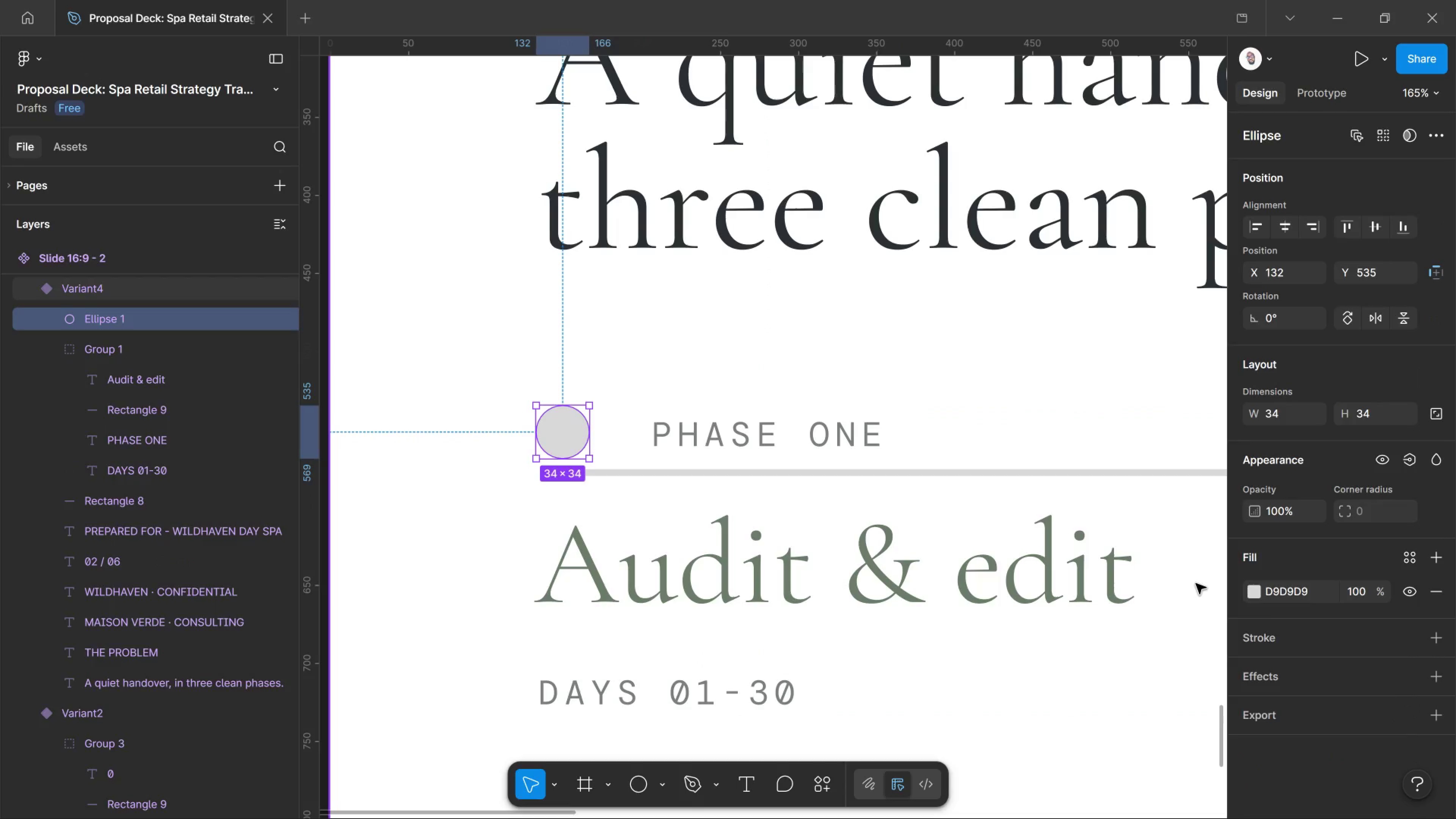 
left_click([1257, 594])
 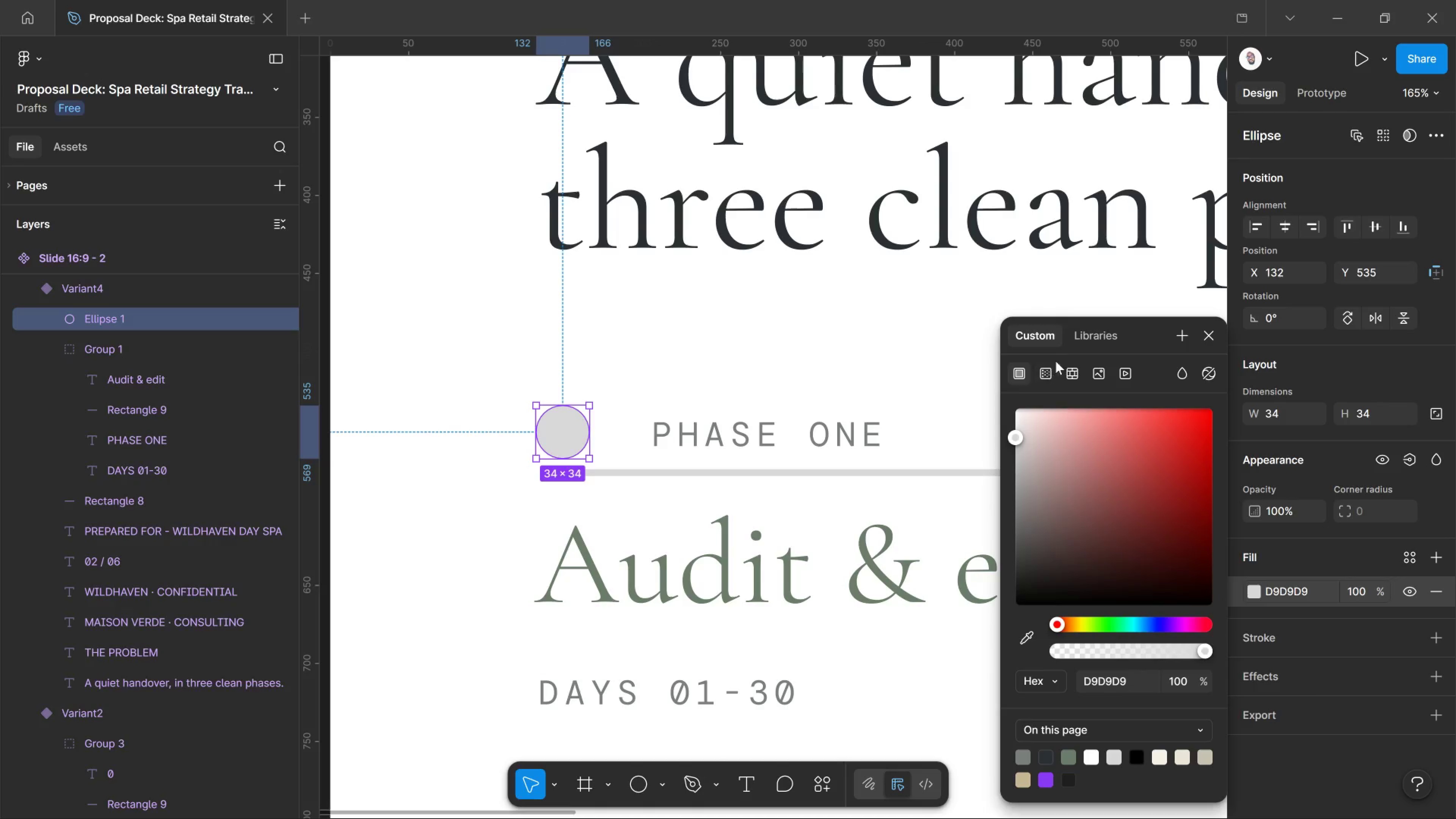 
left_click_drag(start_coordinate=[1088, 339], to_coordinate=[1092, 341])
 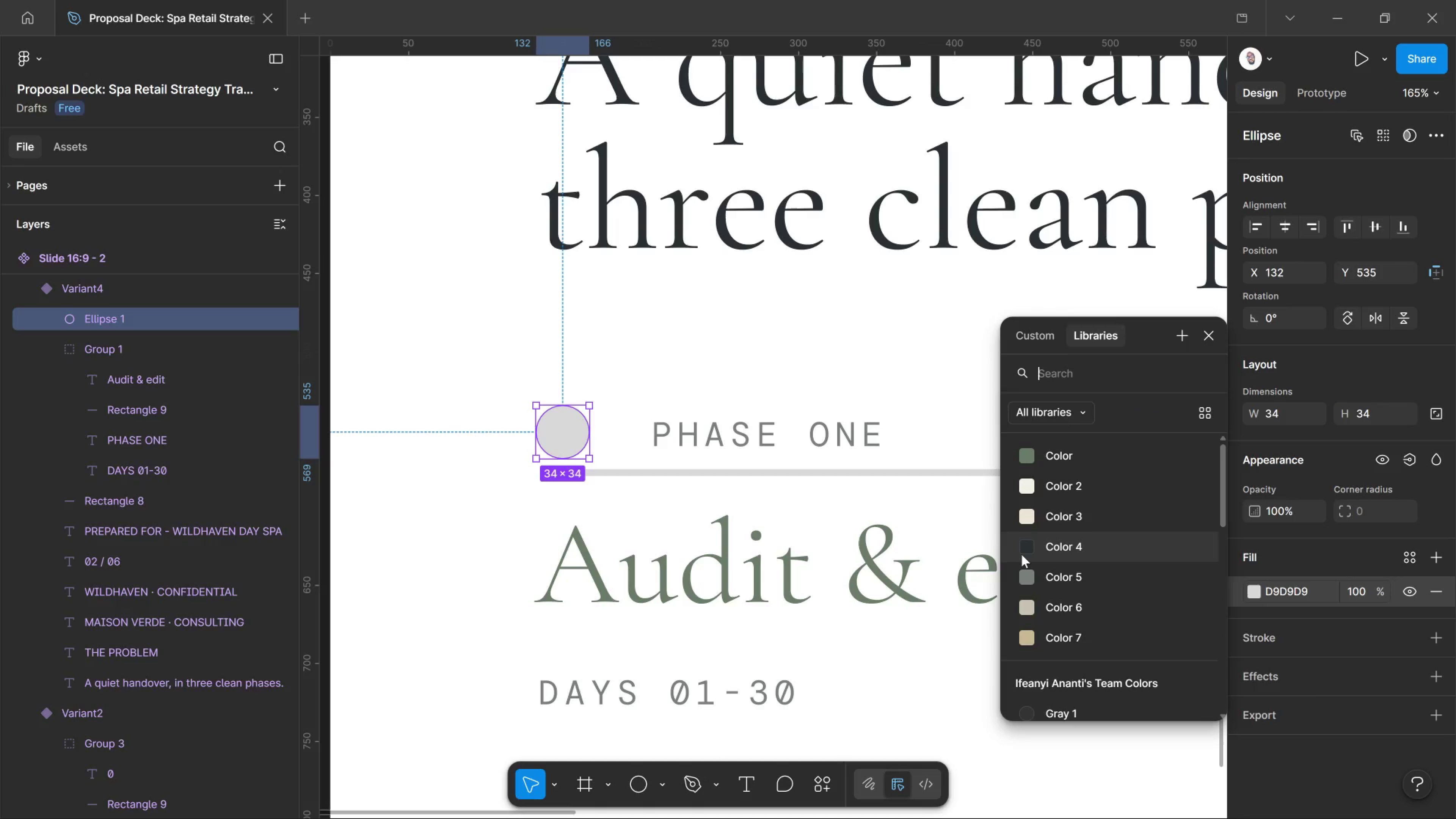 
left_click([1029, 543])
 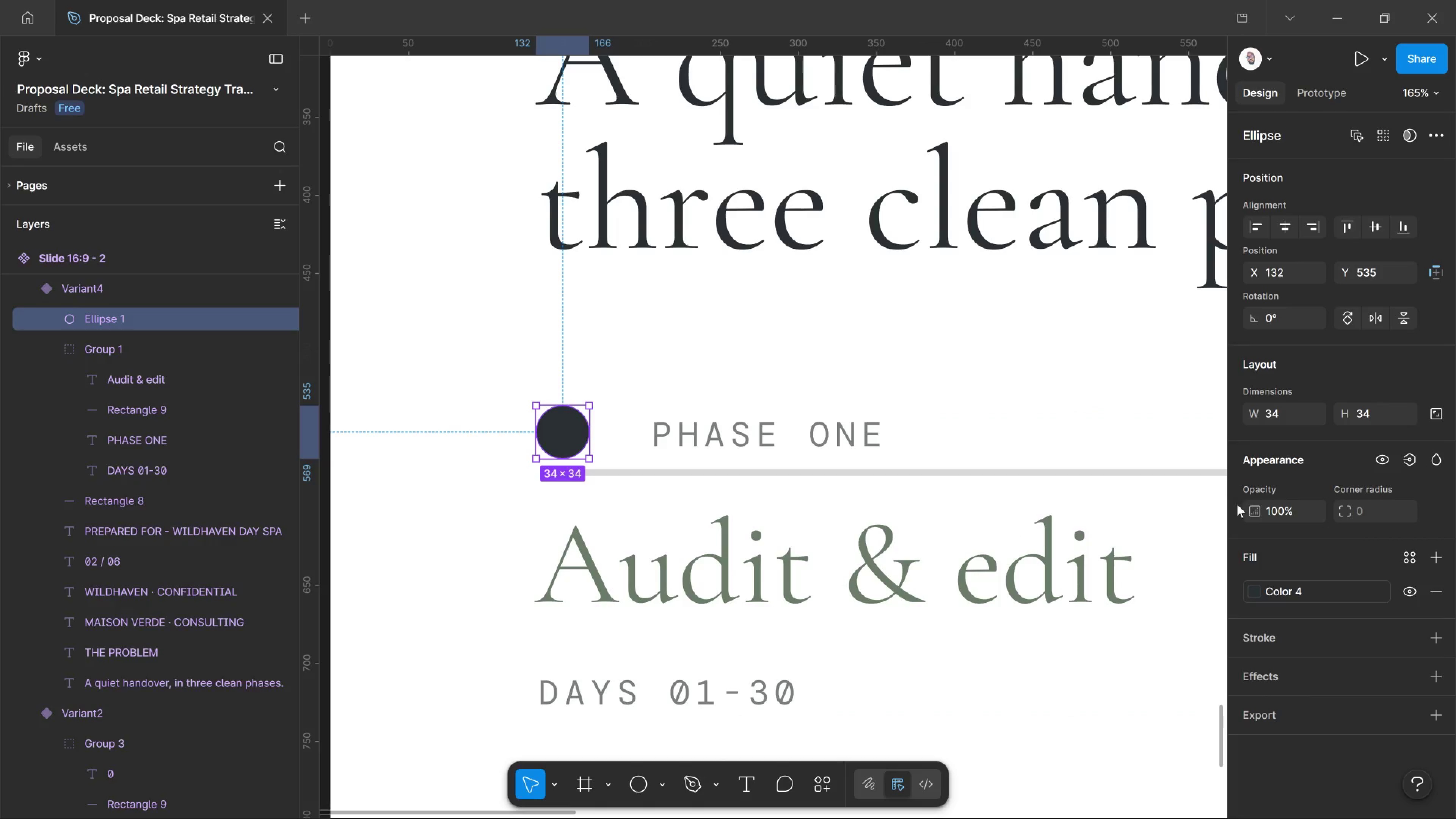 
left_click([1254, 593])
 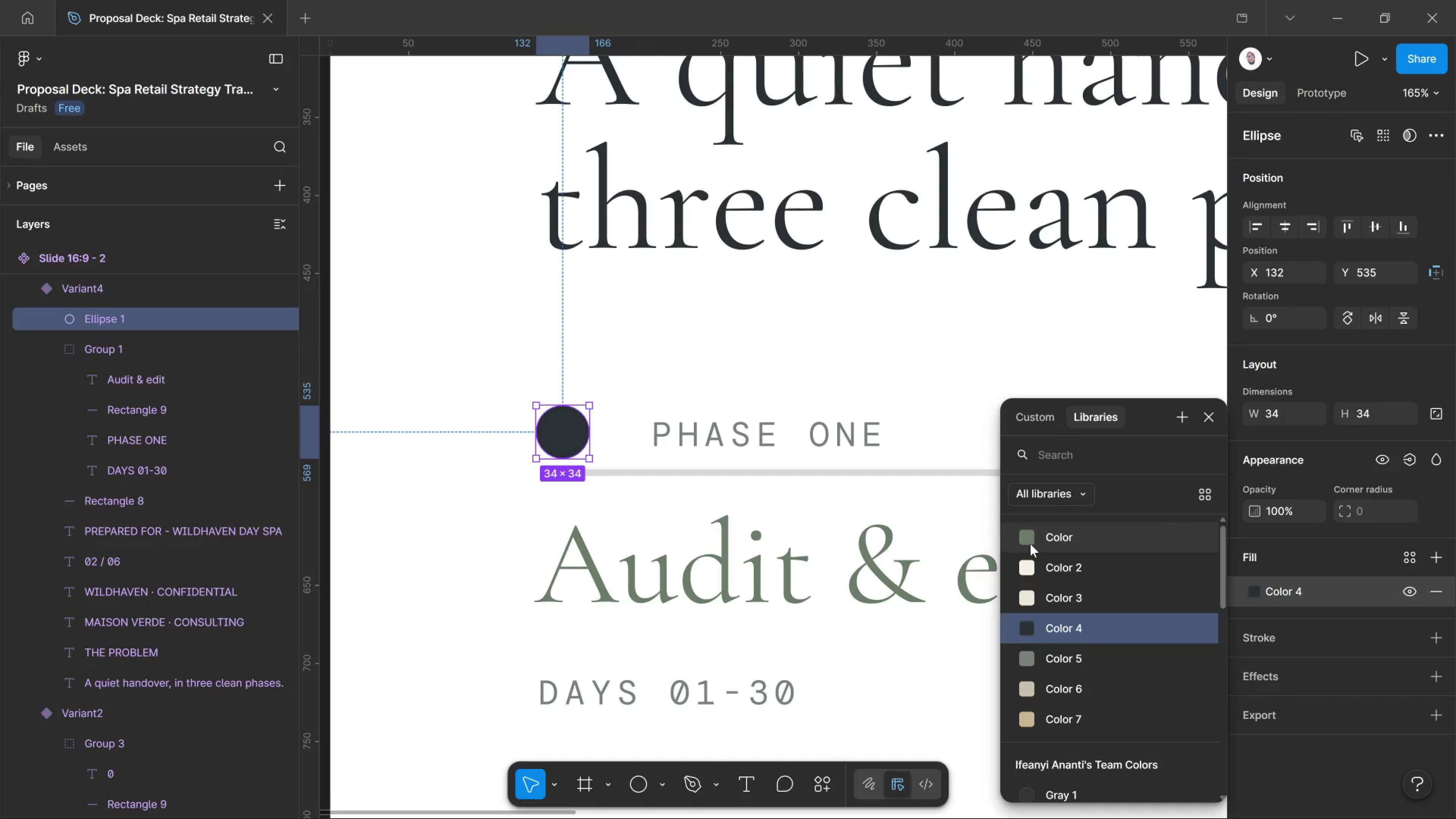 
left_click([1028, 538])
 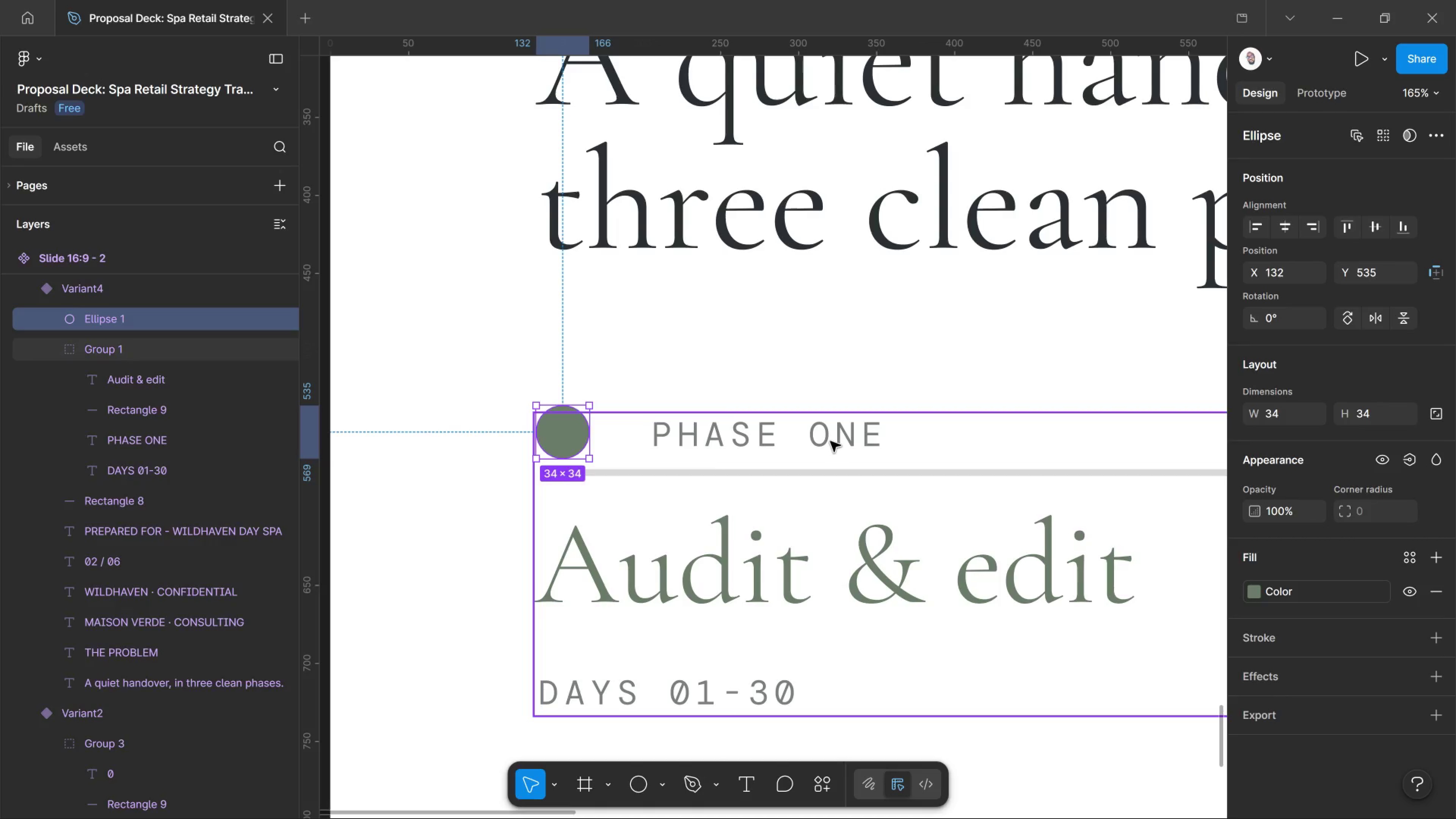 
hold_key(key=ControlLeft, duration=1.36)
scroll: coordinate [888, 462], scroll_direction: down, amount: 10.0
 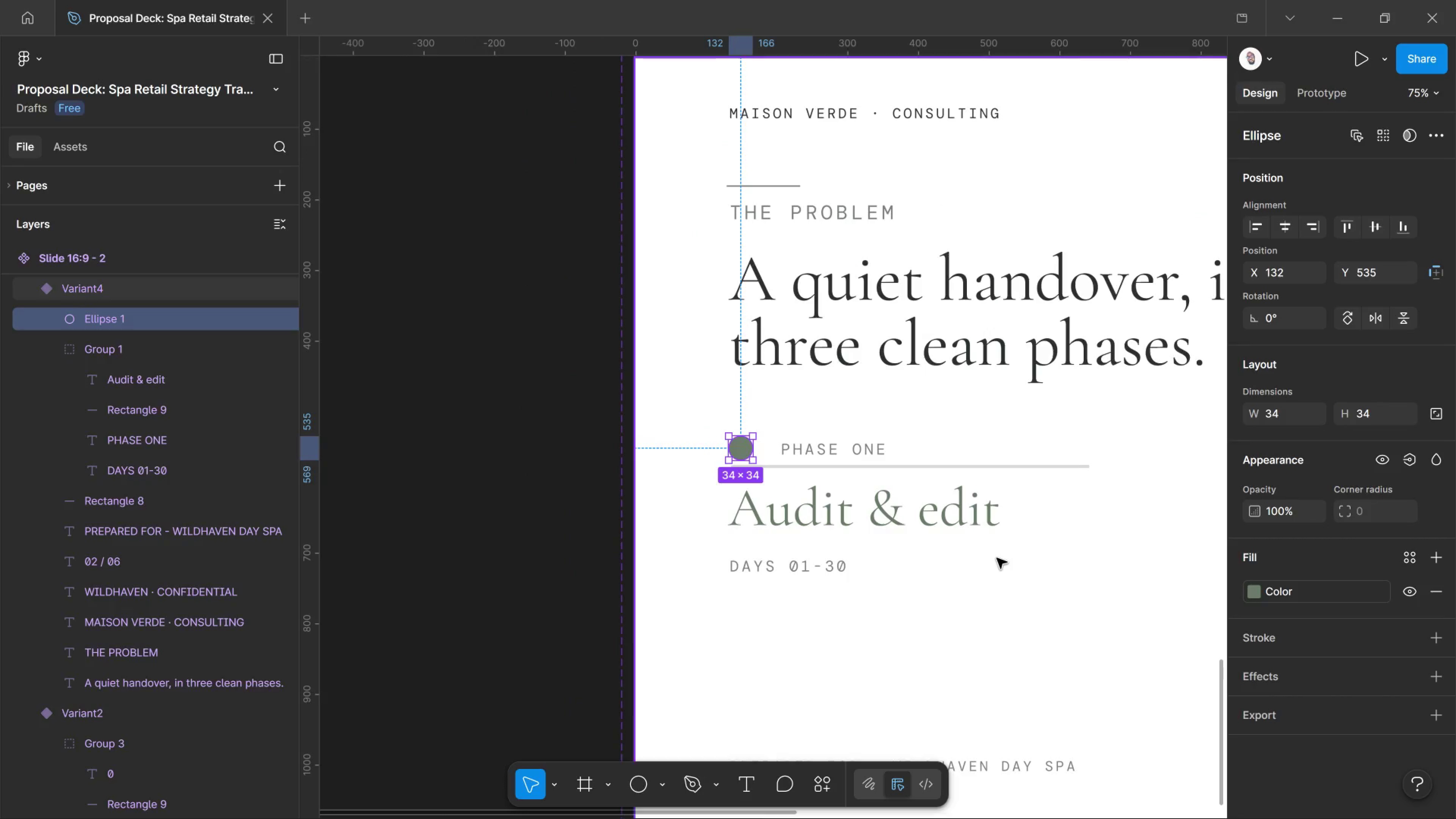 
hold_key(key=ControlLeft, duration=0.44)
scroll: coordinate [1009, 551], scroll_direction: down, amount: 10.0
 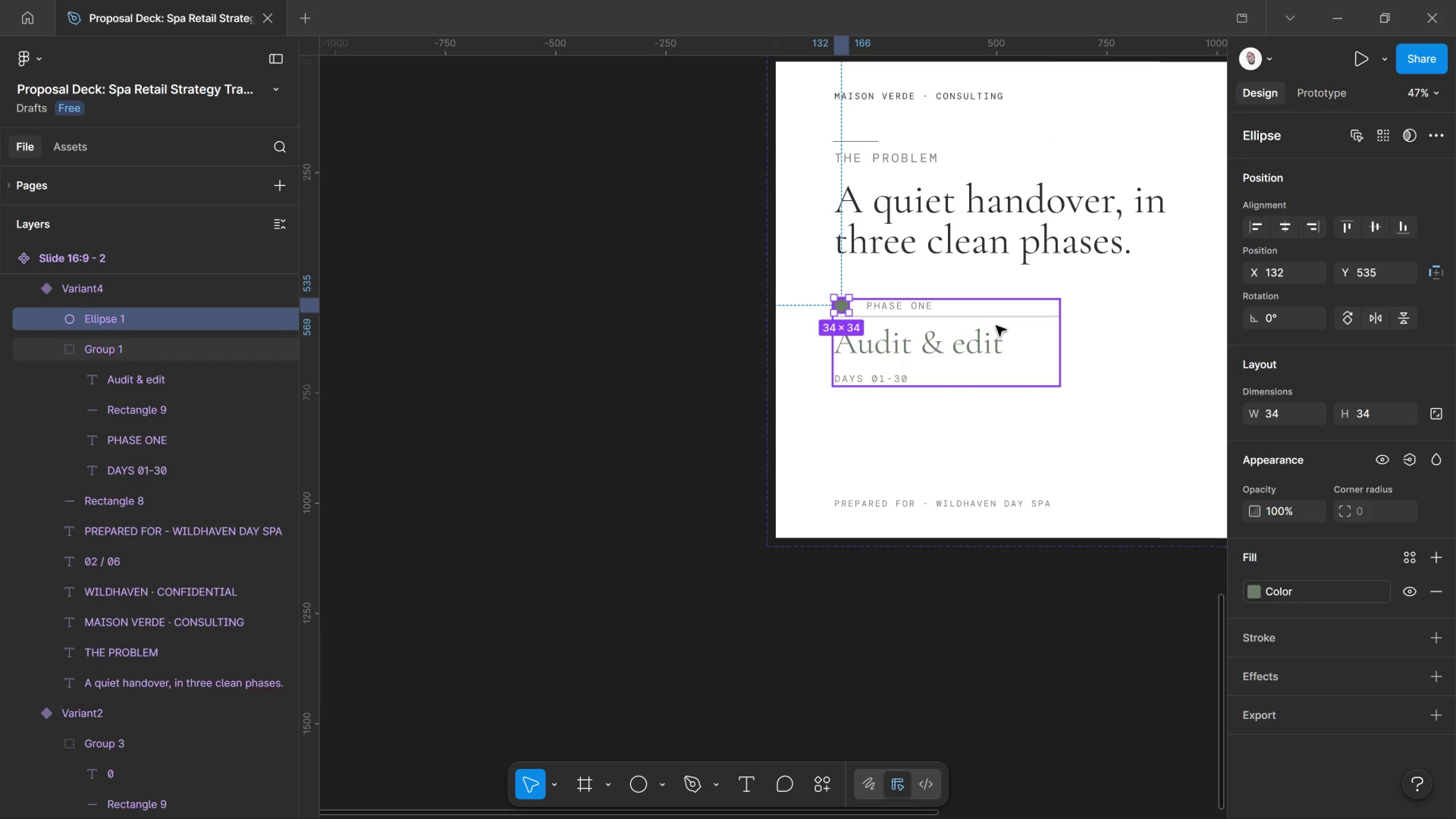 
left_click([996, 326])
 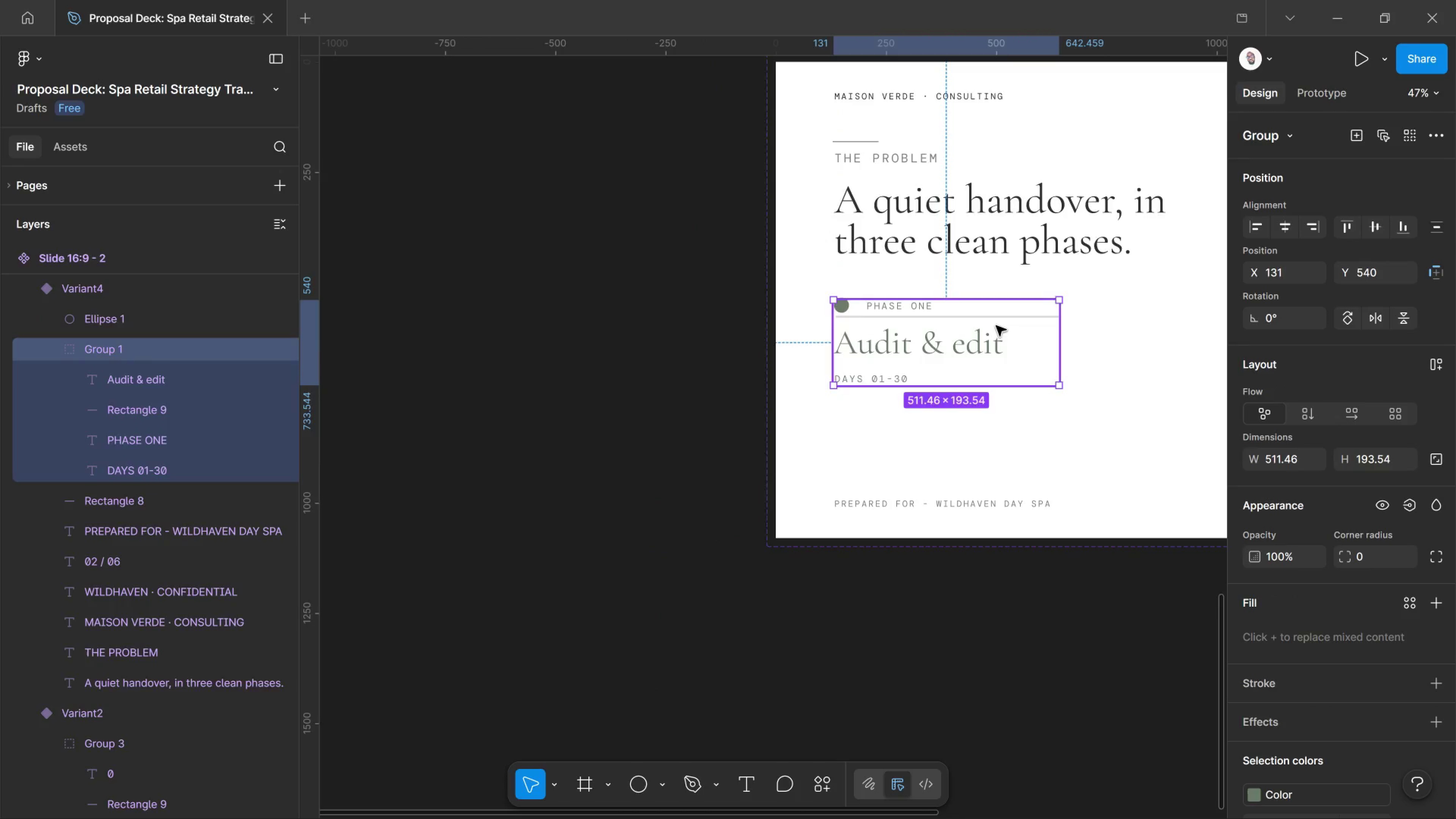 
scroll: coordinate [1000, 326], scroll_direction: down, amount: 4.0
 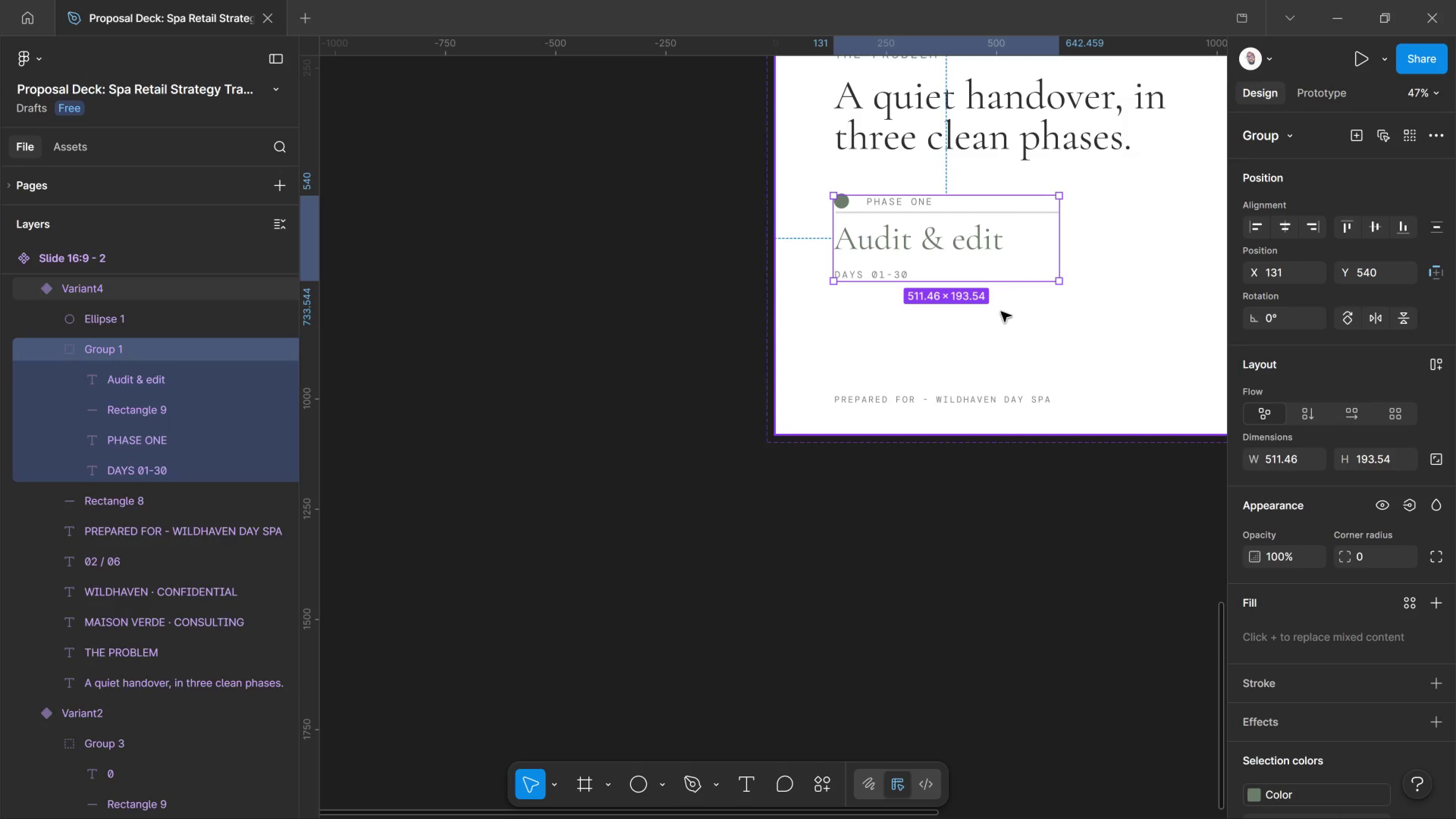 
key(Control+ControlLeft)
 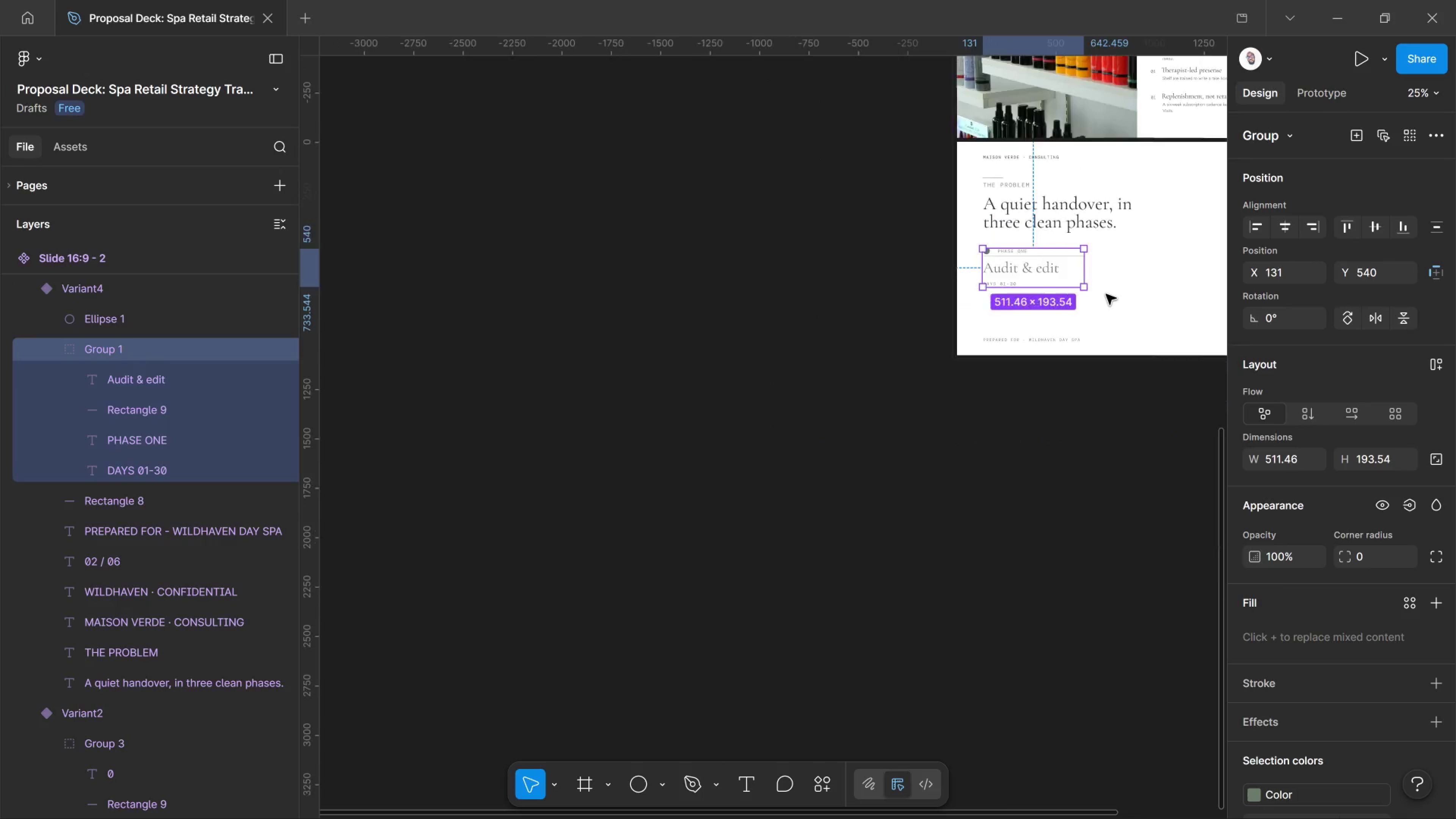 
scroll: coordinate [1106, 294], scroll_direction: down, amount: 6.0
 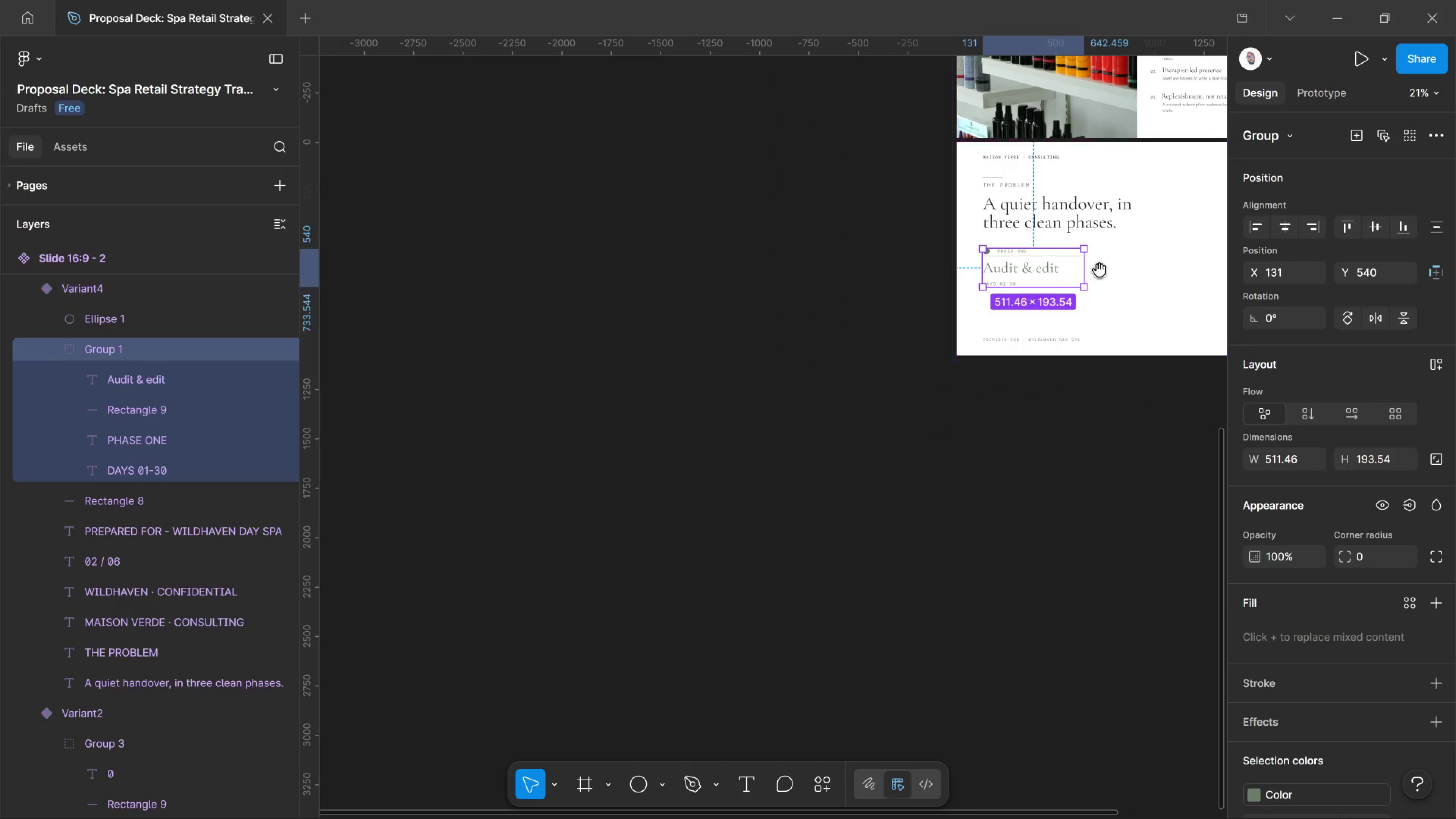 
hold_key(key=Space, duration=0.86)
 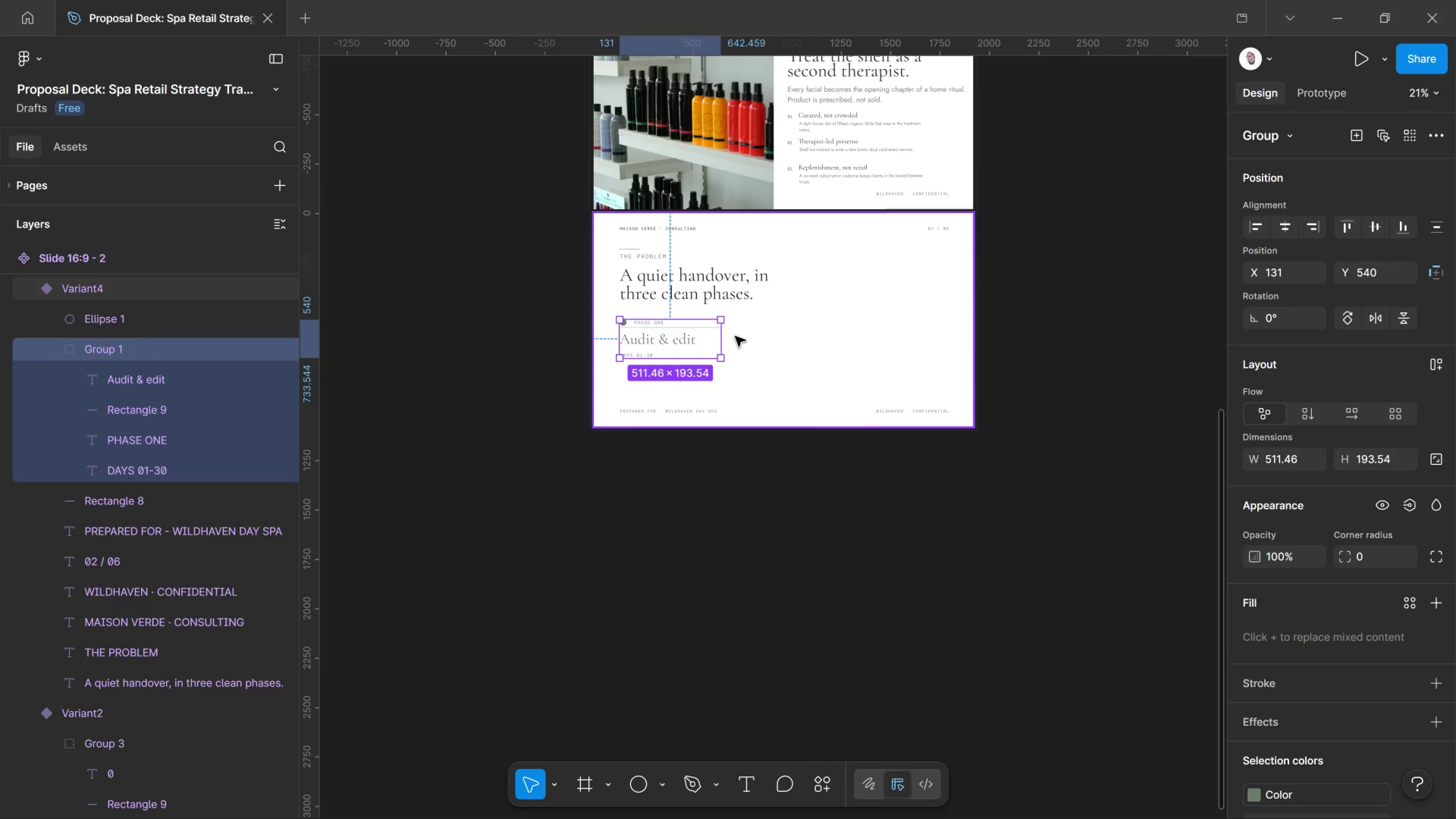 
left_click_drag(start_coordinate=[1099, 270], to_coordinate=[736, 341])
 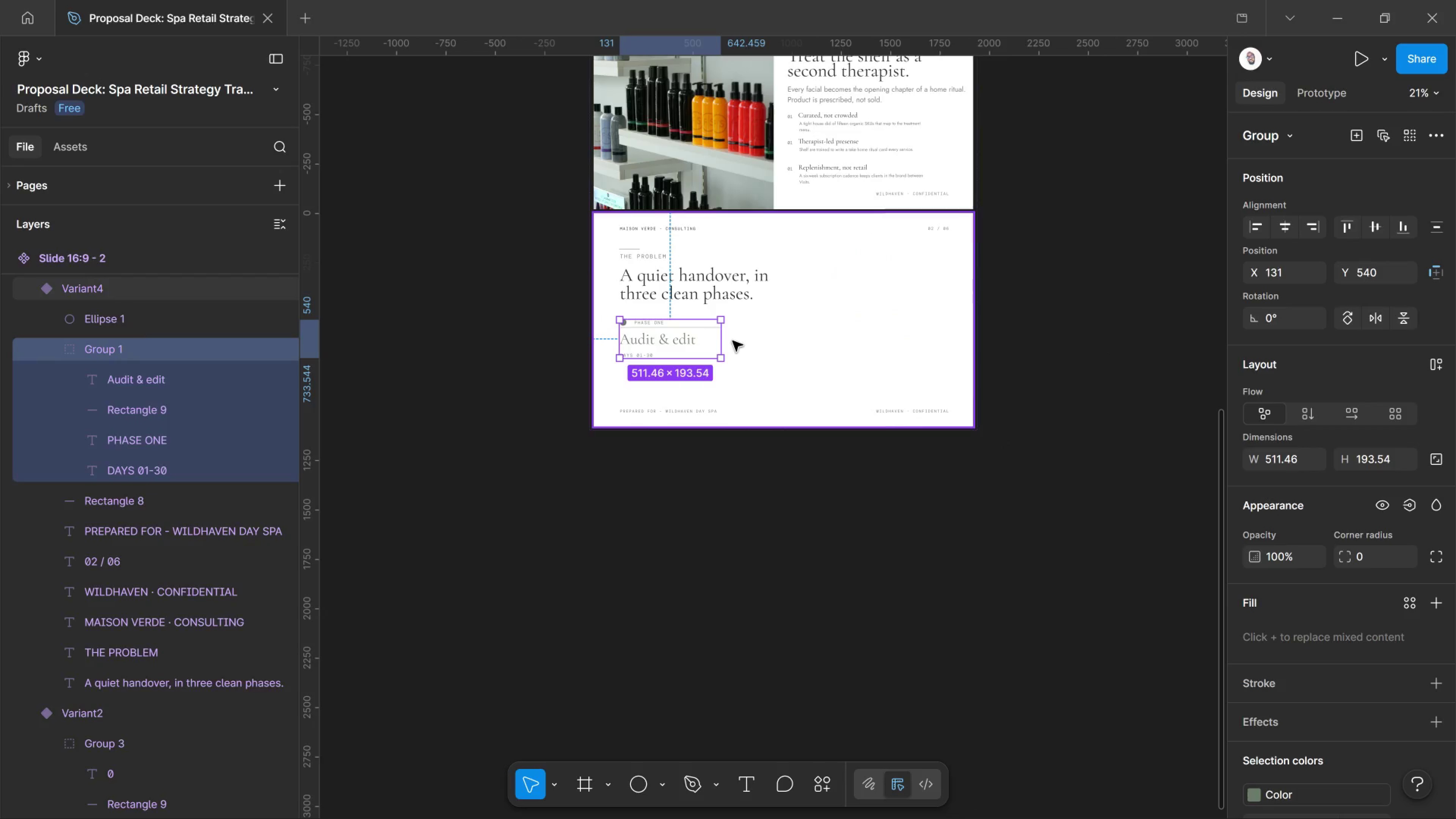 
hold_key(key=Space, duration=18.19)
 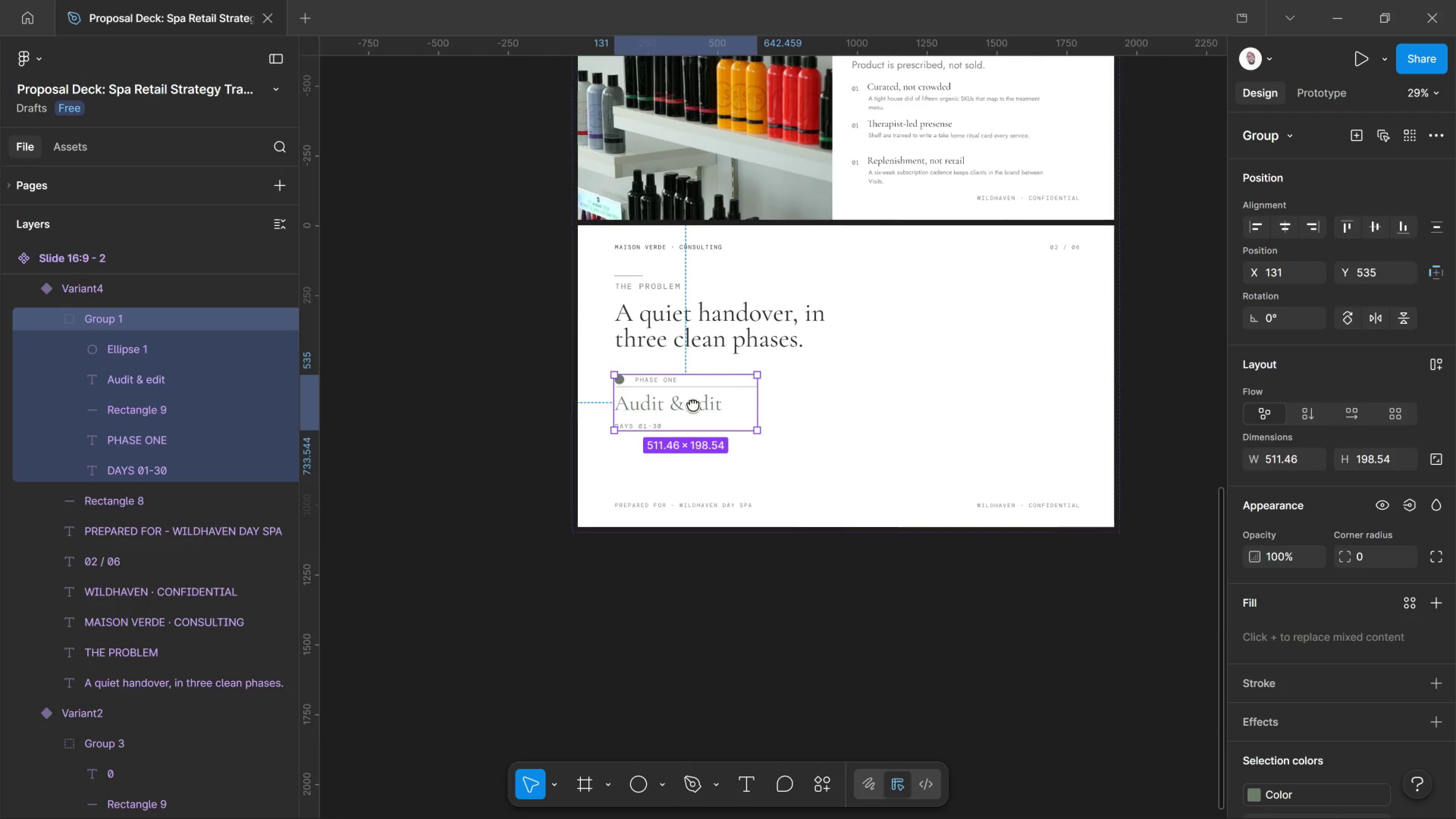 
key(Shift+ArrowDown)
 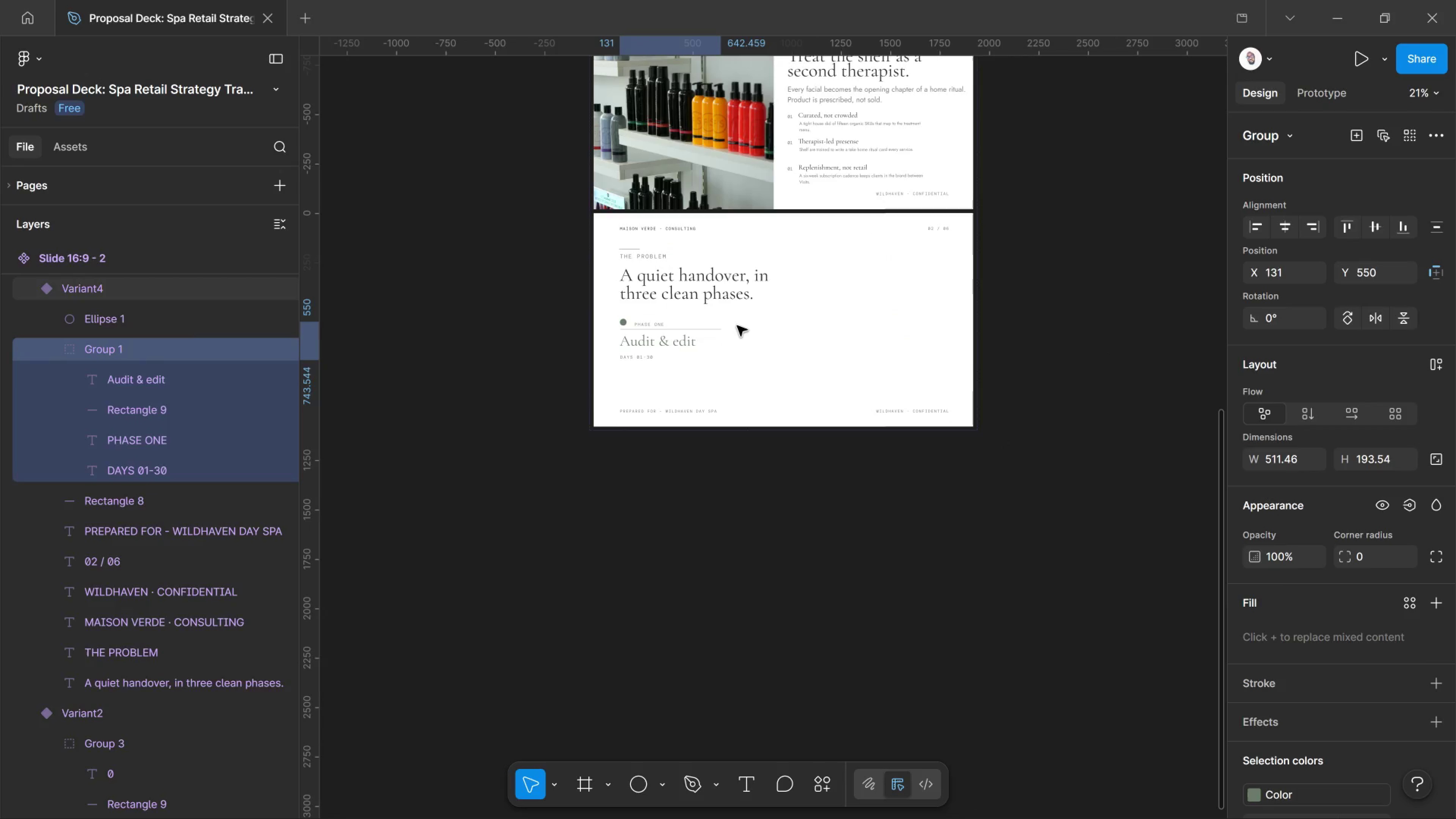 
key(Shift+ArrowDown)
 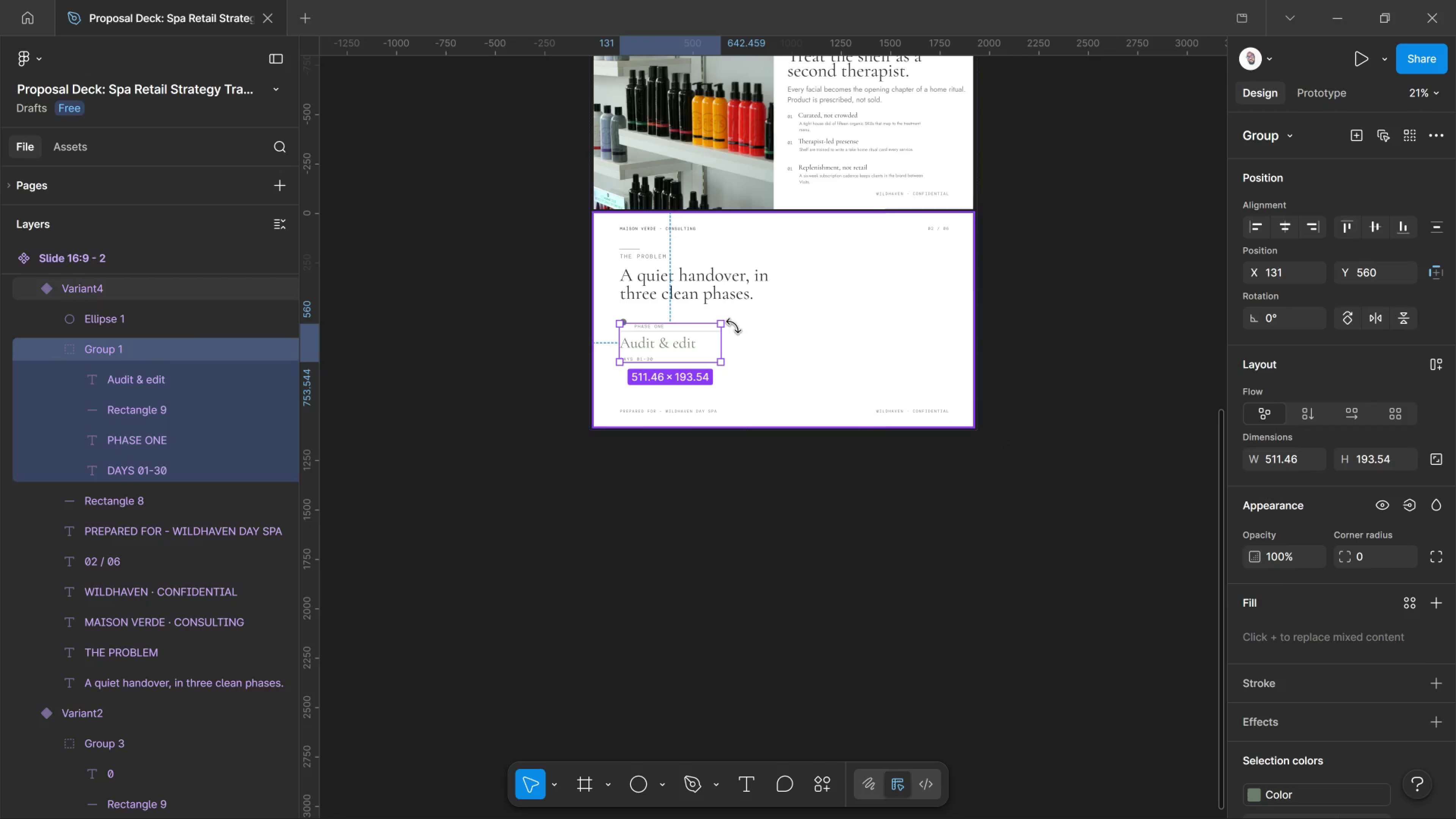 
key(Control+Z)
 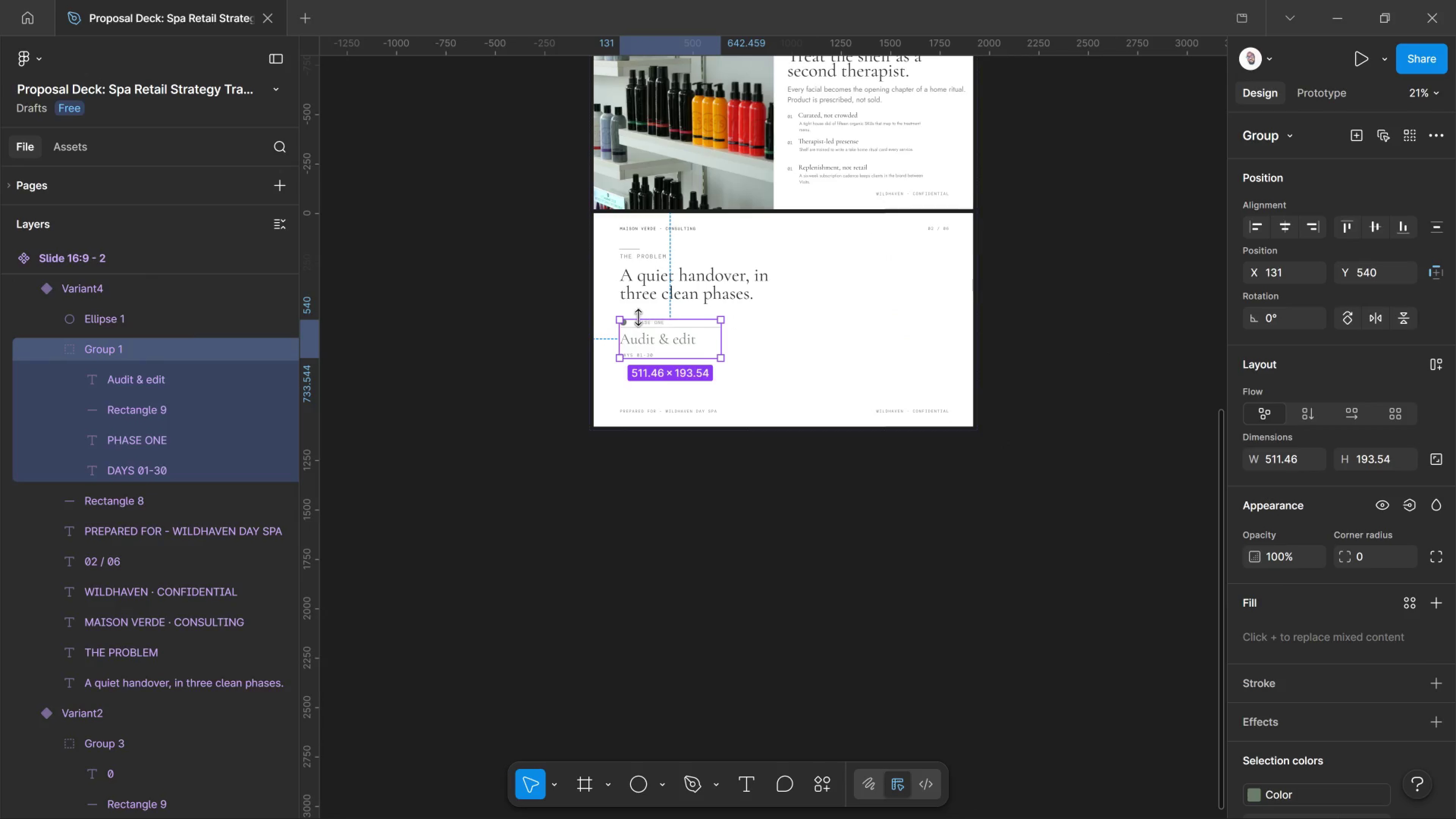 
hold_key(key=ControlLeft, duration=1.91)
scroll: coordinate [631, 342], scroll_direction: up, amount: 17.0
 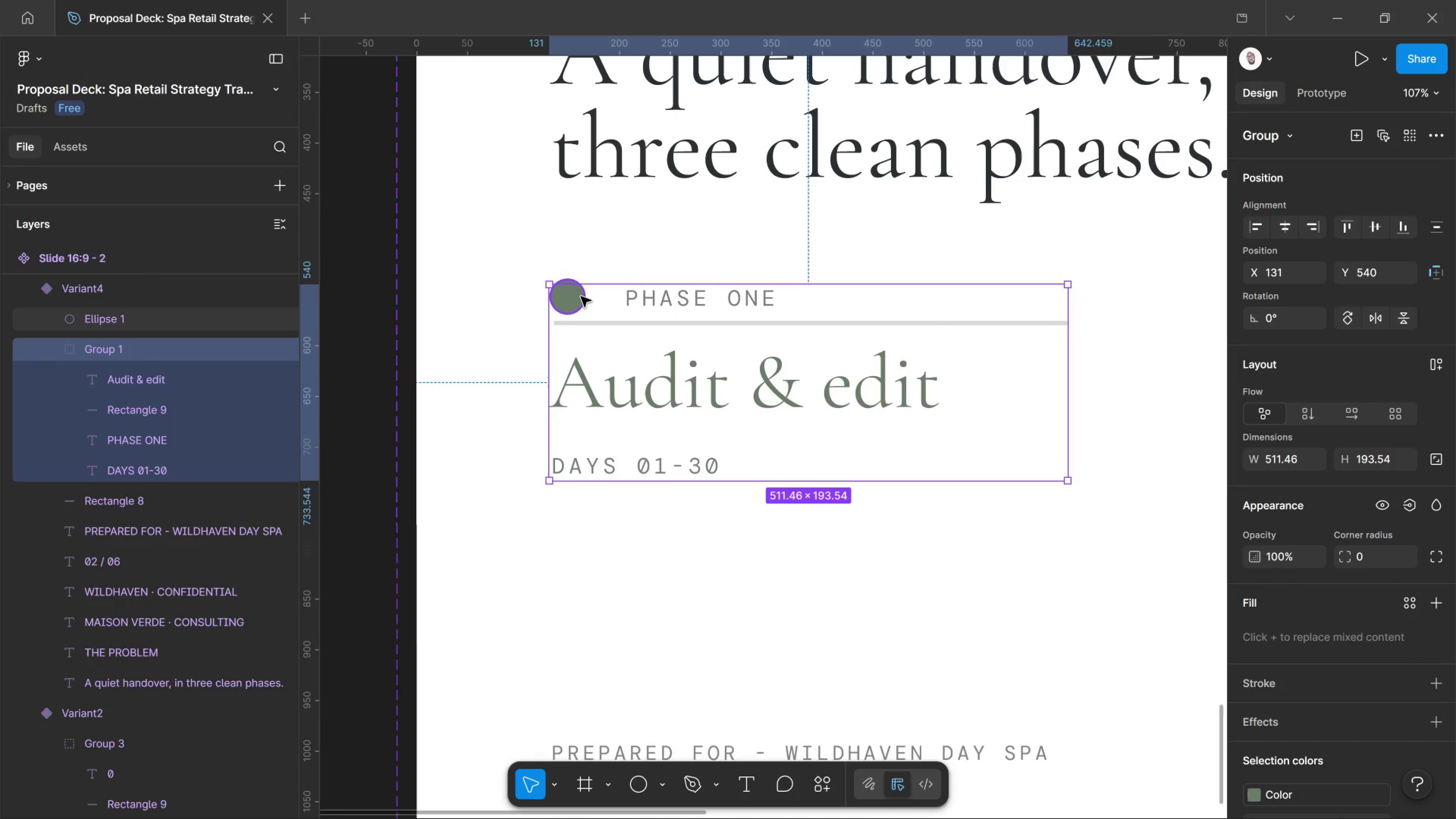 
left_click([581, 297])
 